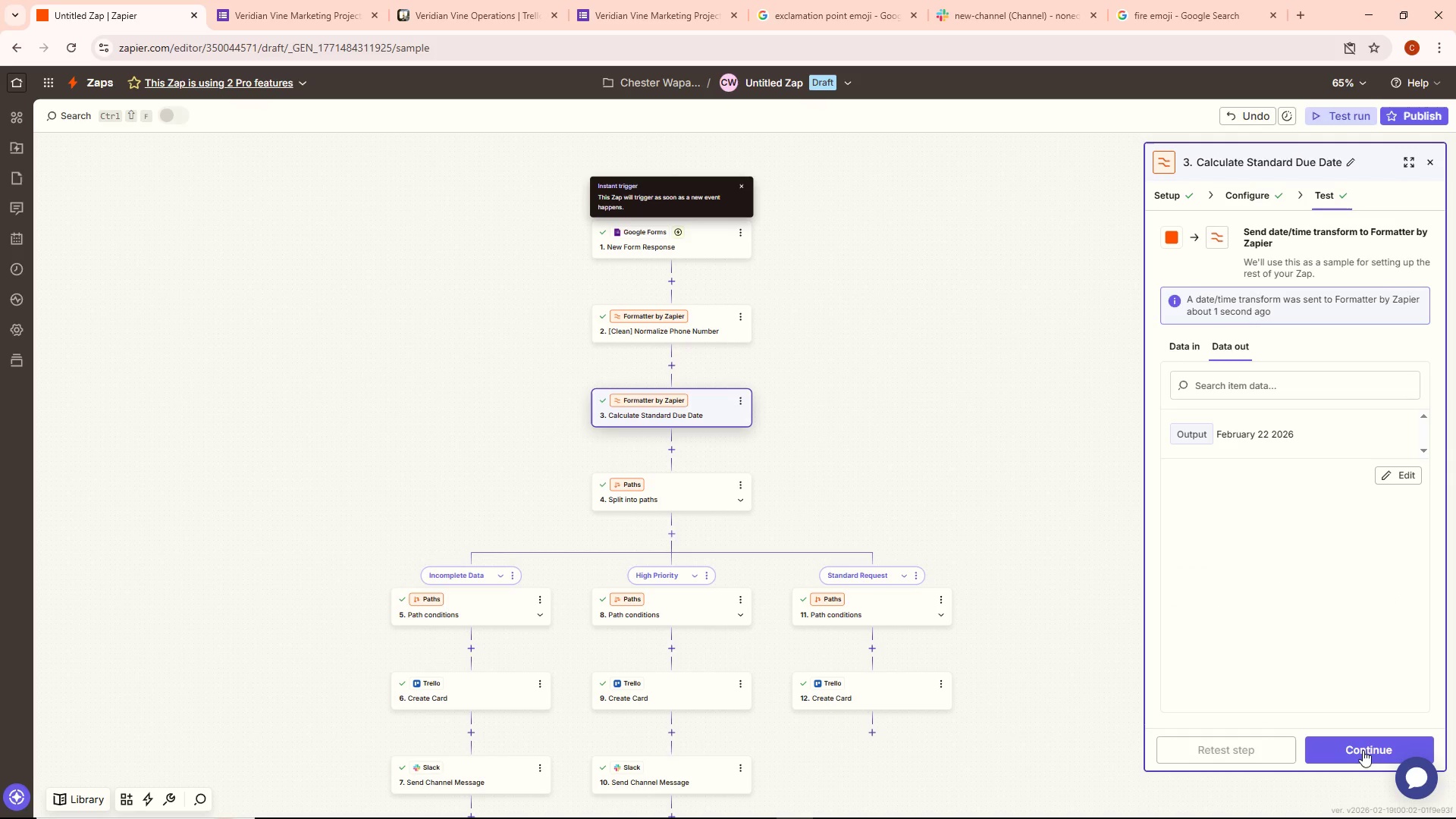 
left_click([1363, 752])
 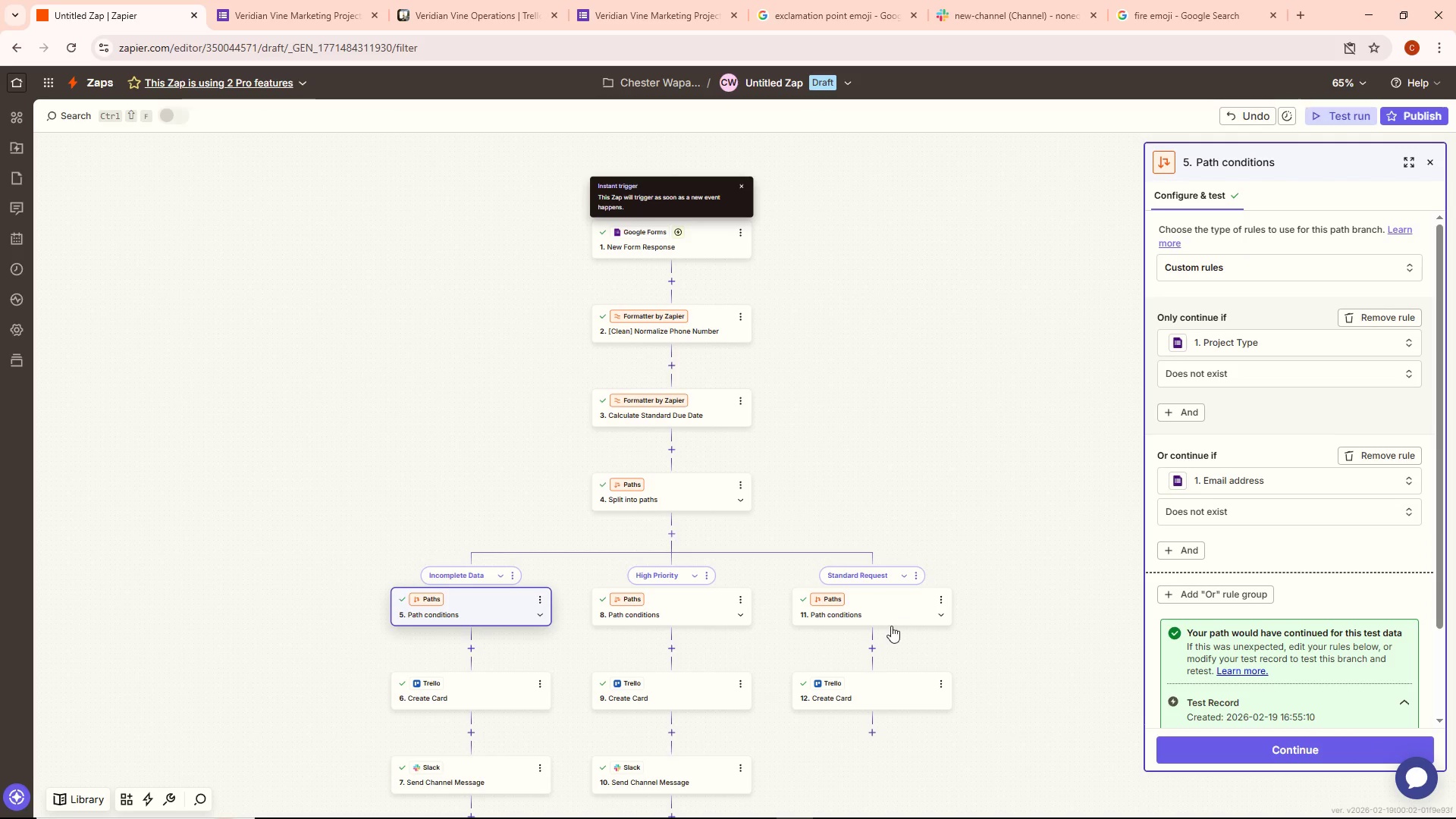 
left_click([886, 616])
 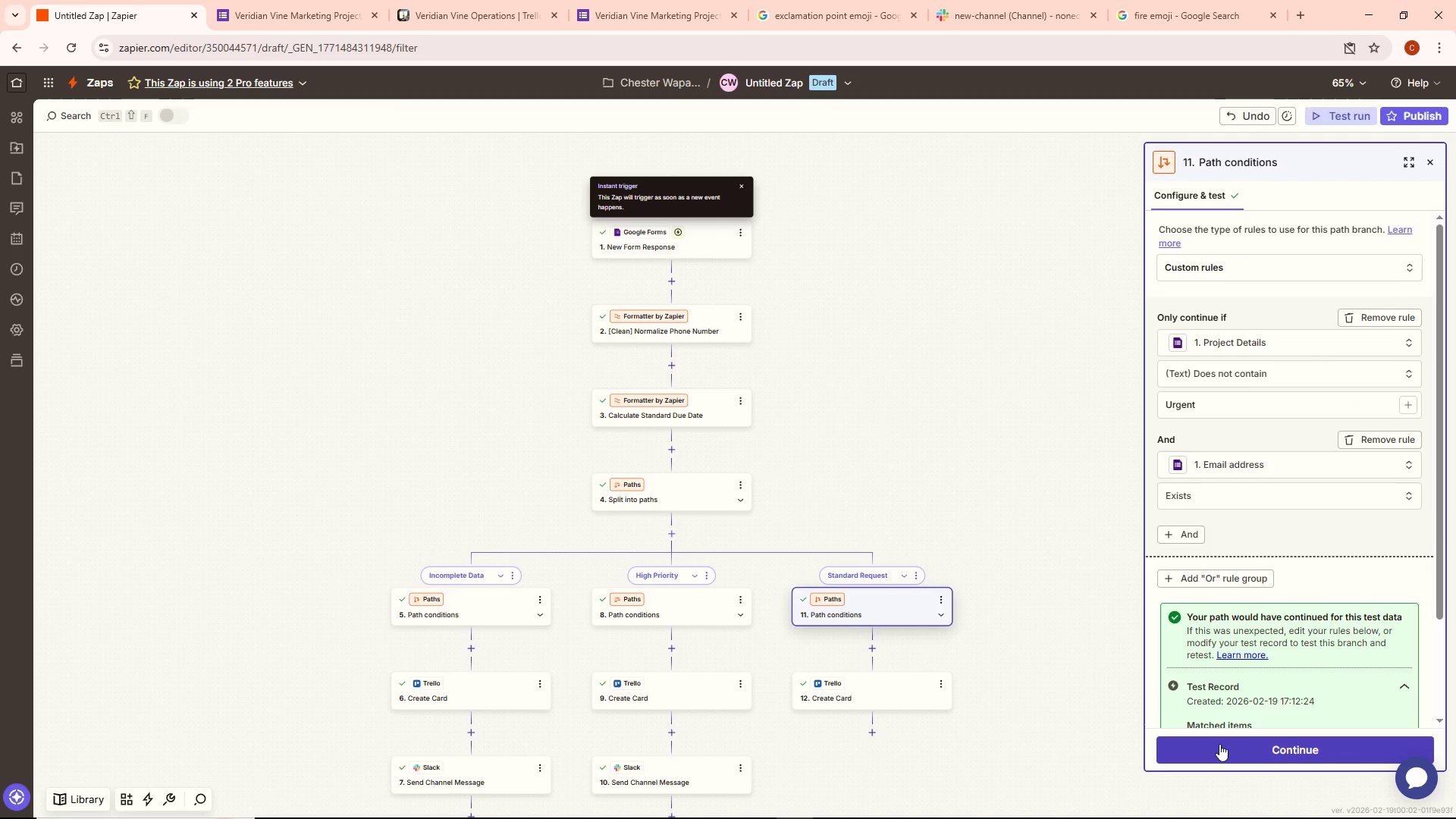 
left_click([1219, 741])
 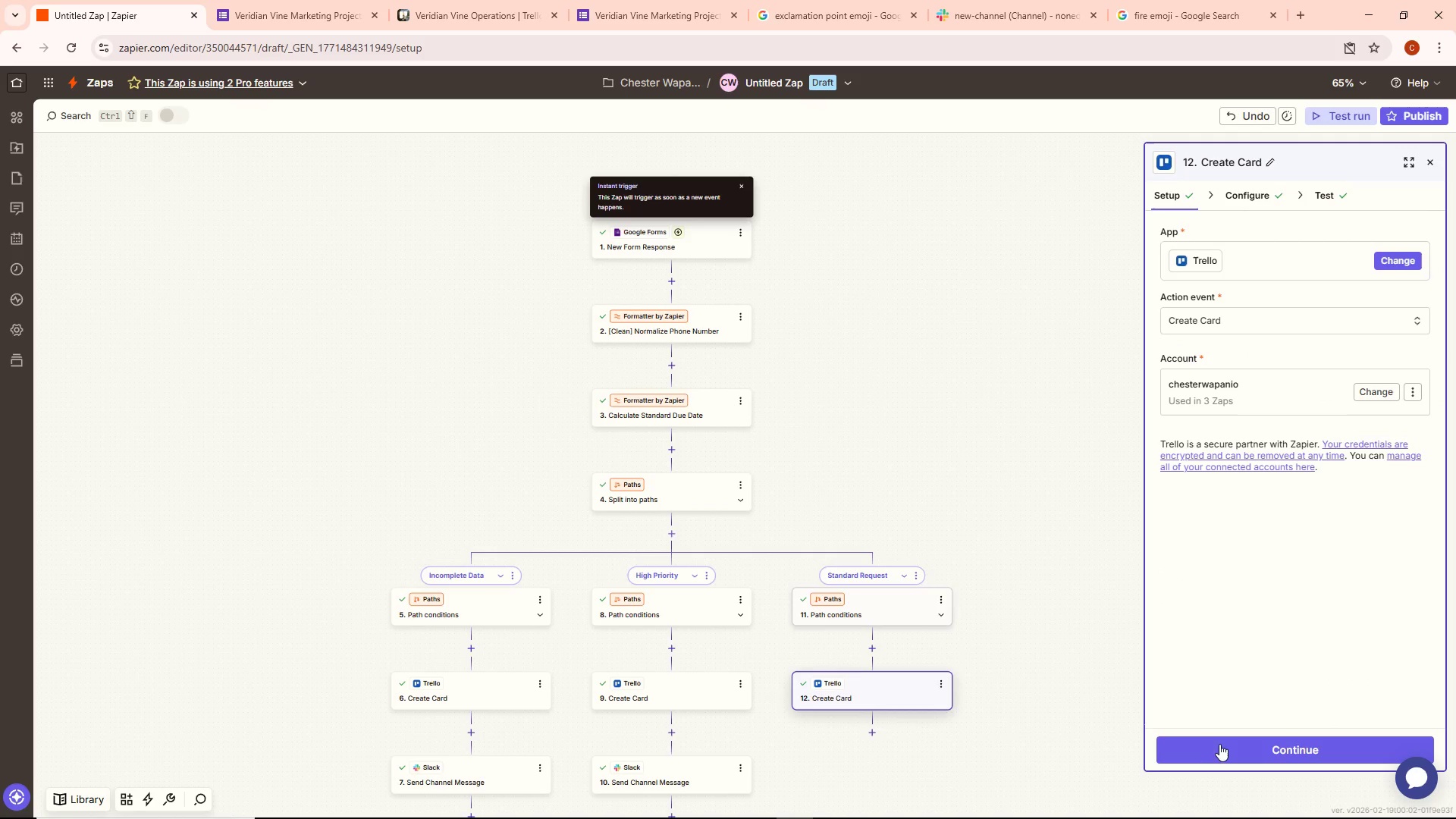 
left_click([1220, 743])
 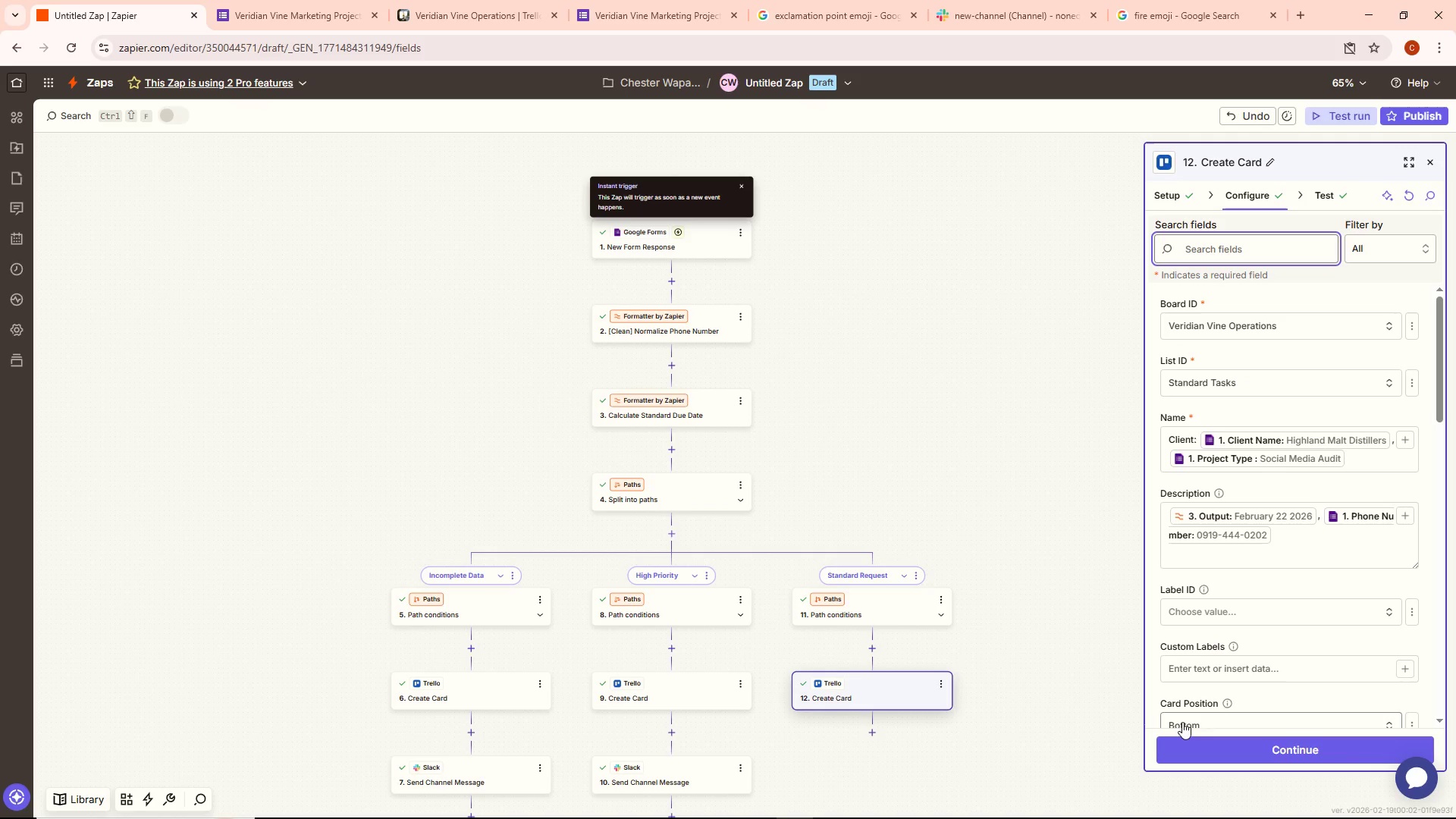 
left_click([1228, 384])
 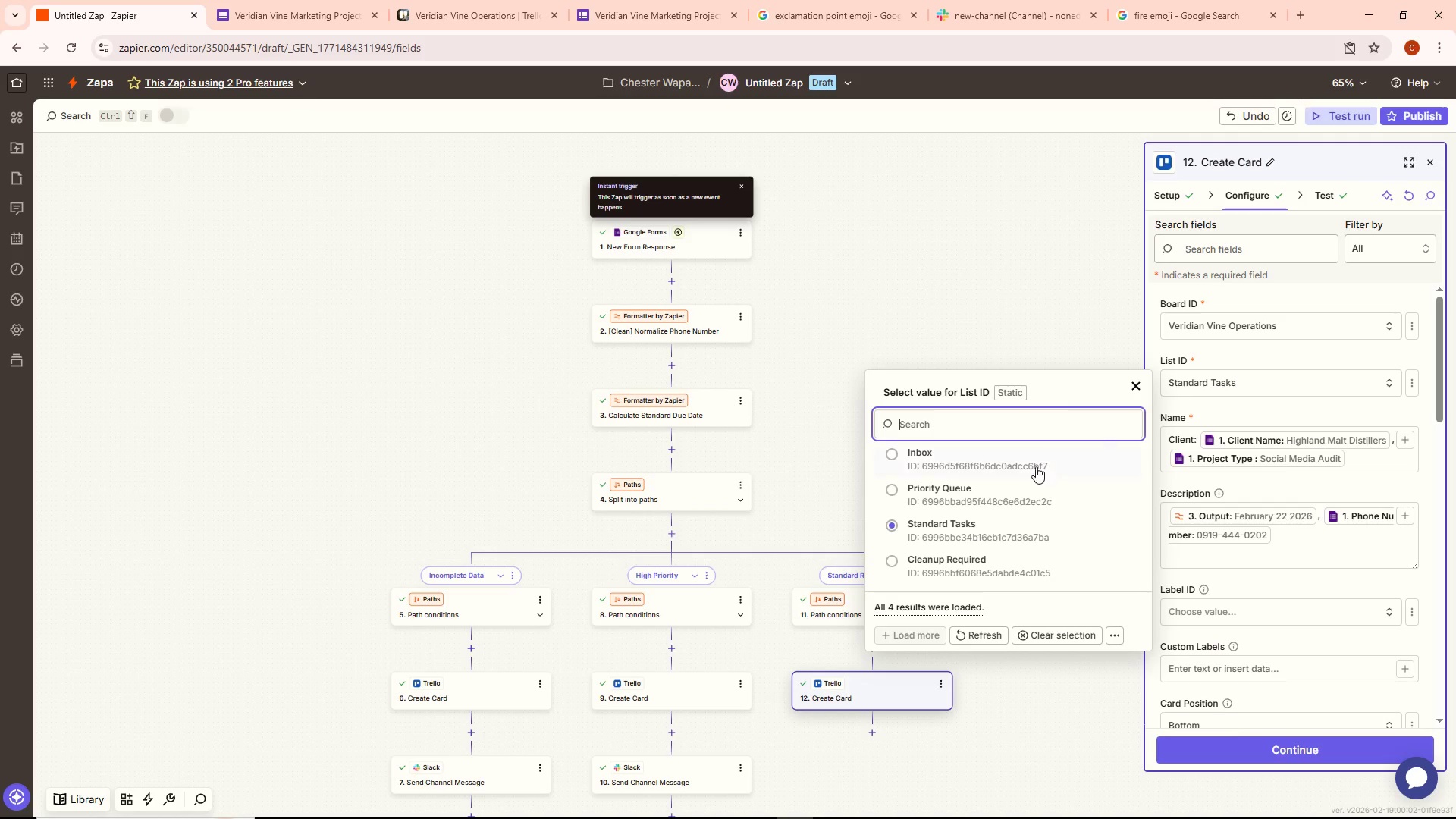 
left_click([1018, 470])
 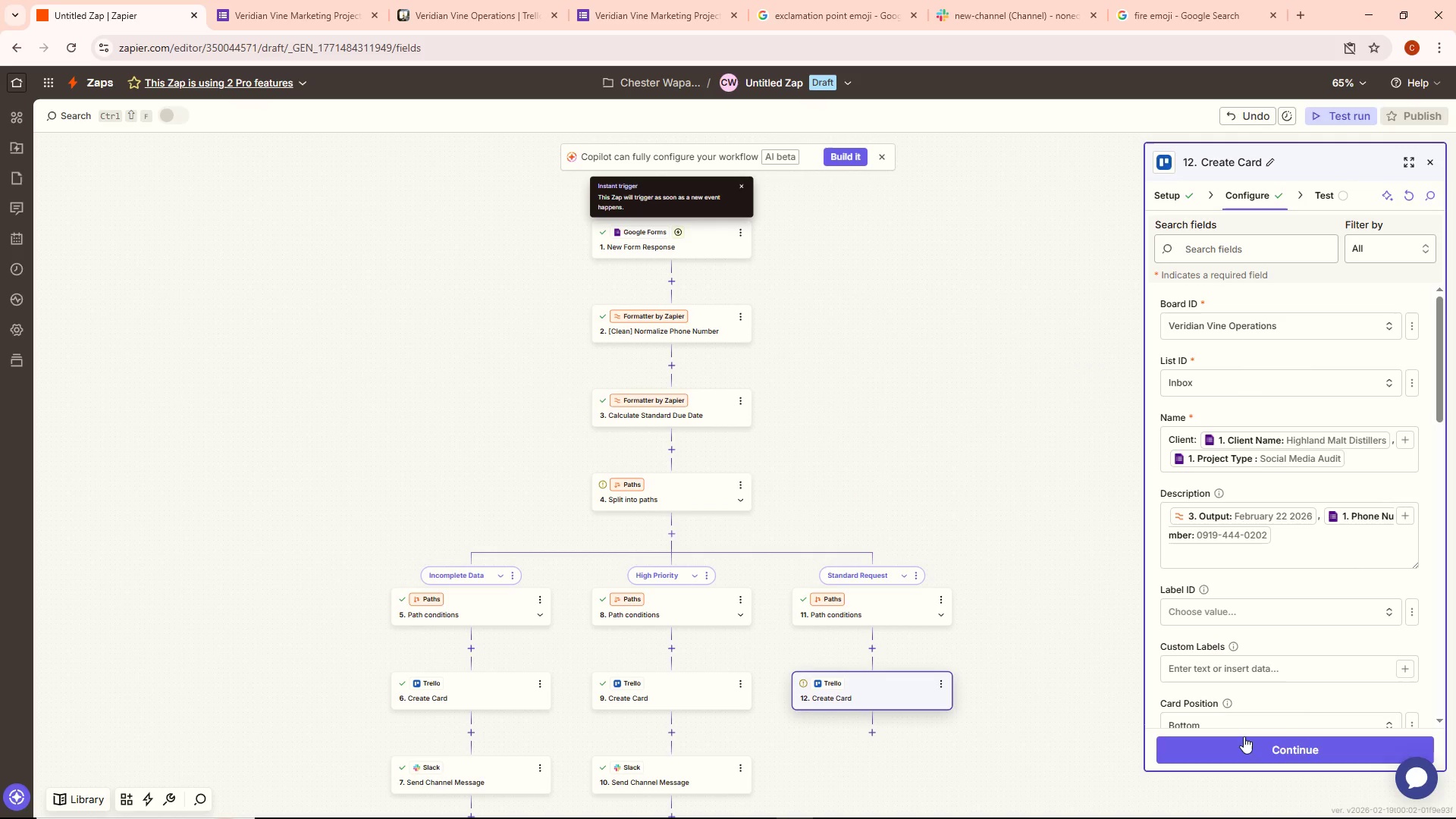 
left_click([1238, 751])
 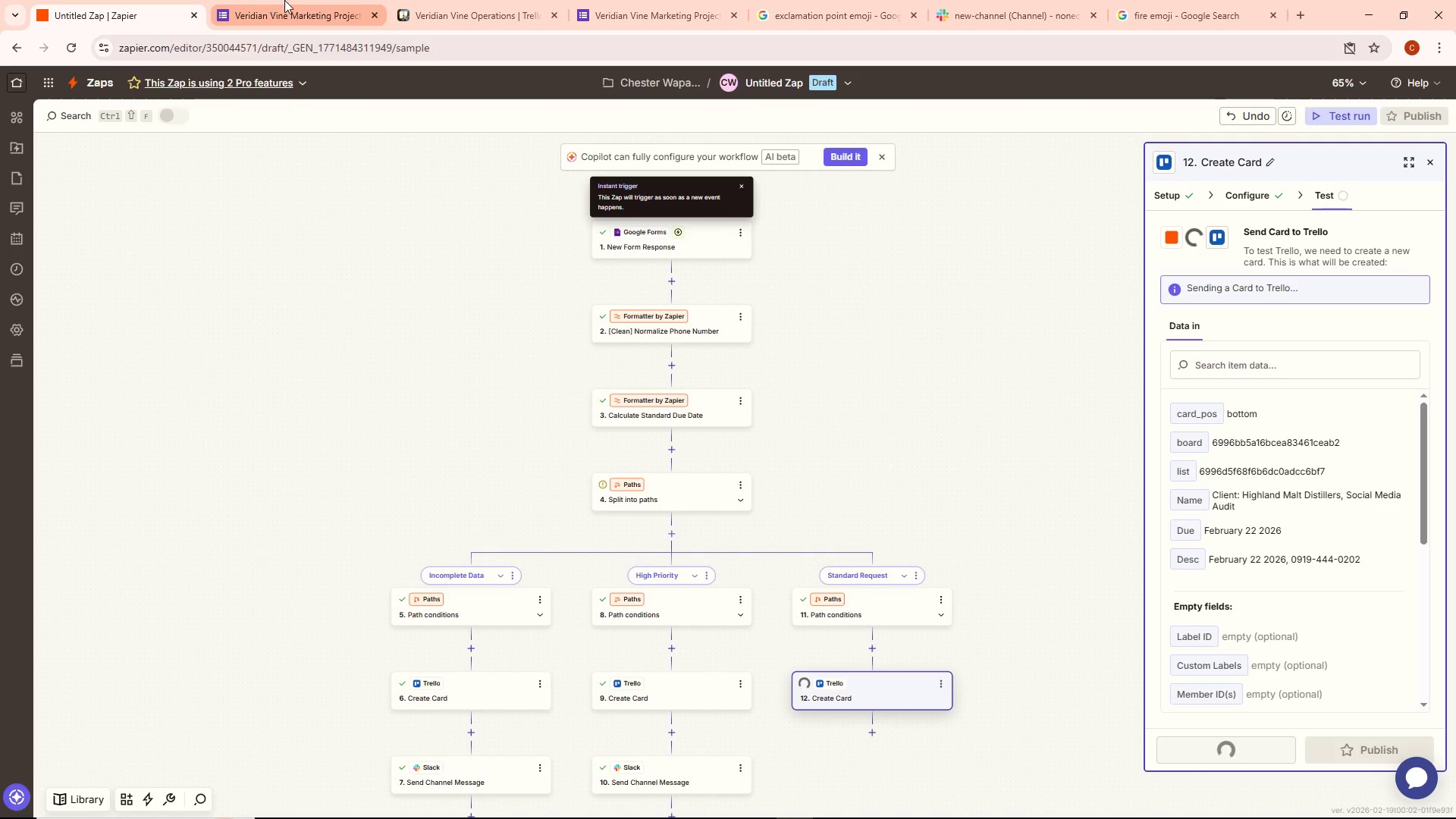 
left_click([462, 0])
 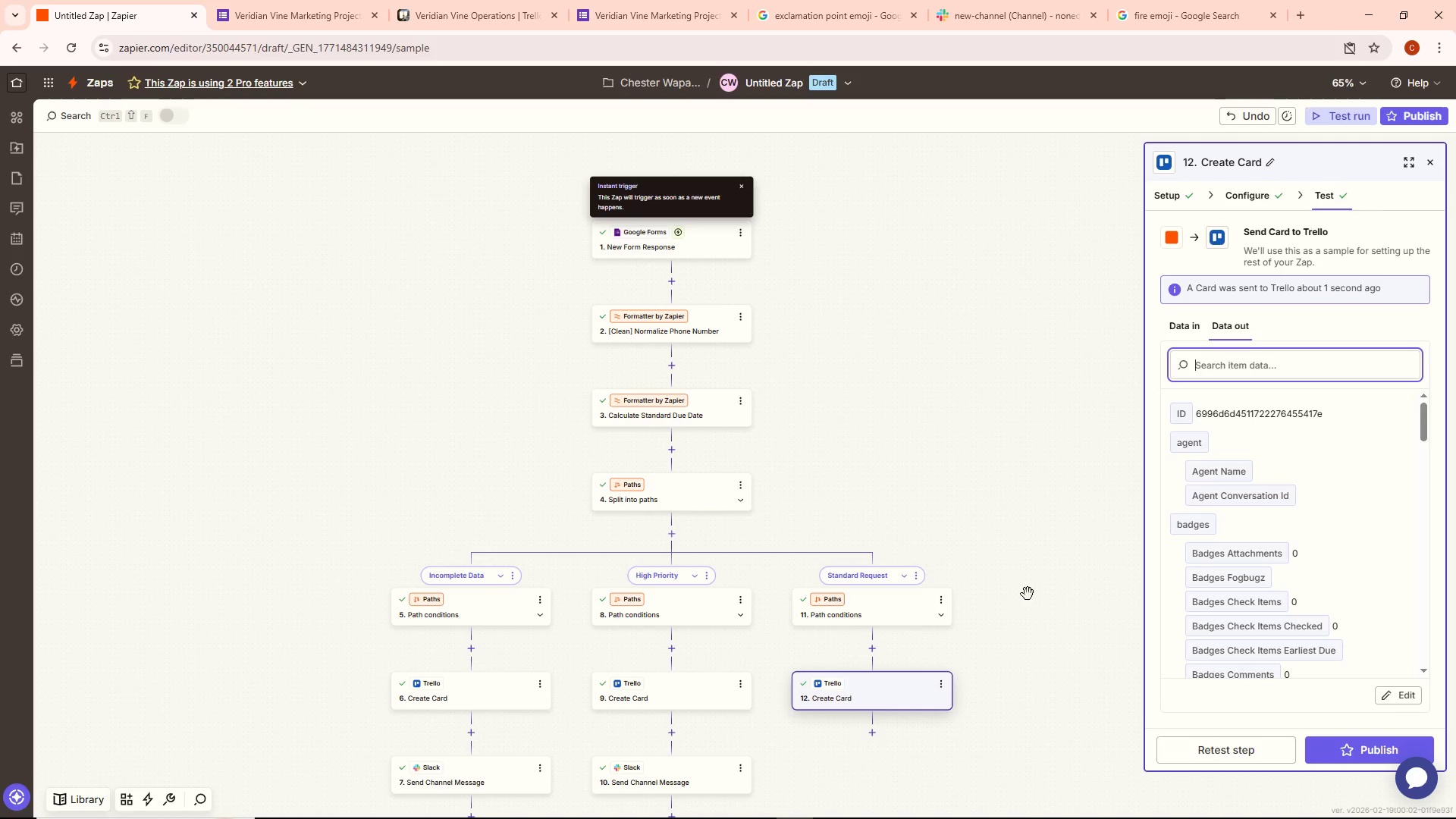 
wait(5.53)
 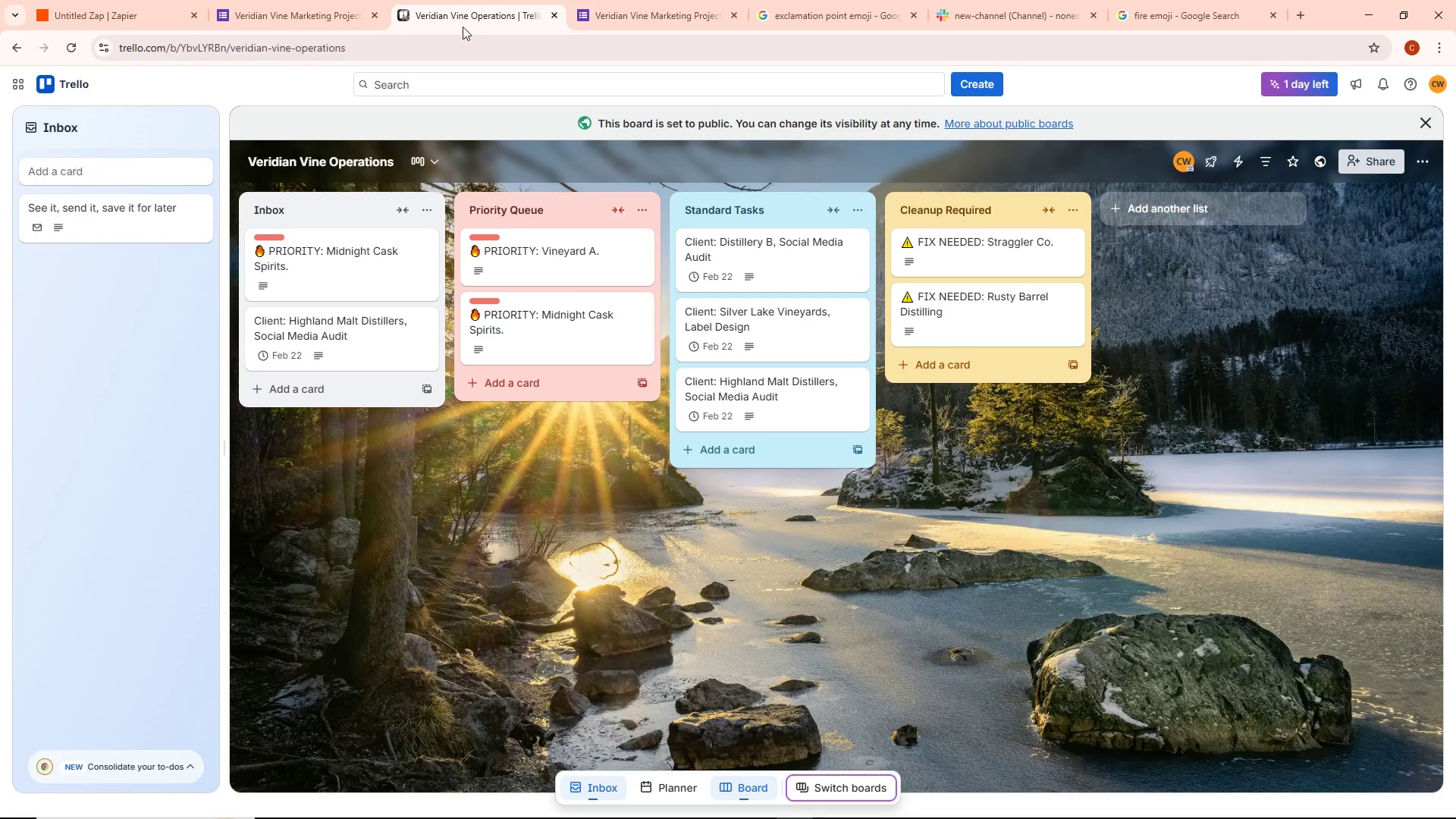 
double_click([673, 252])
 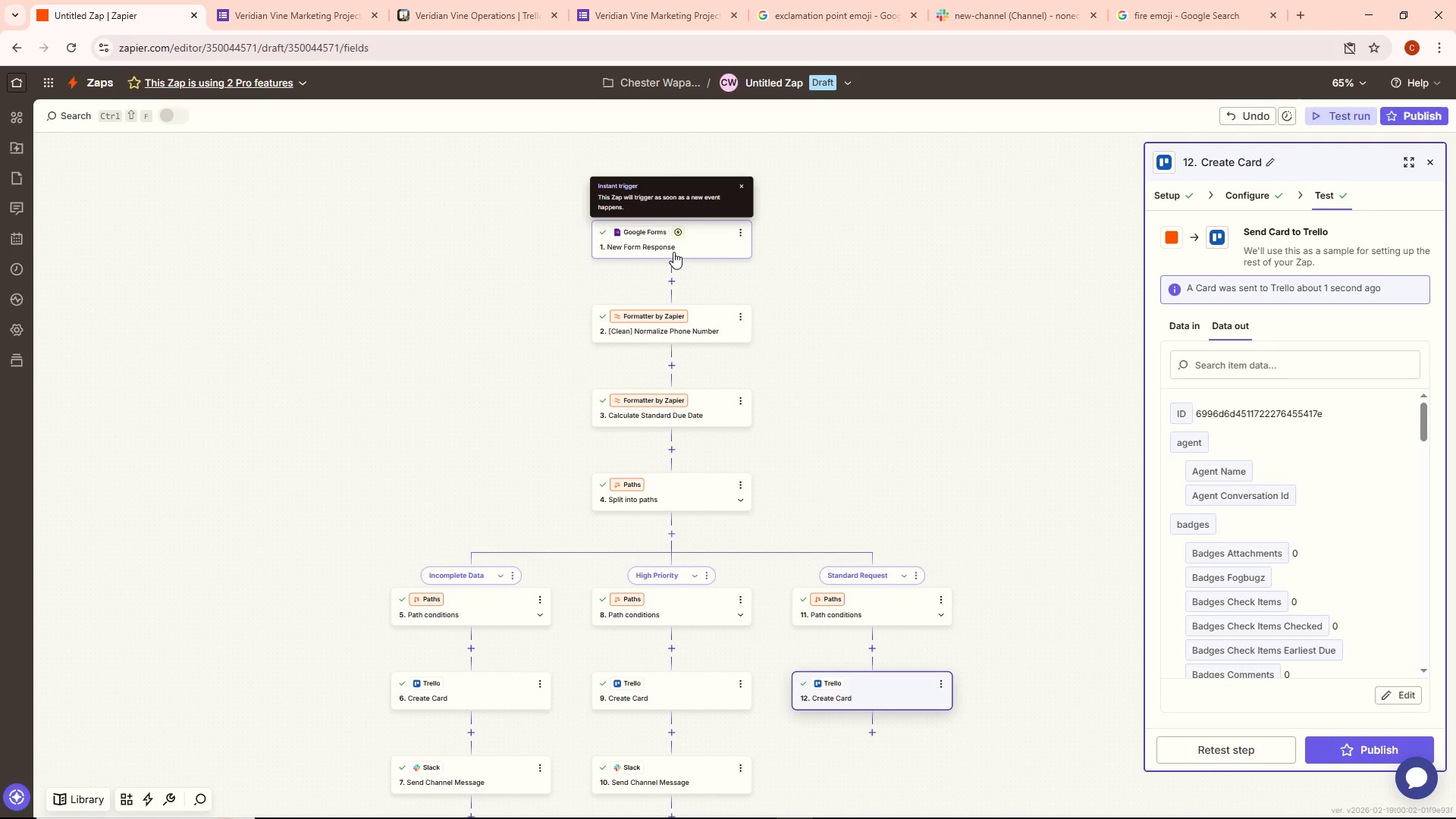 
triple_click([673, 252])
 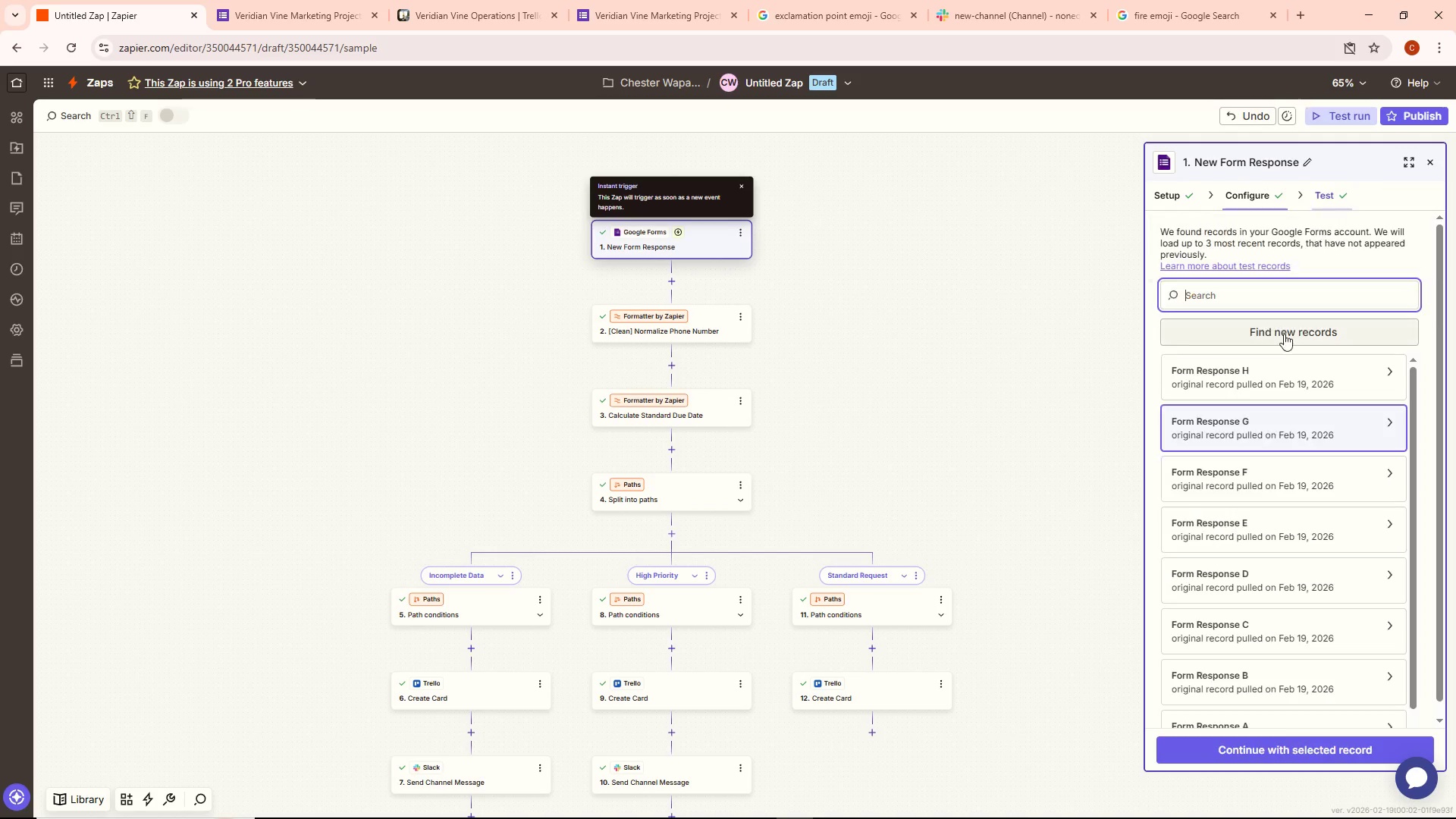 
left_click([1250, 478])
 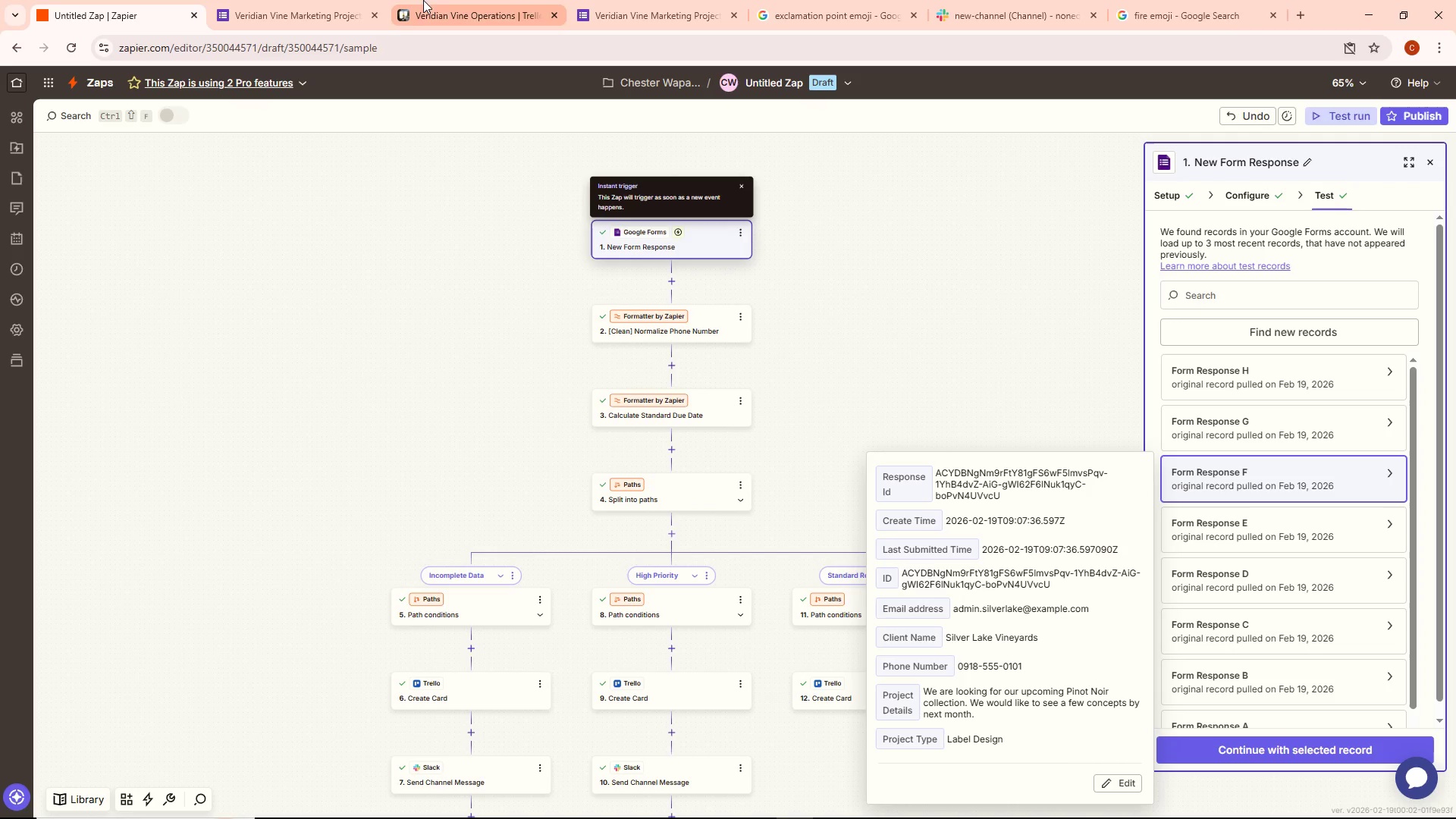 
left_click([266, 5])
 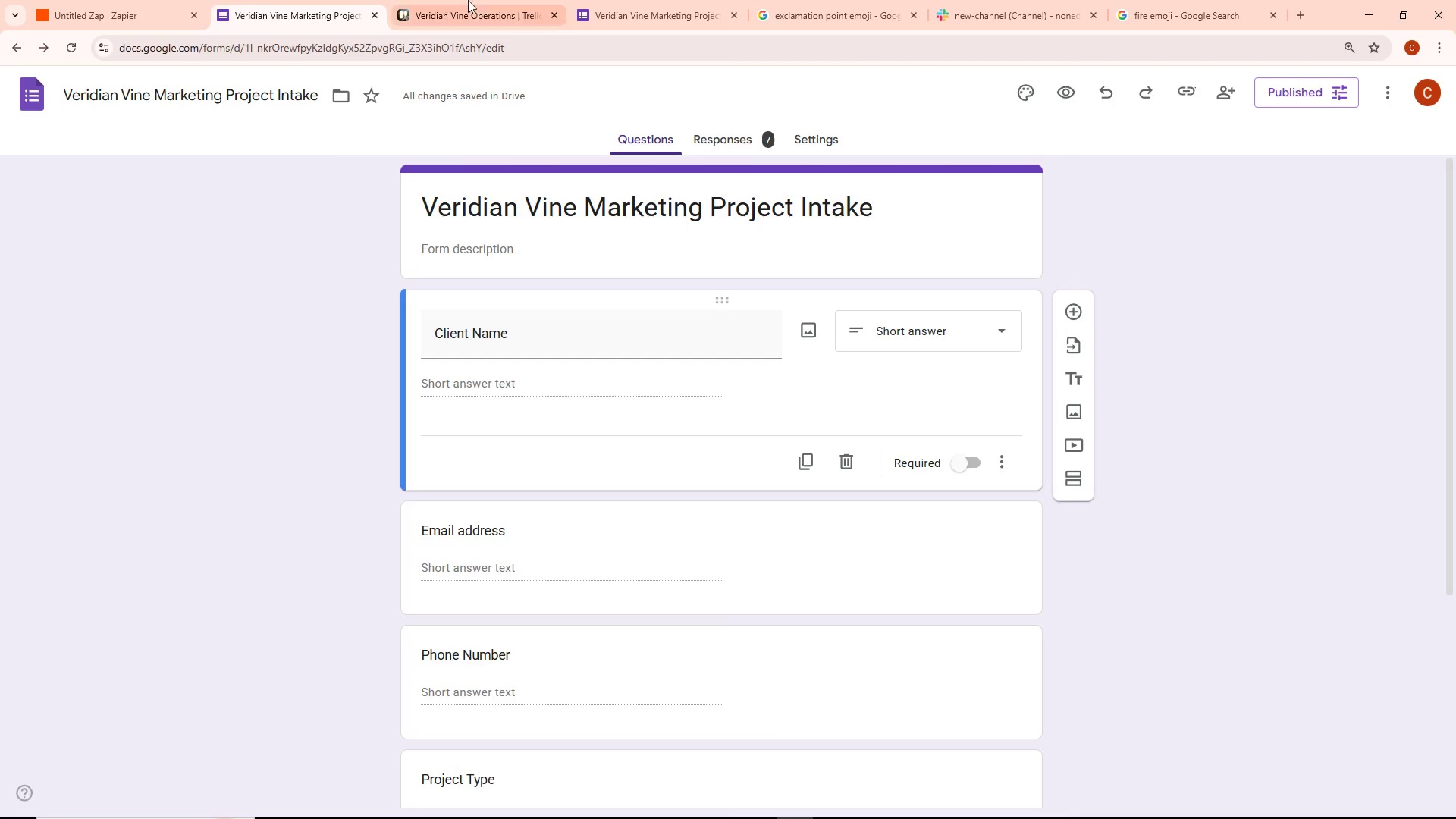 
left_click([485, 1])
 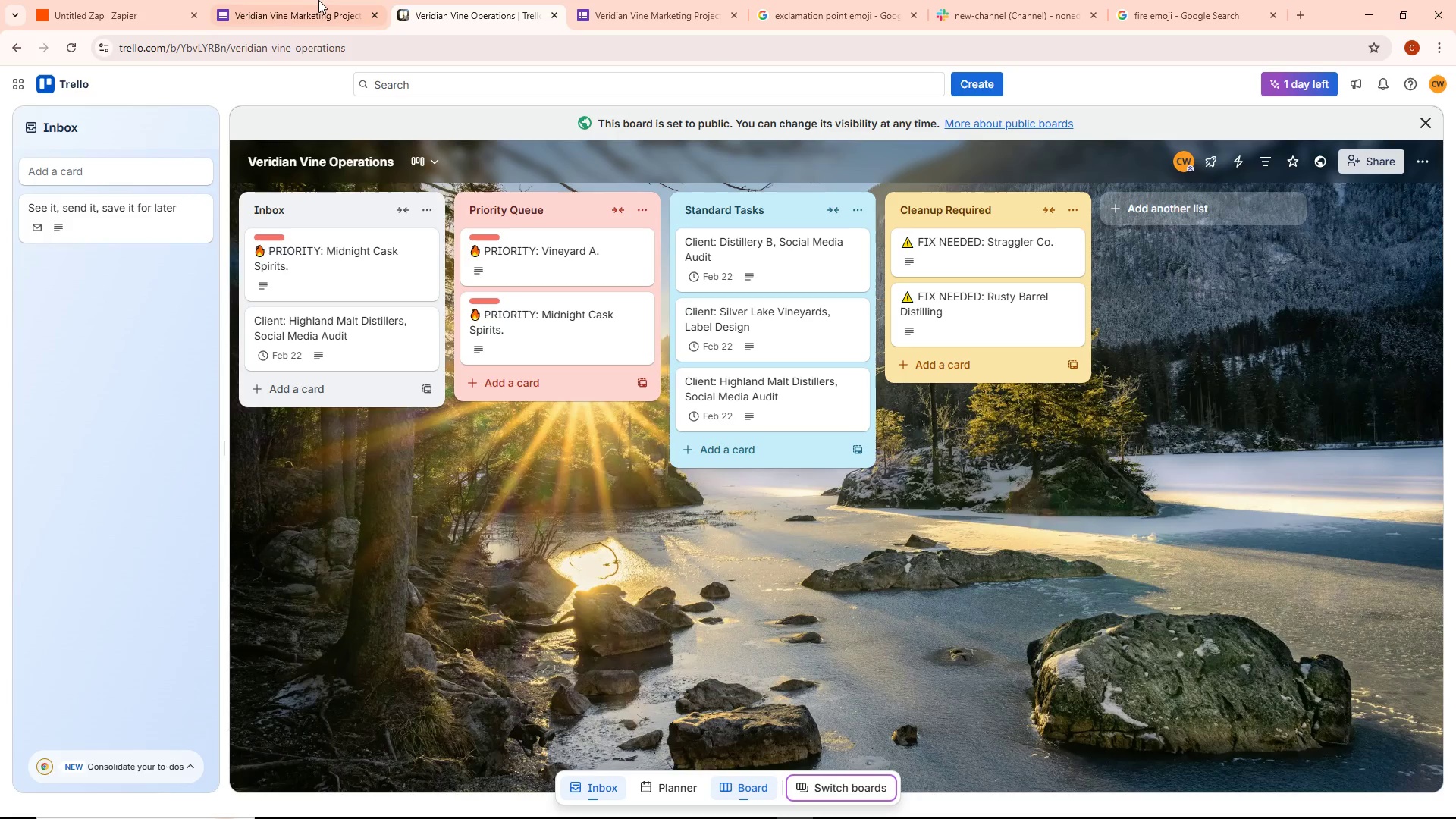 
left_click([126, 2])
 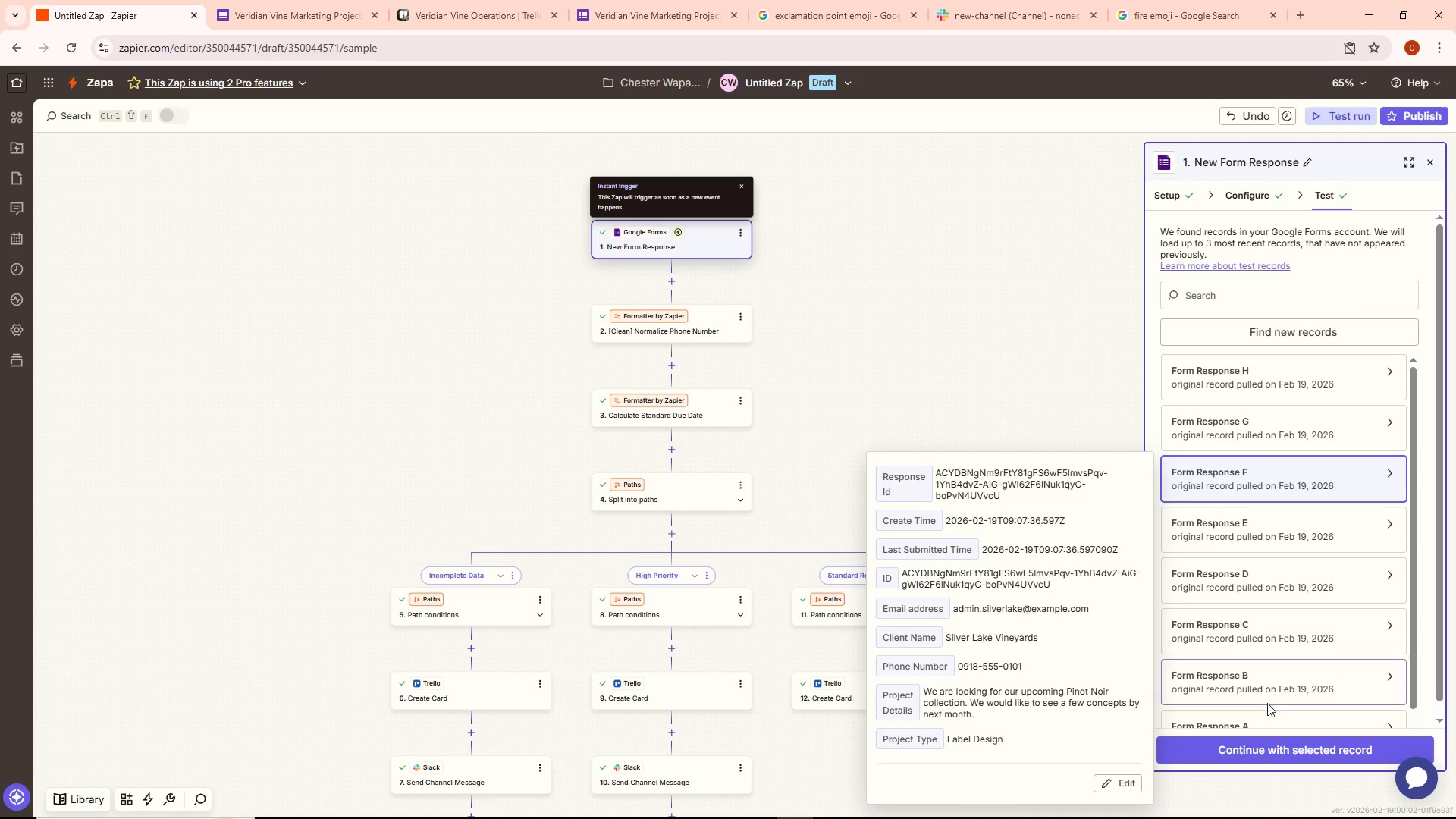 
left_click([1272, 752])
 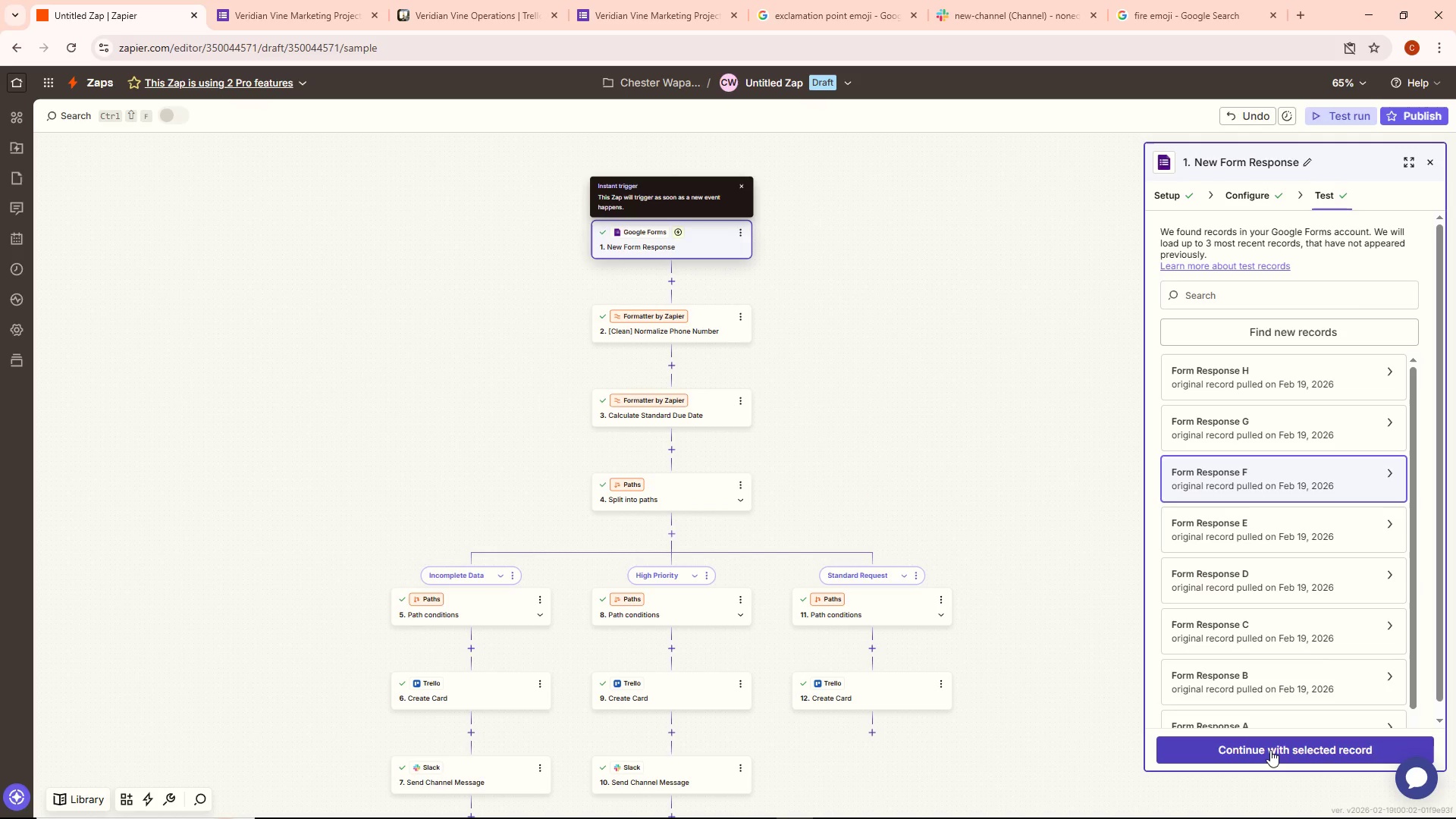 
left_click([1270, 750])
 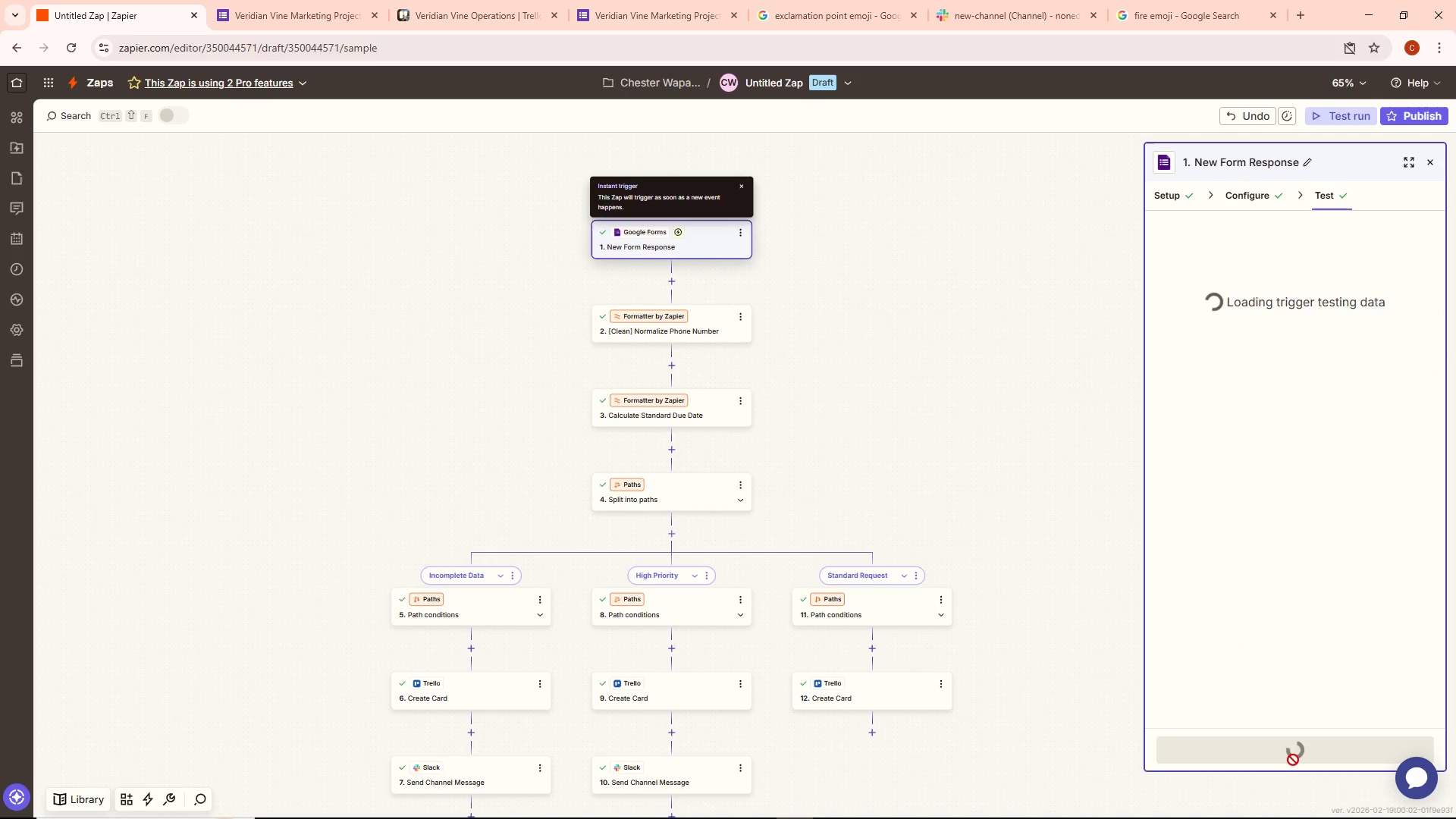 
left_click([1293, 754])
 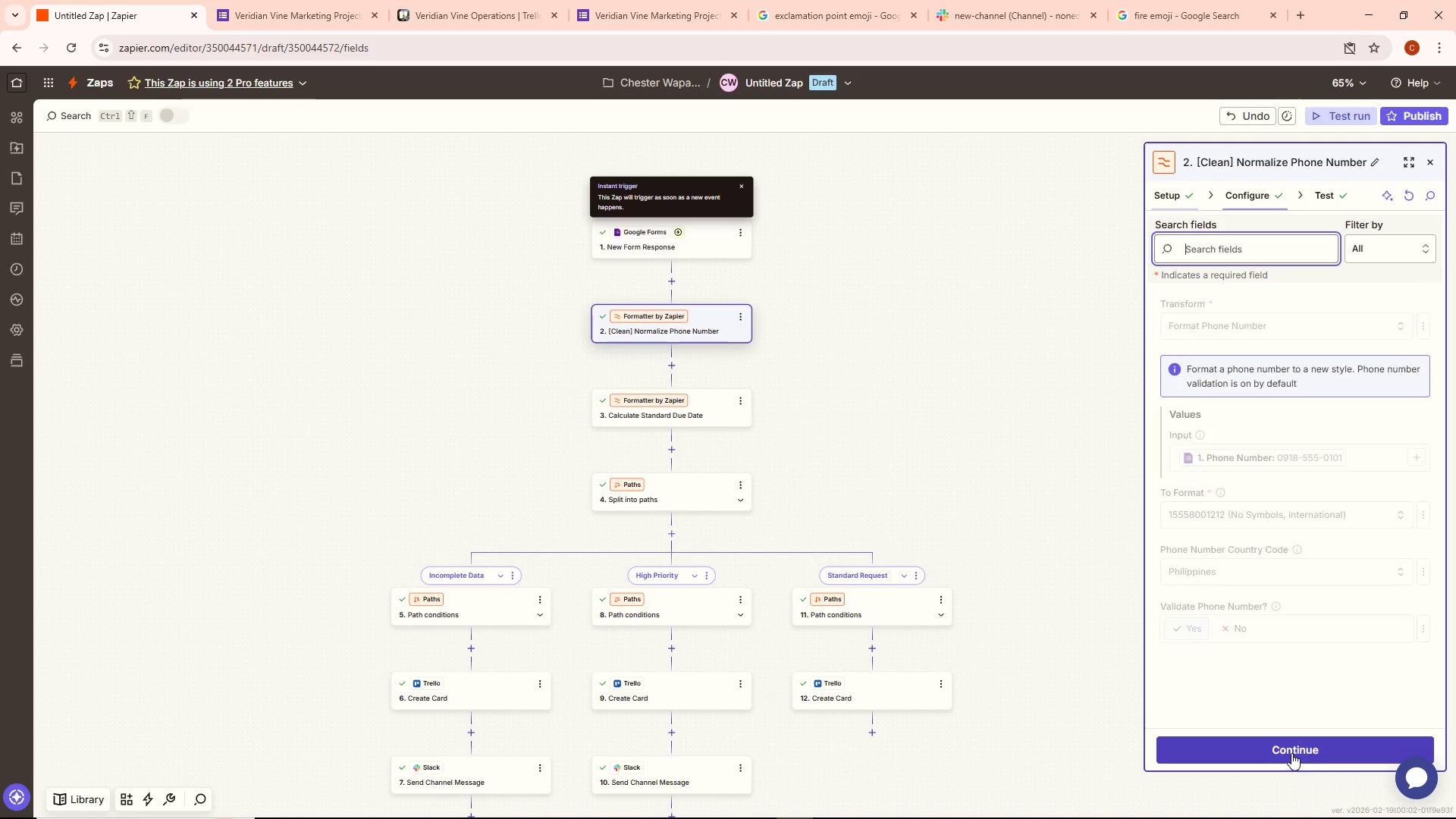 
left_click([1291, 750])
 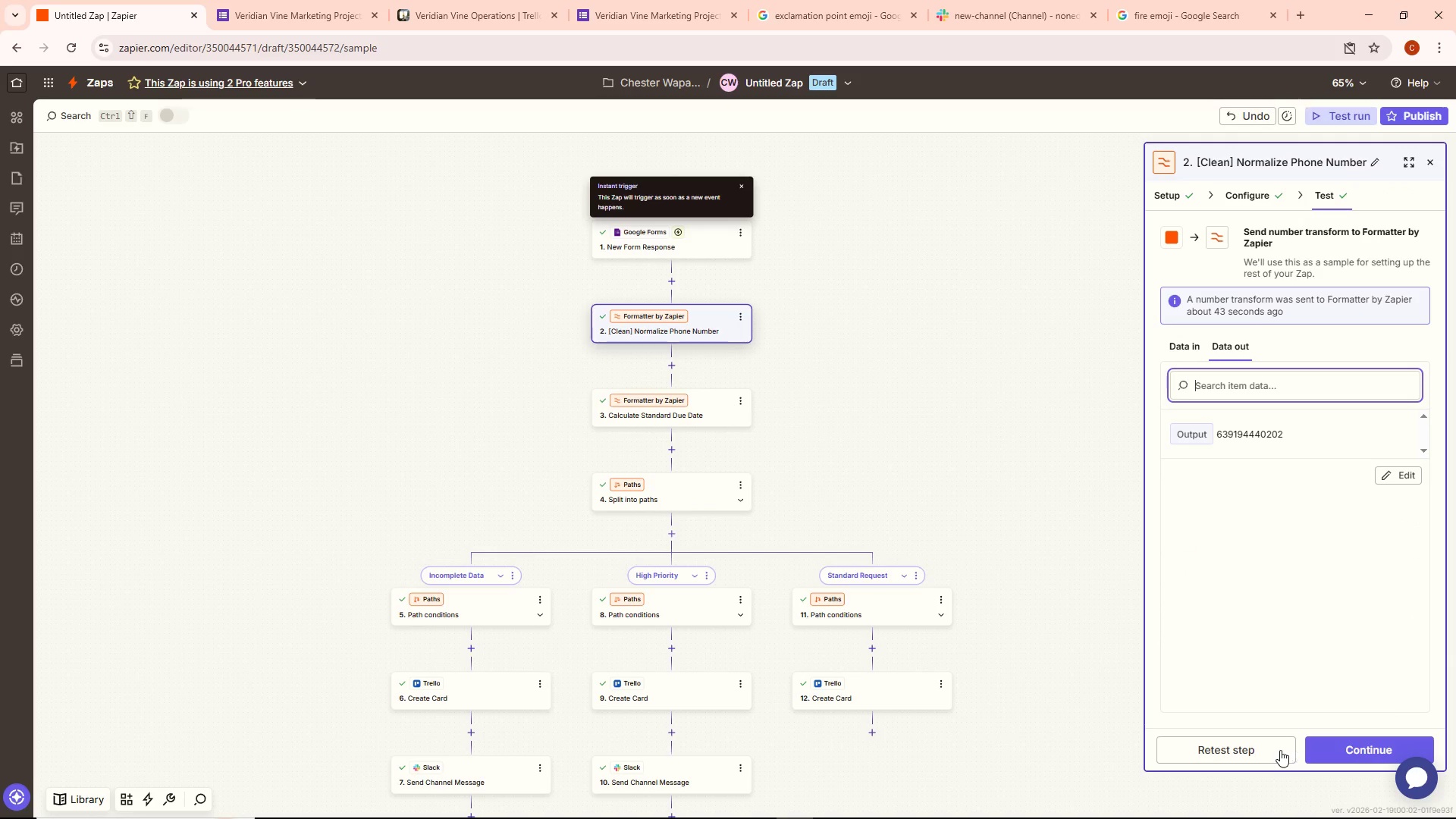 
left_click([1279, 750])
 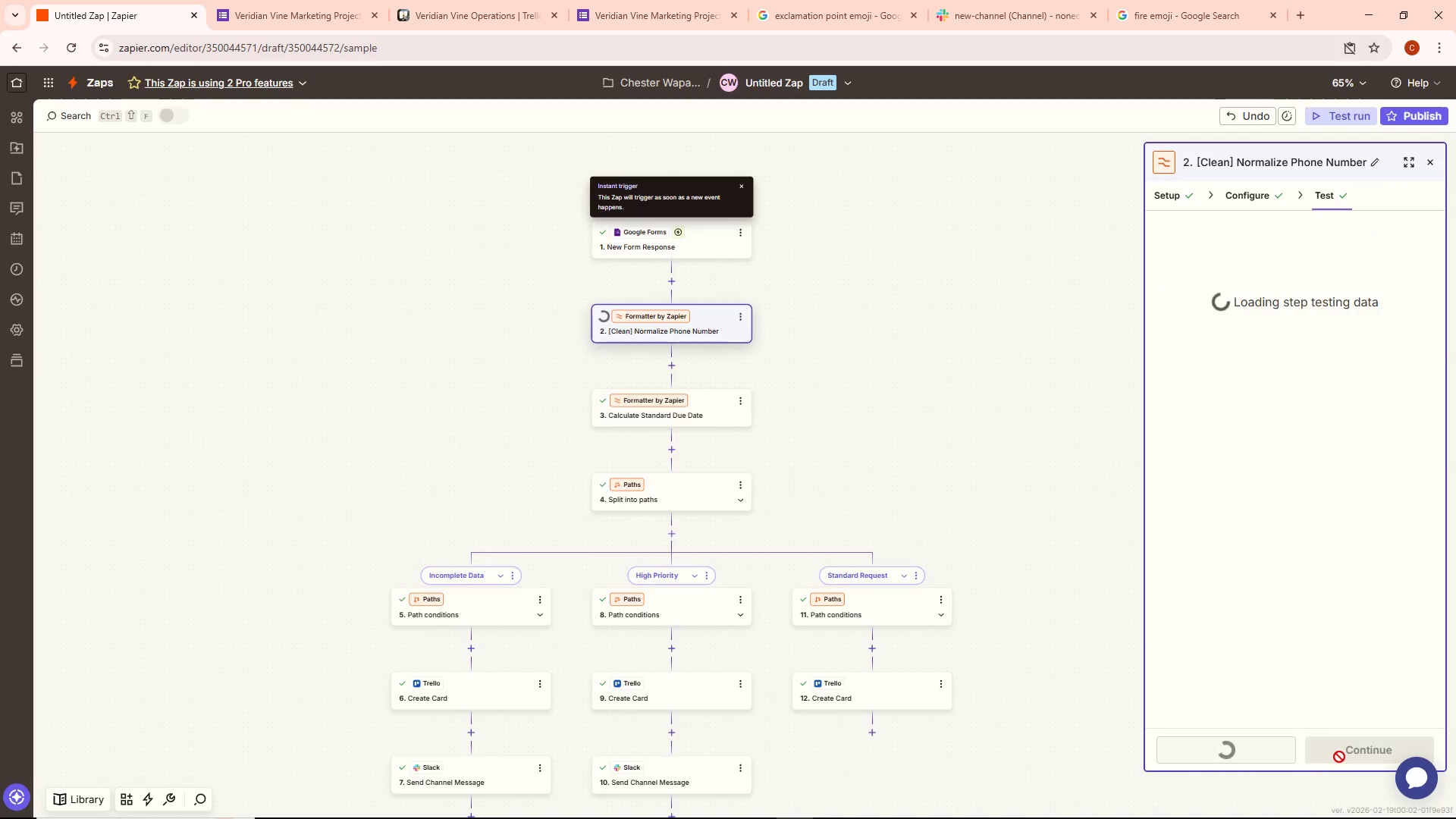 
left_click([1338, 752])
 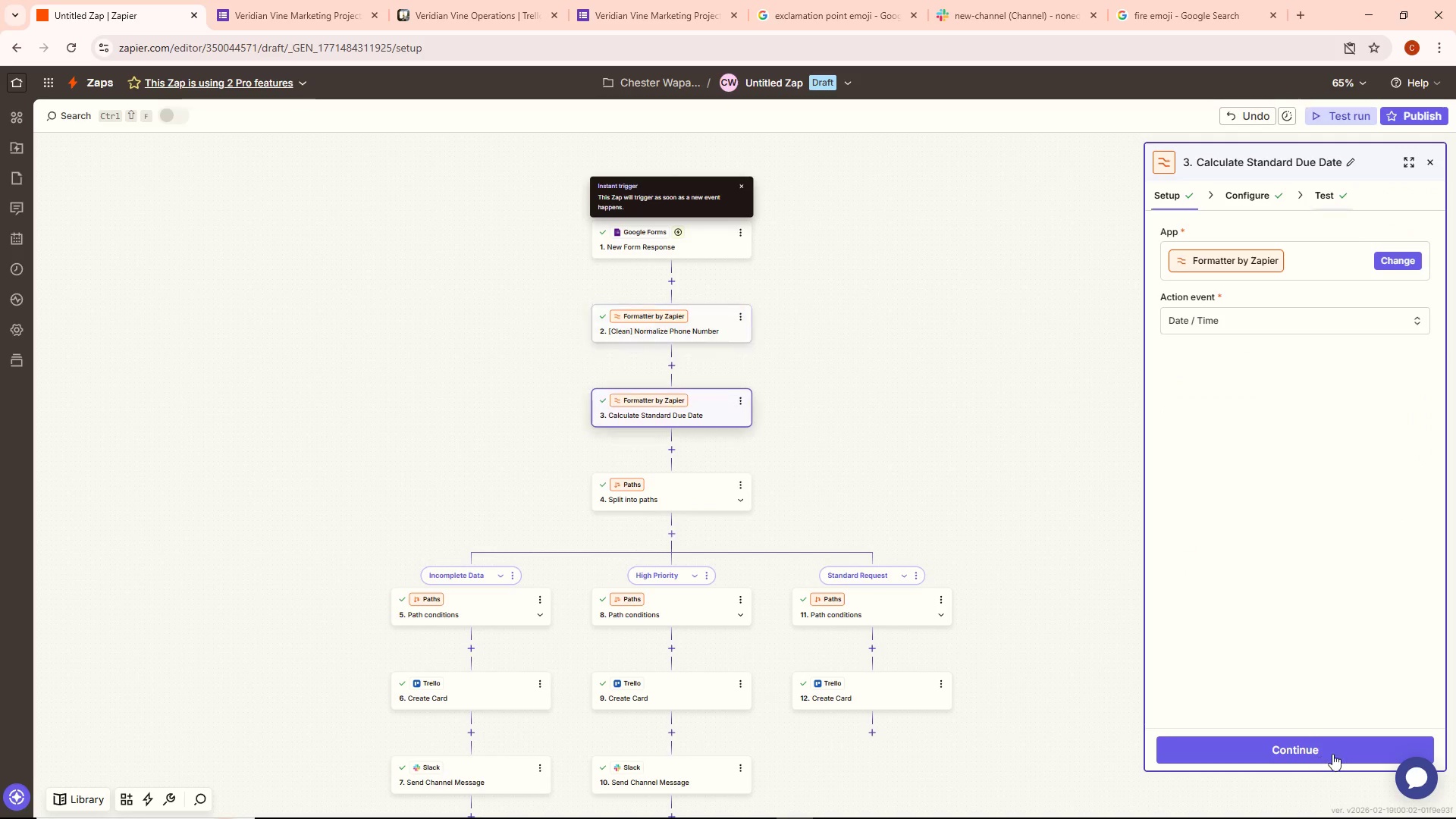 
left_click([1332, 750])
 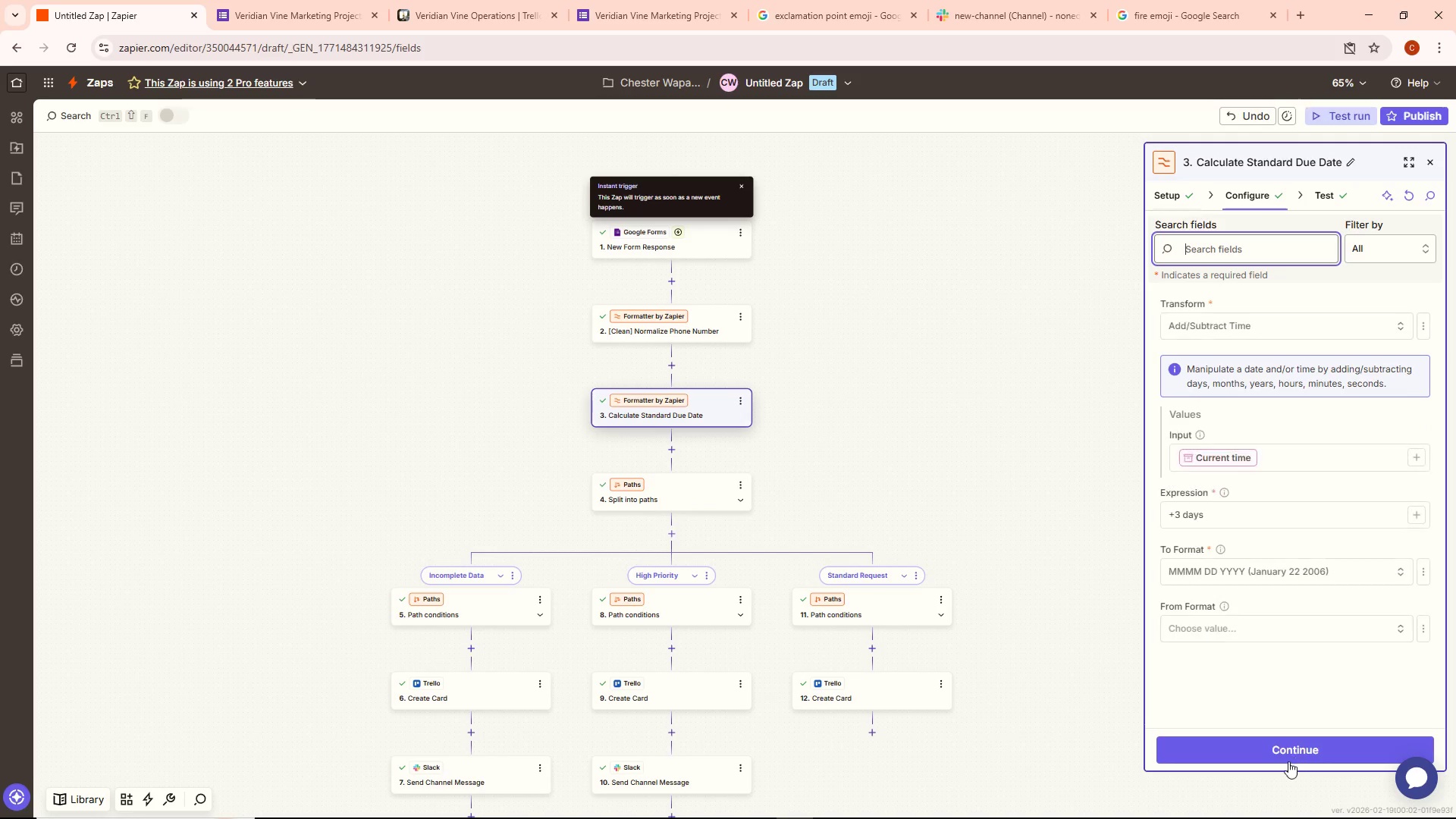 
left_click([1285, 758])
 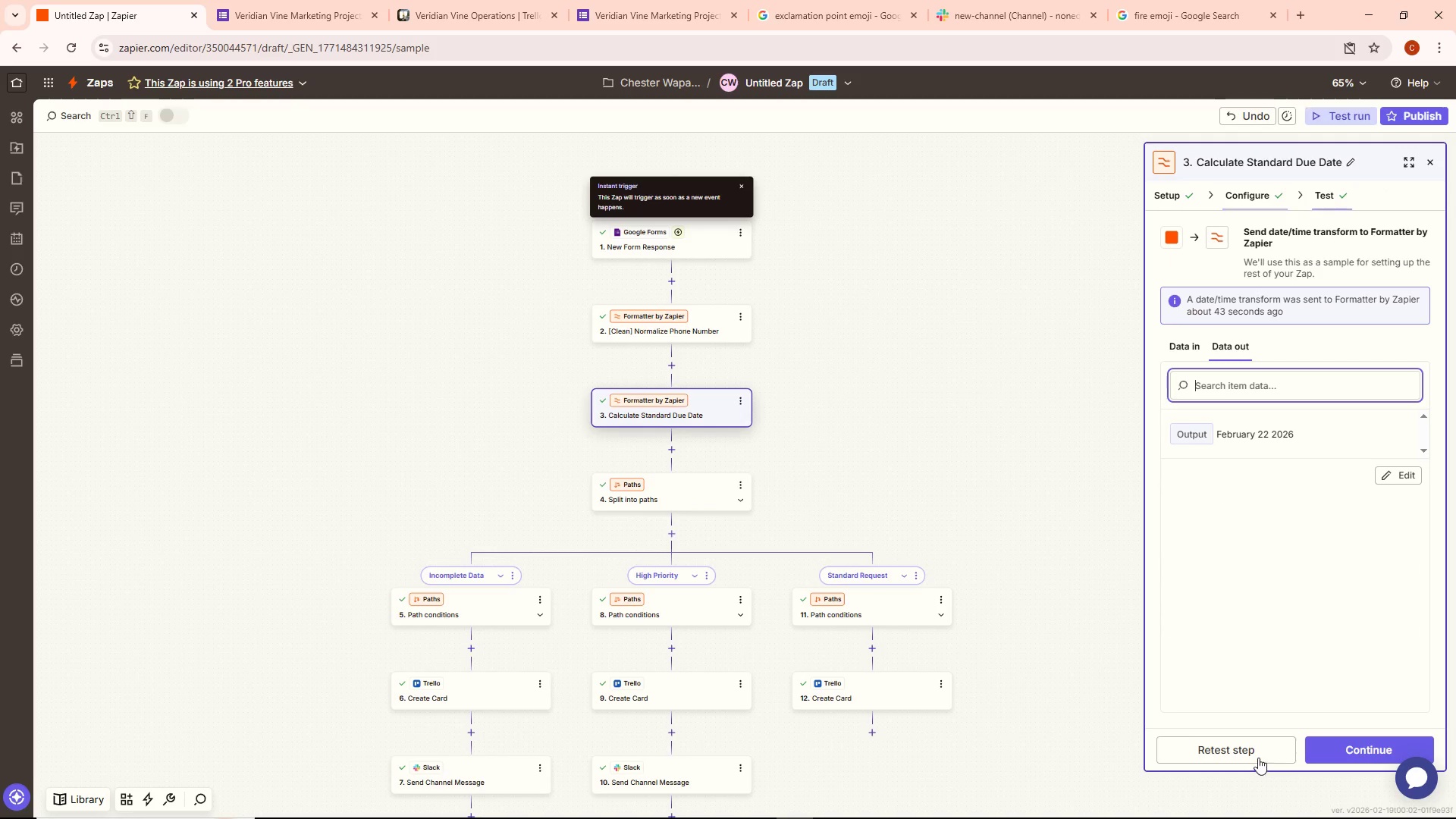 
left_click([1245, 754])
 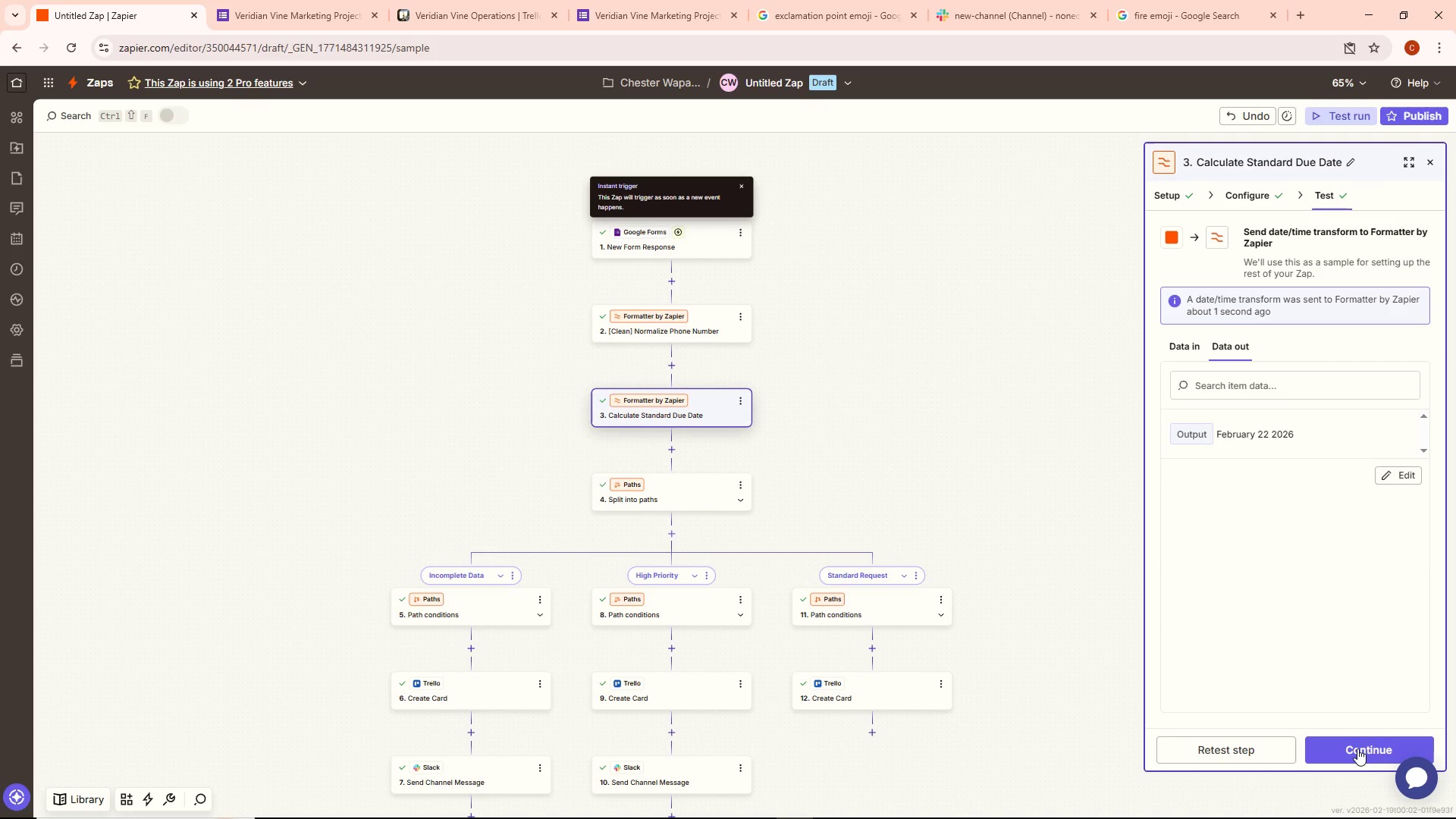 
left_click([1357, 747])
 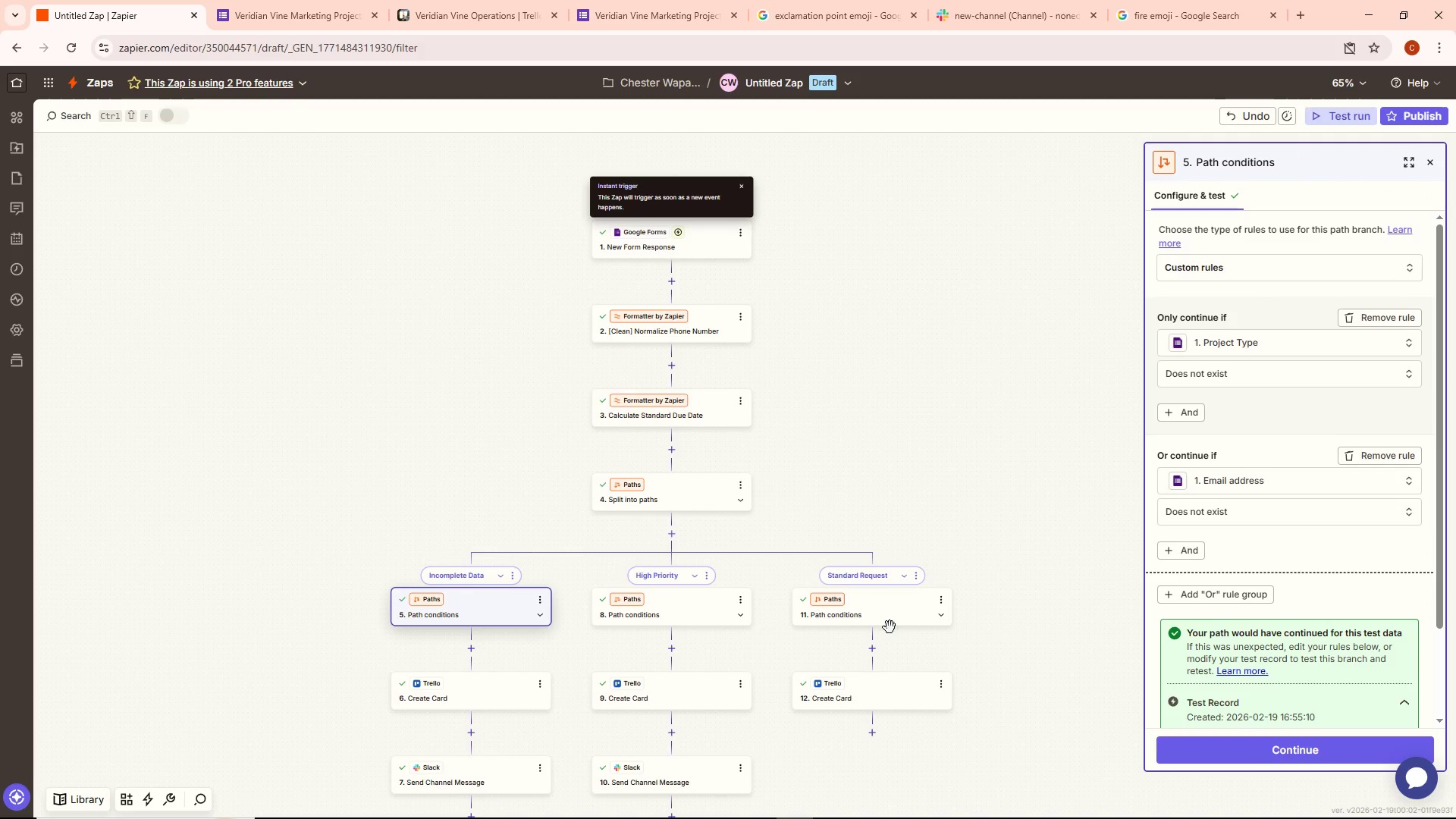 
double_click([879, 614])
 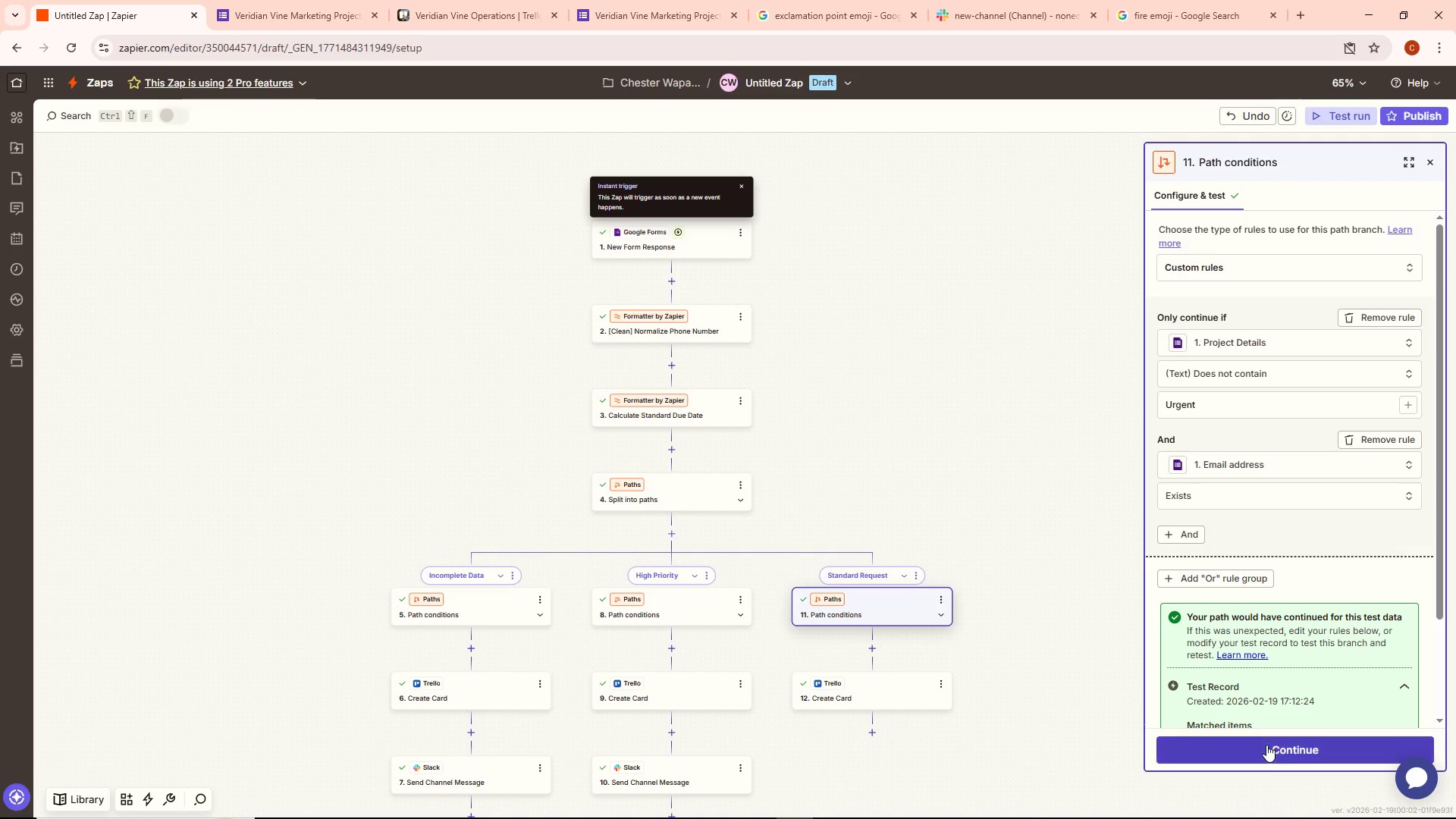 
double_click([1266, 749])
 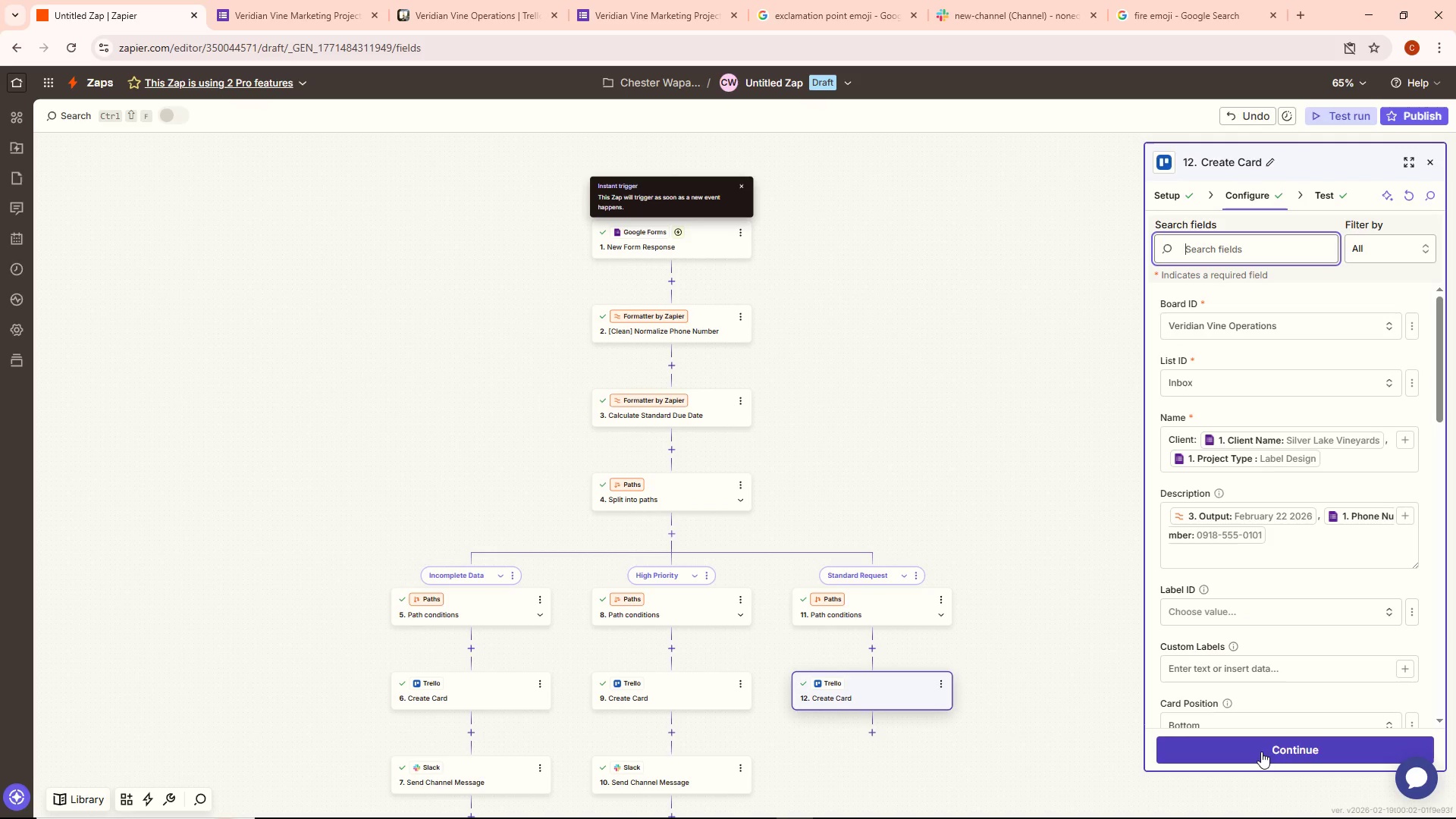 
left_click([1261, 752])
 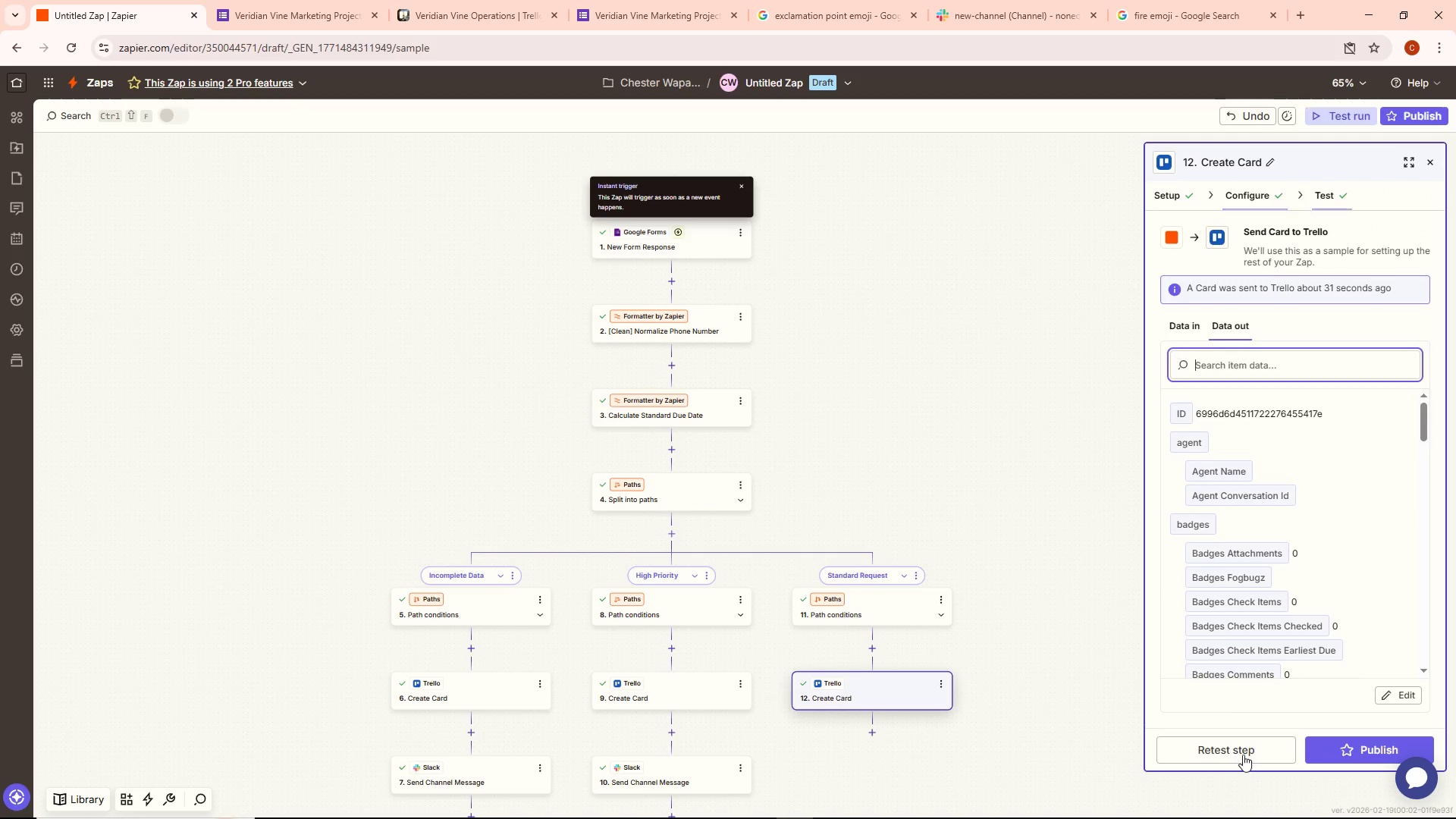 
left_click([1239, 750])
 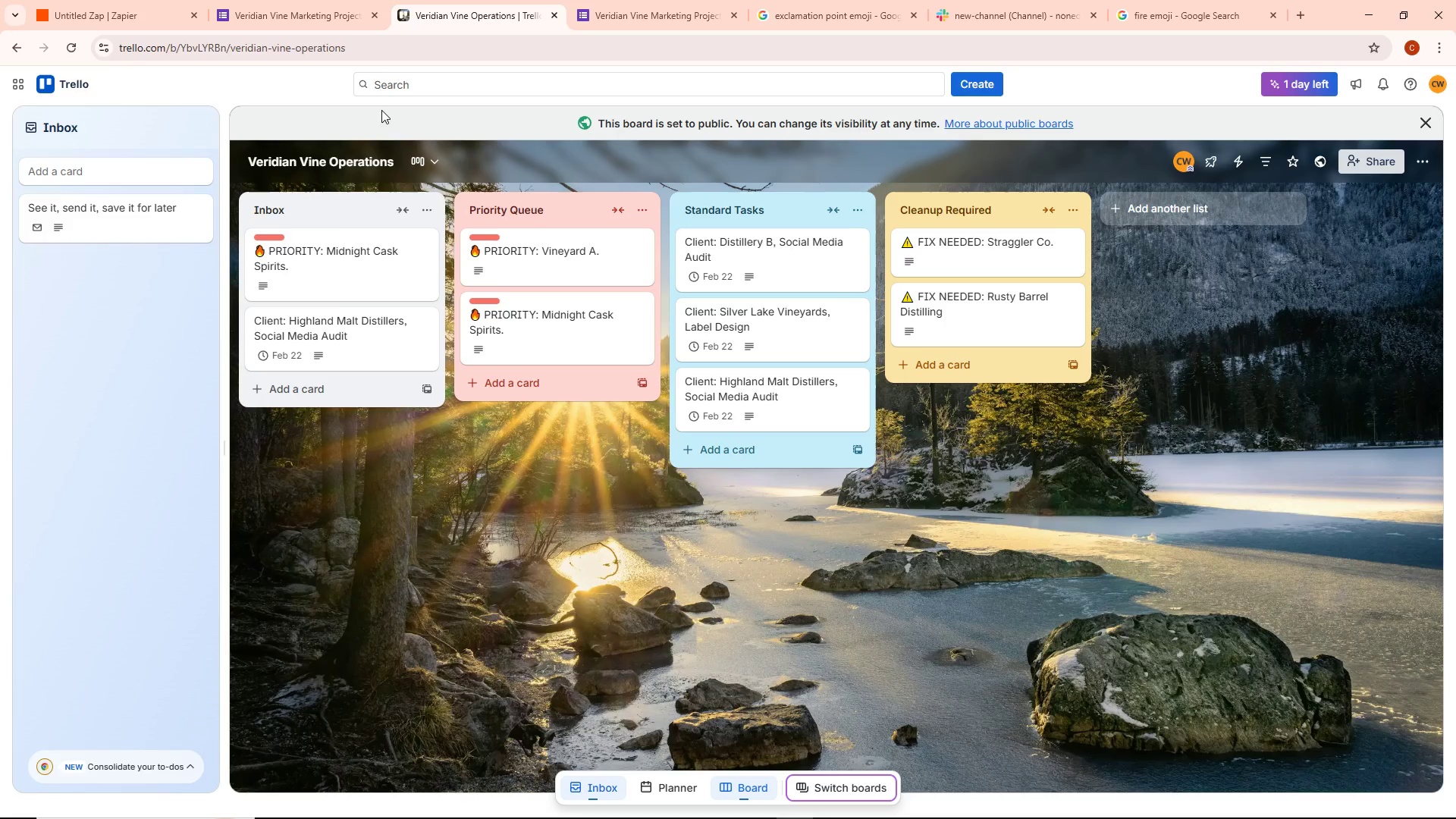 
wait(7.69)
 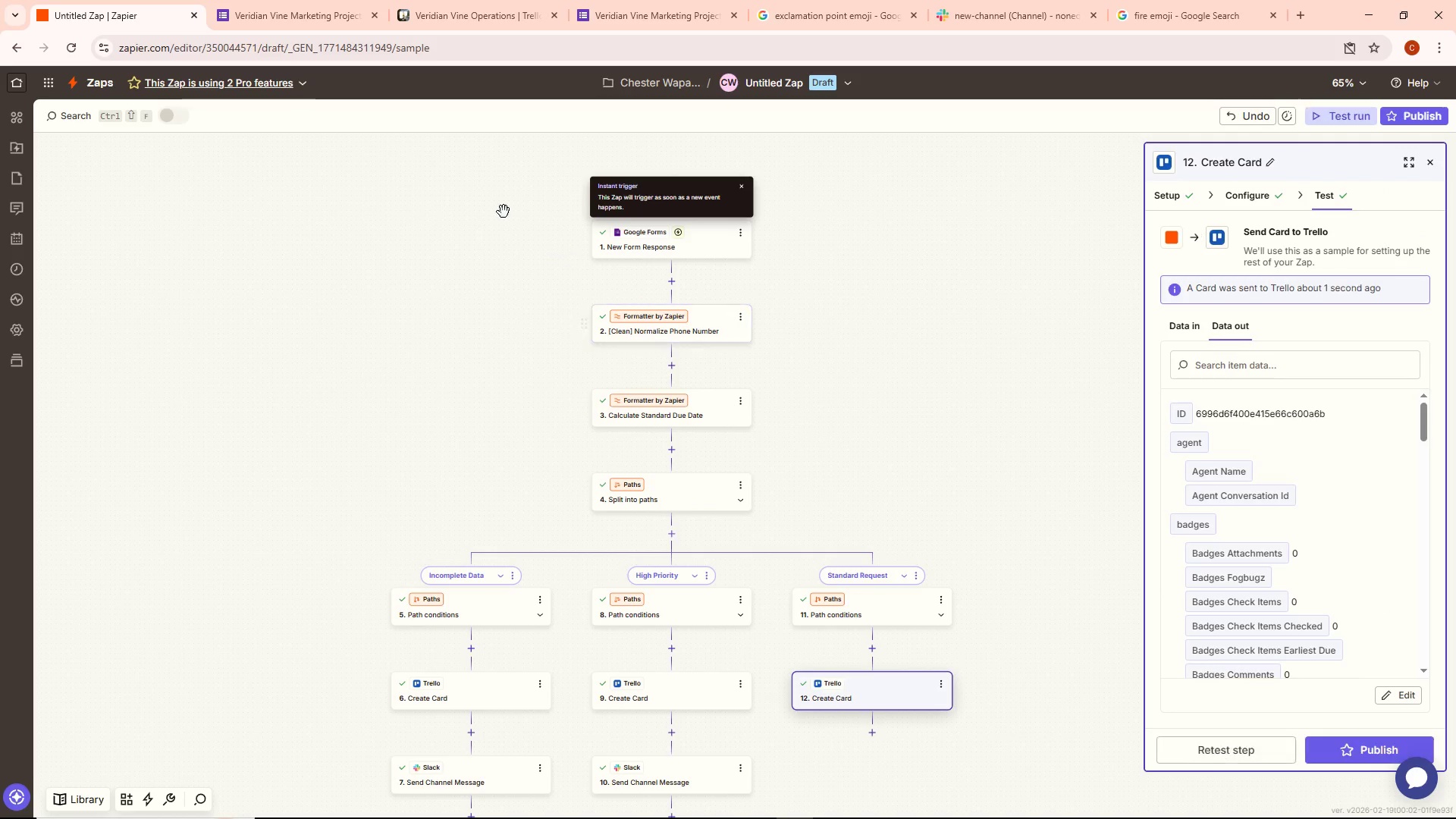 
left_click([136, 18])
 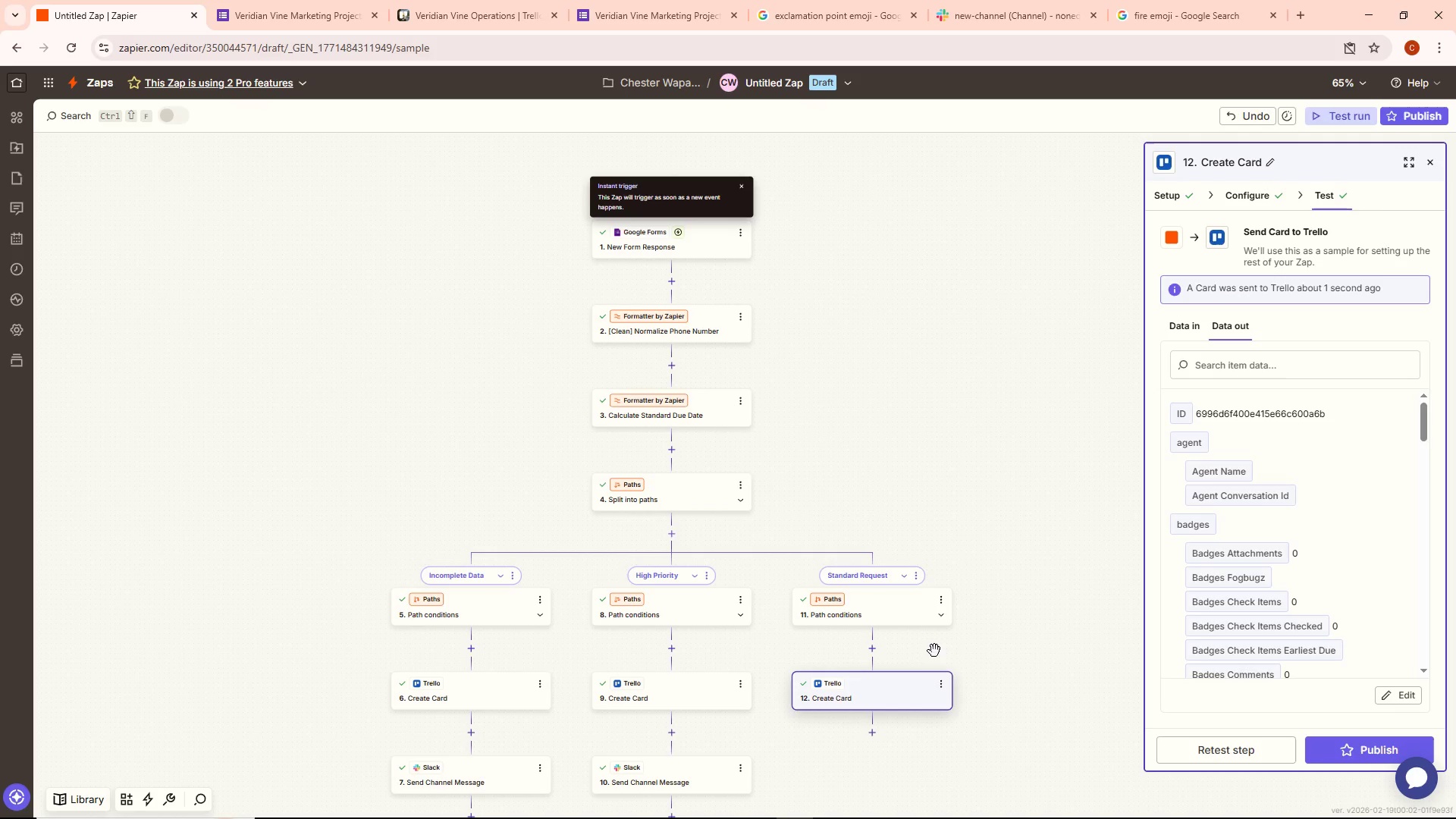 
left_click([1267, 194])
 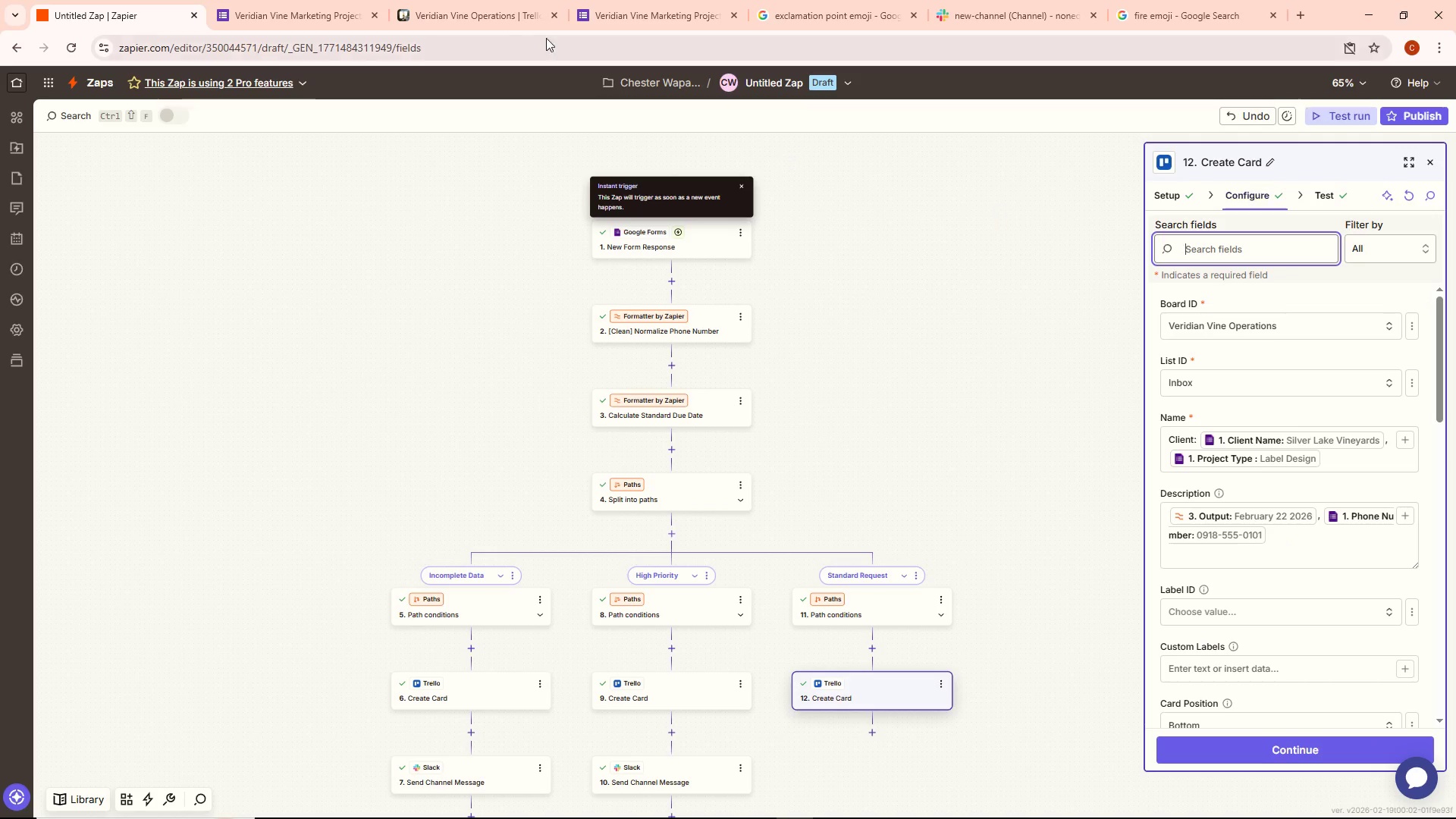 
left_click([318, 4])
 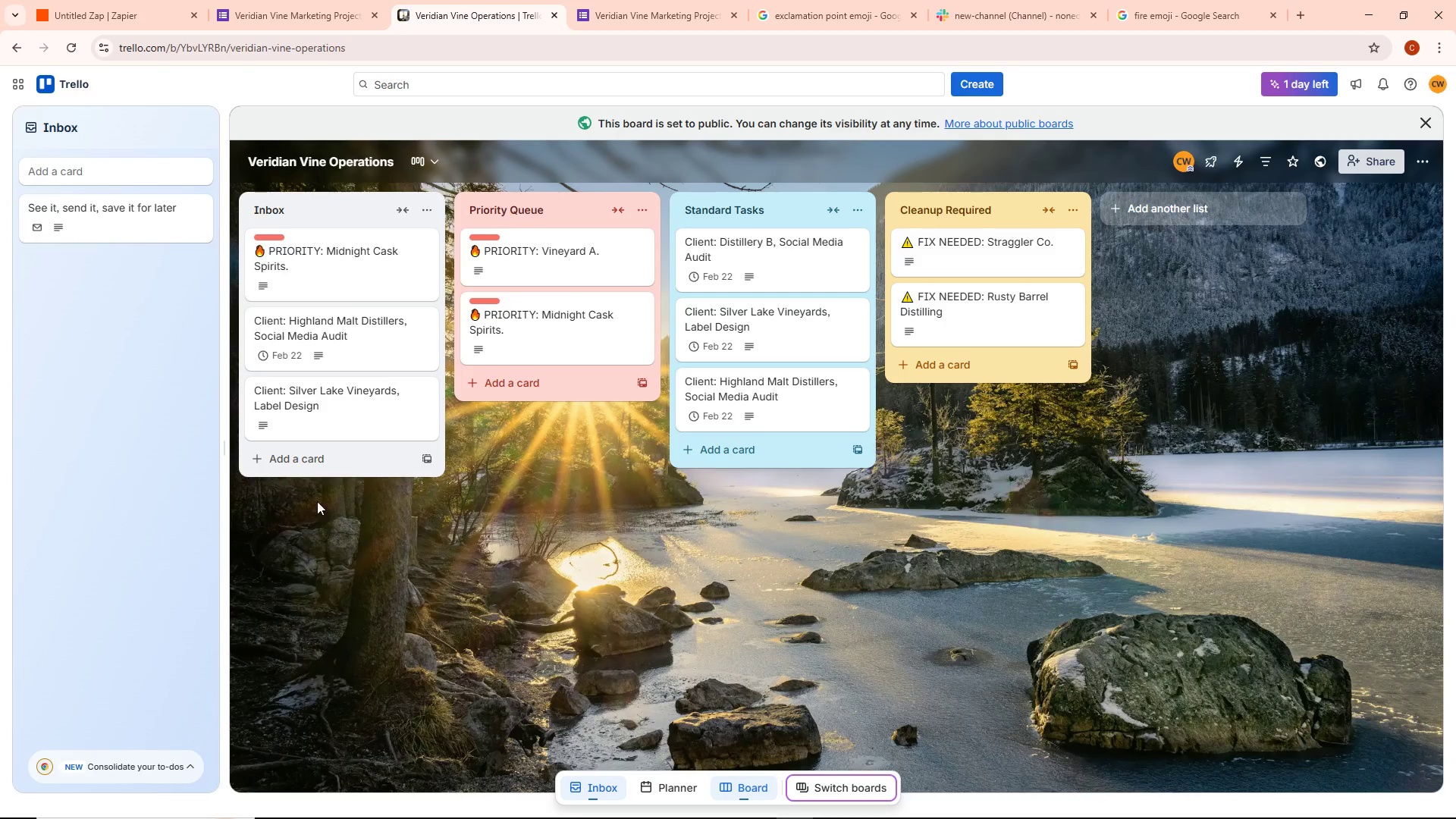 
wait(9.47)
 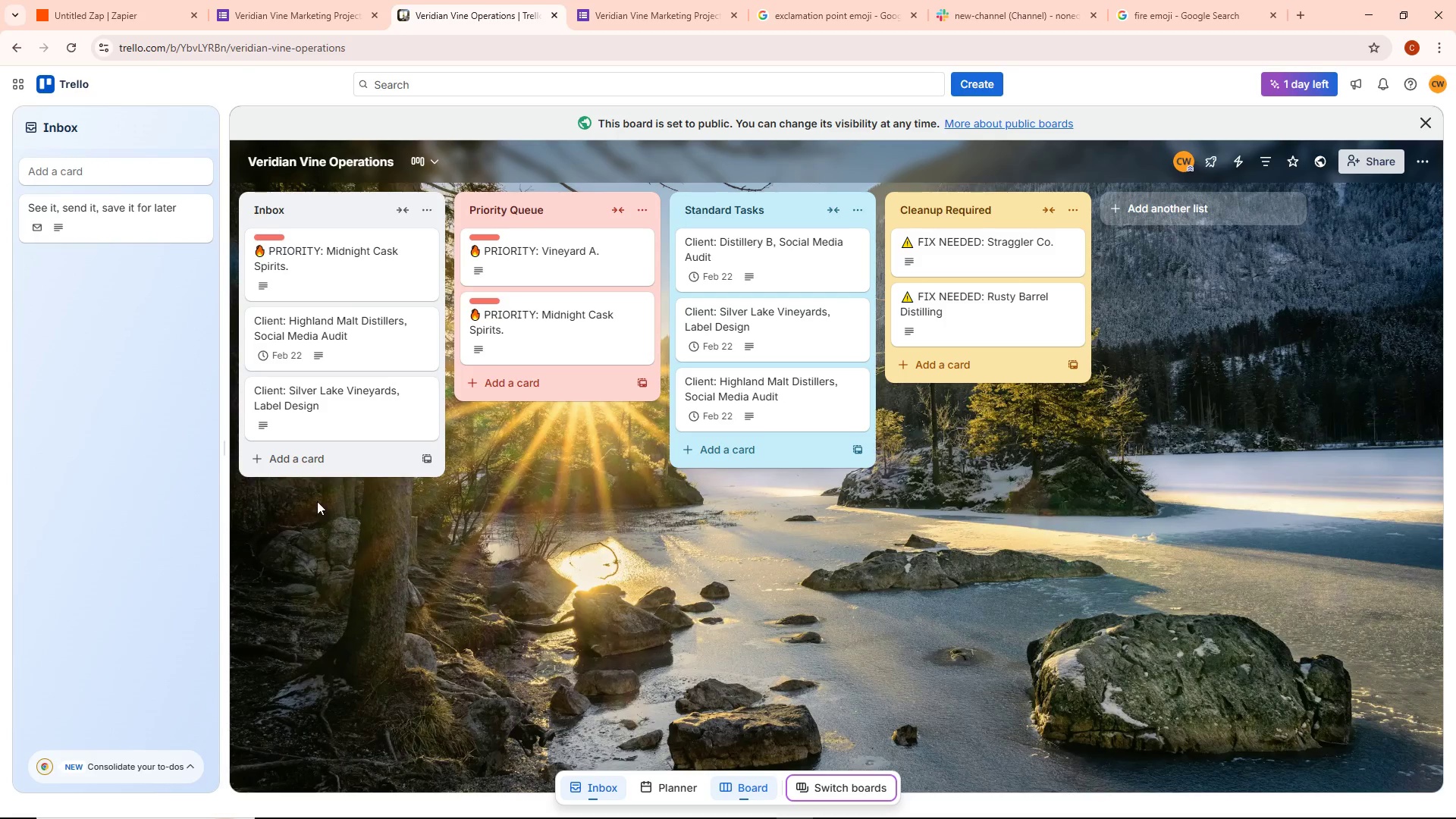 
left_click([130, 5])
 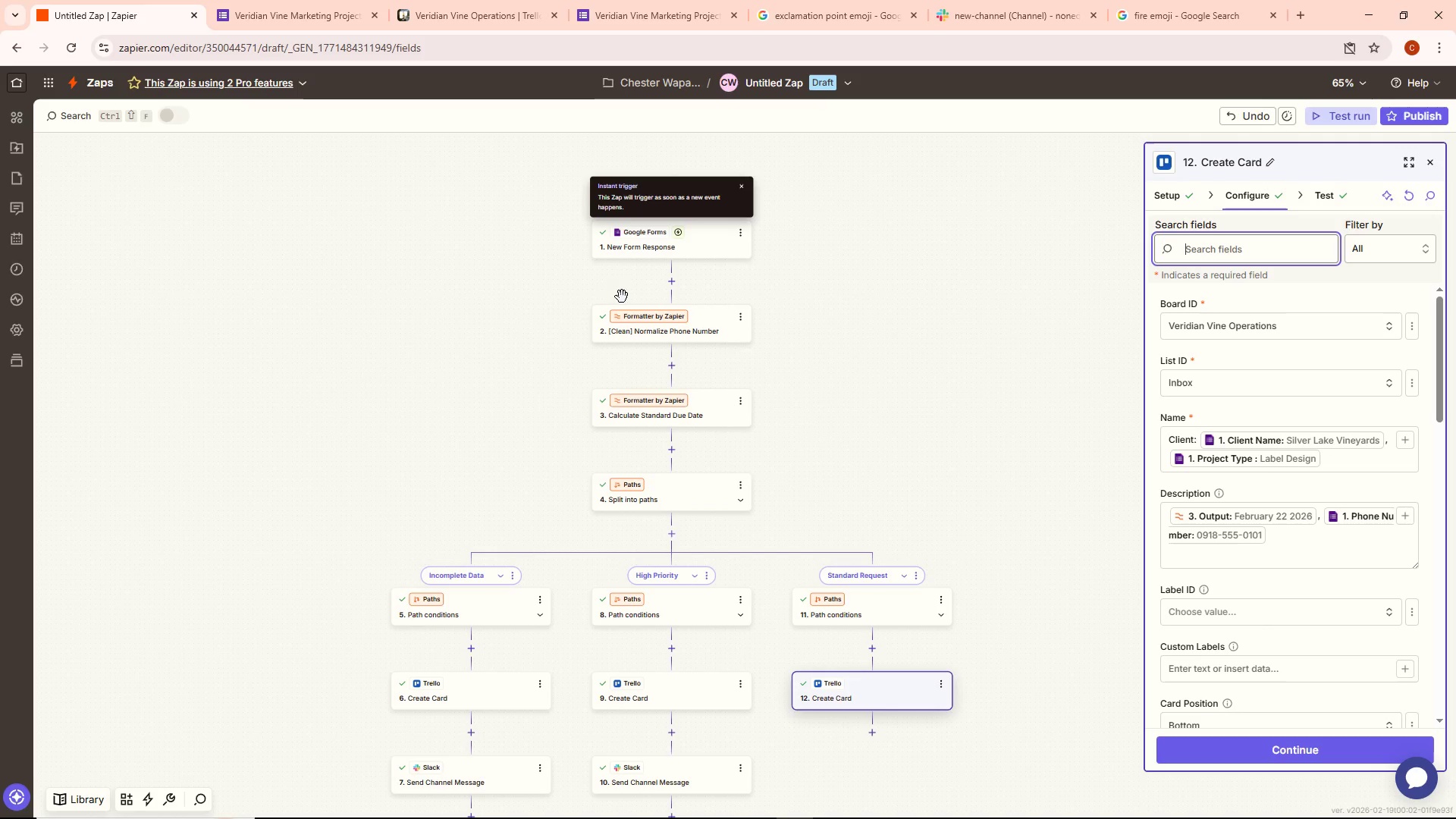 
left_click([453, 3])
 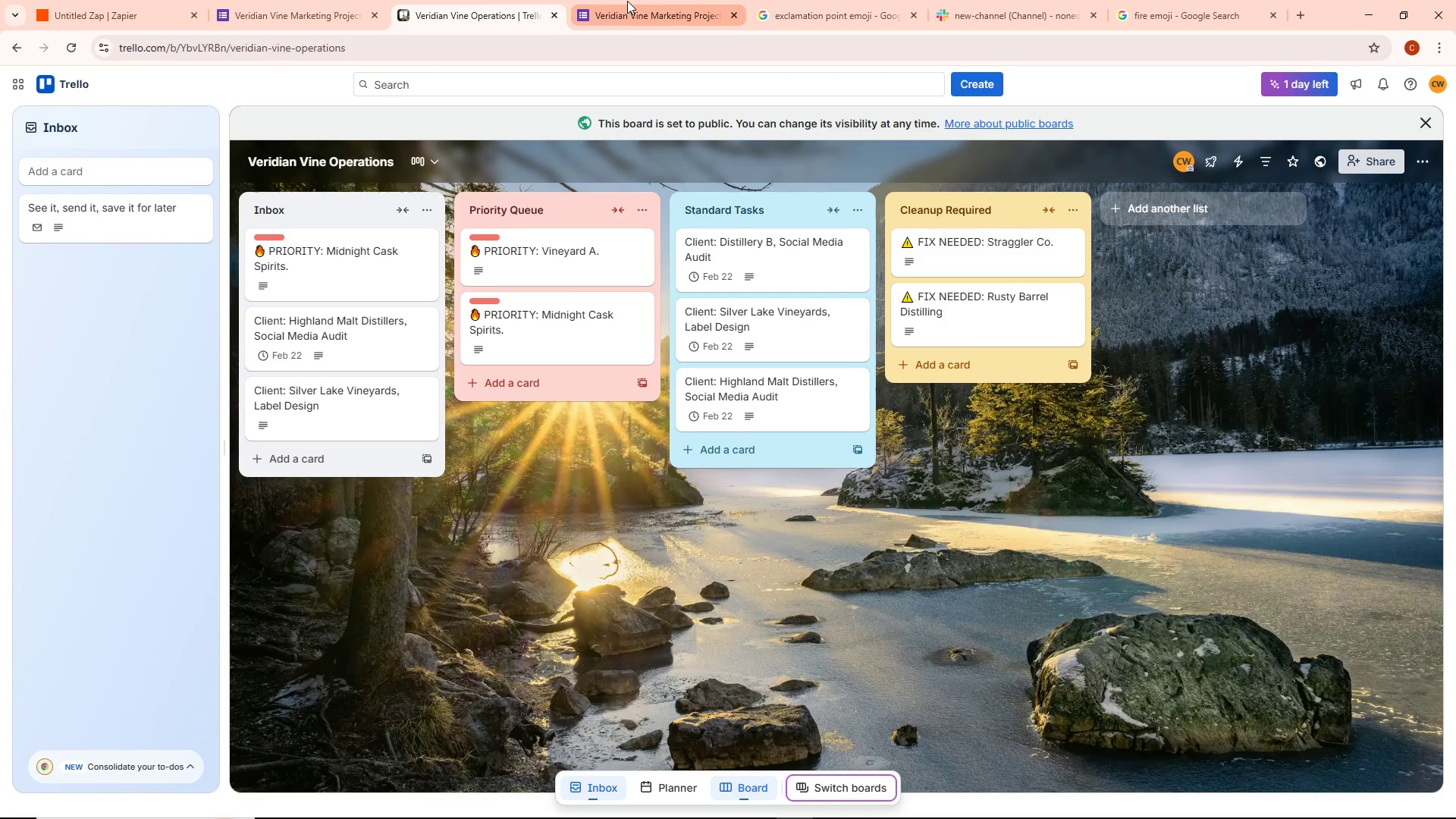 
left_click([179, 0])
 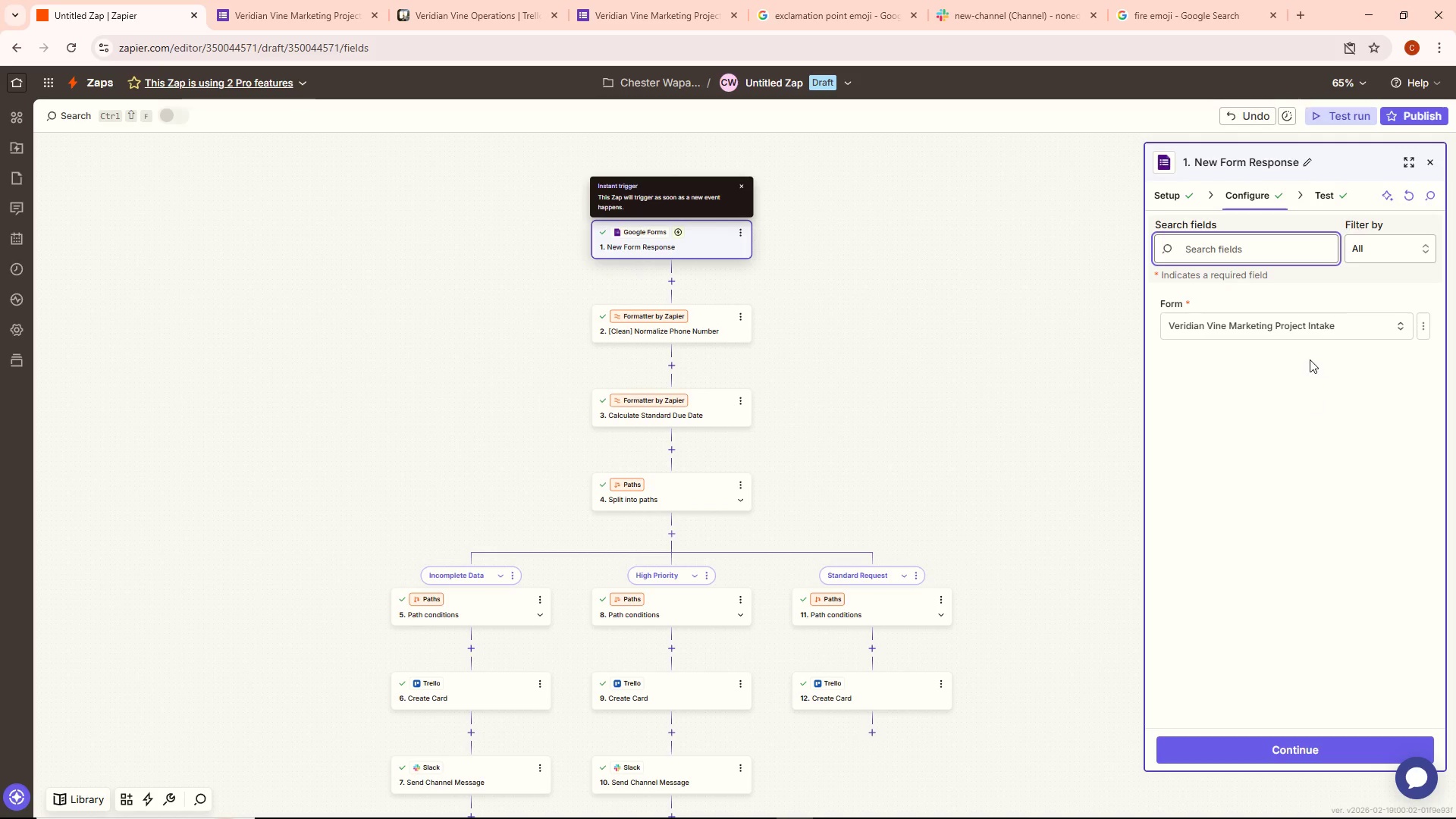 
left_click([1332, 184])
 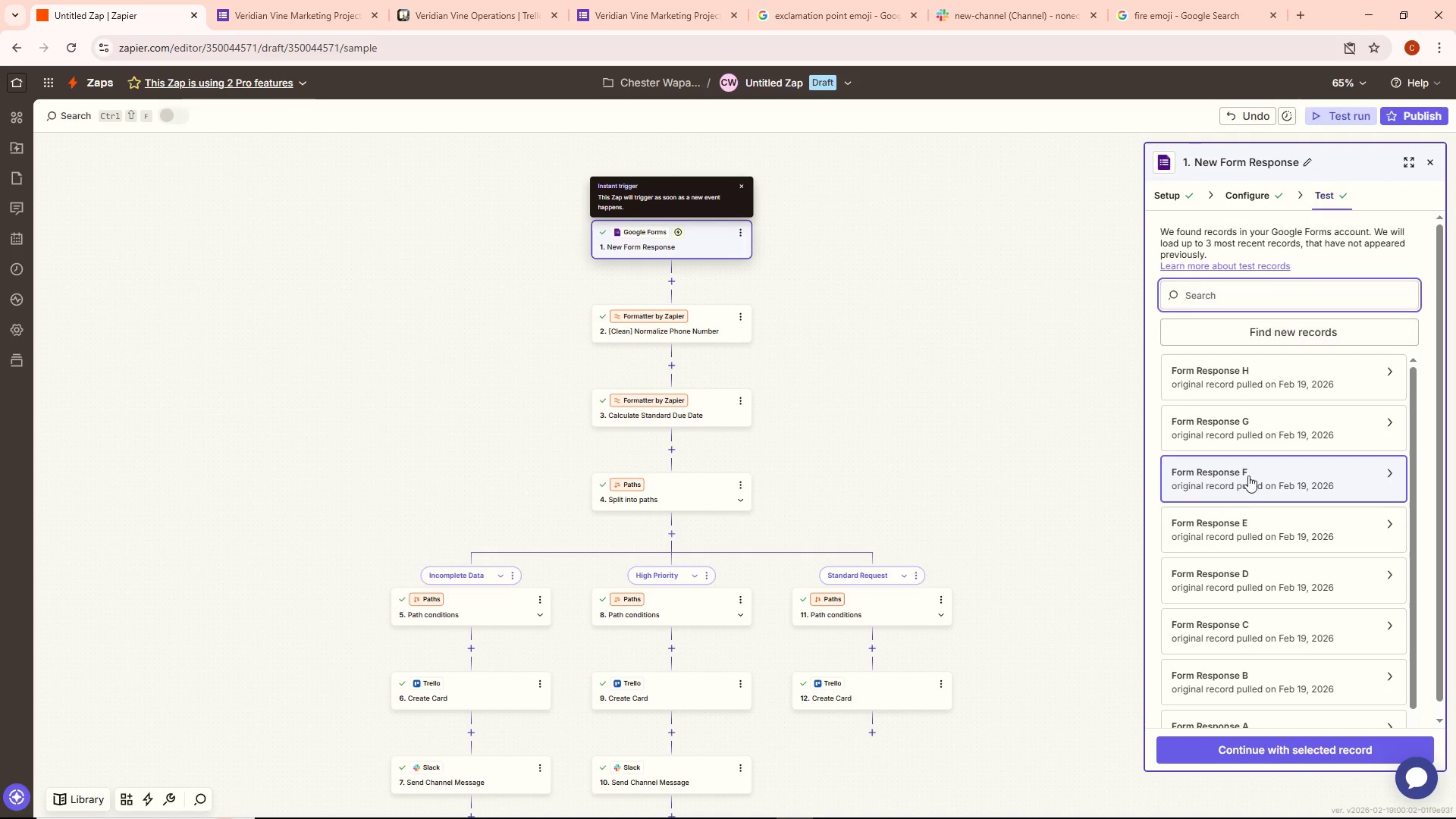 
left_click([1239, 516])
 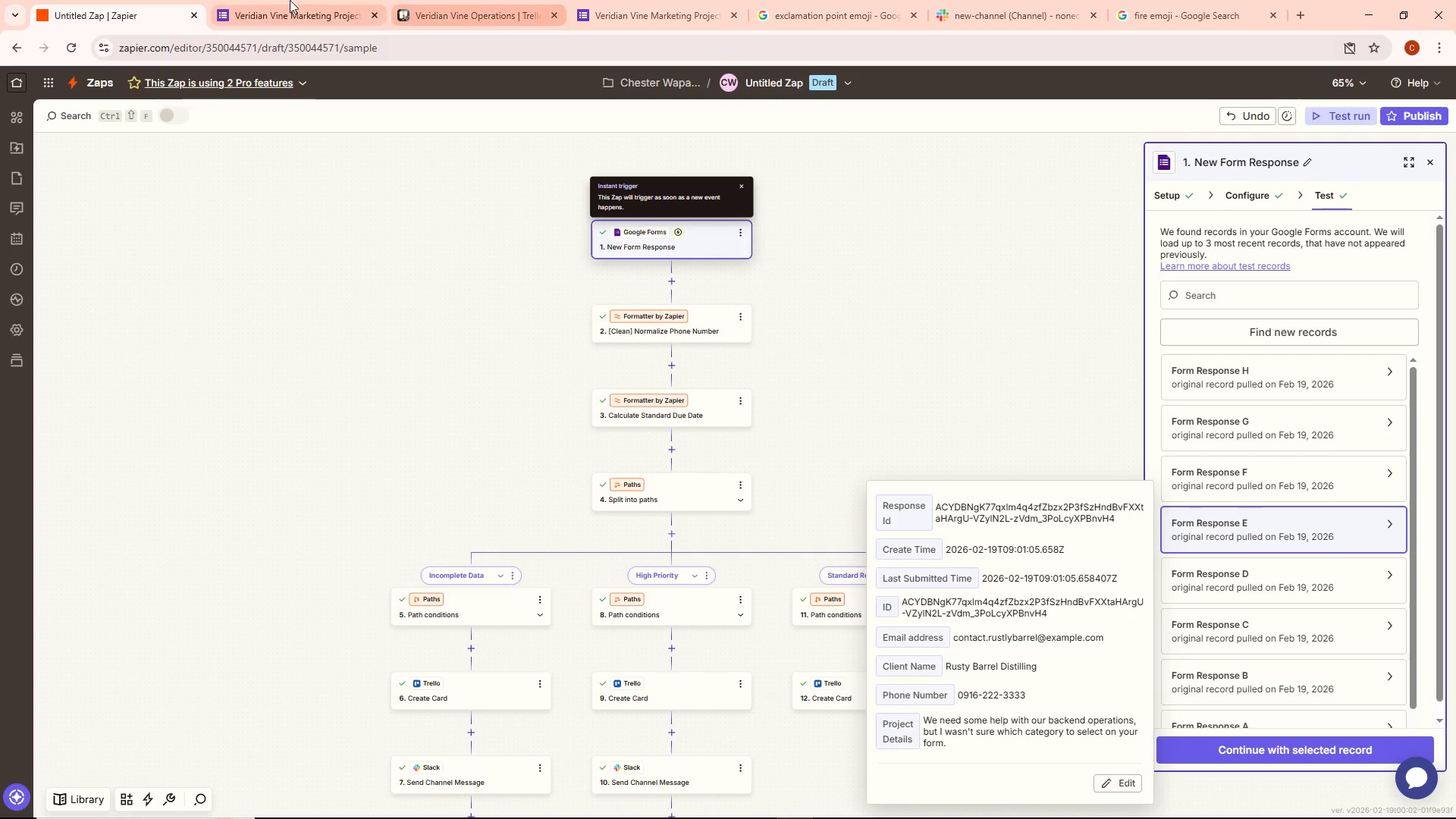 
left_click([542, 0])
 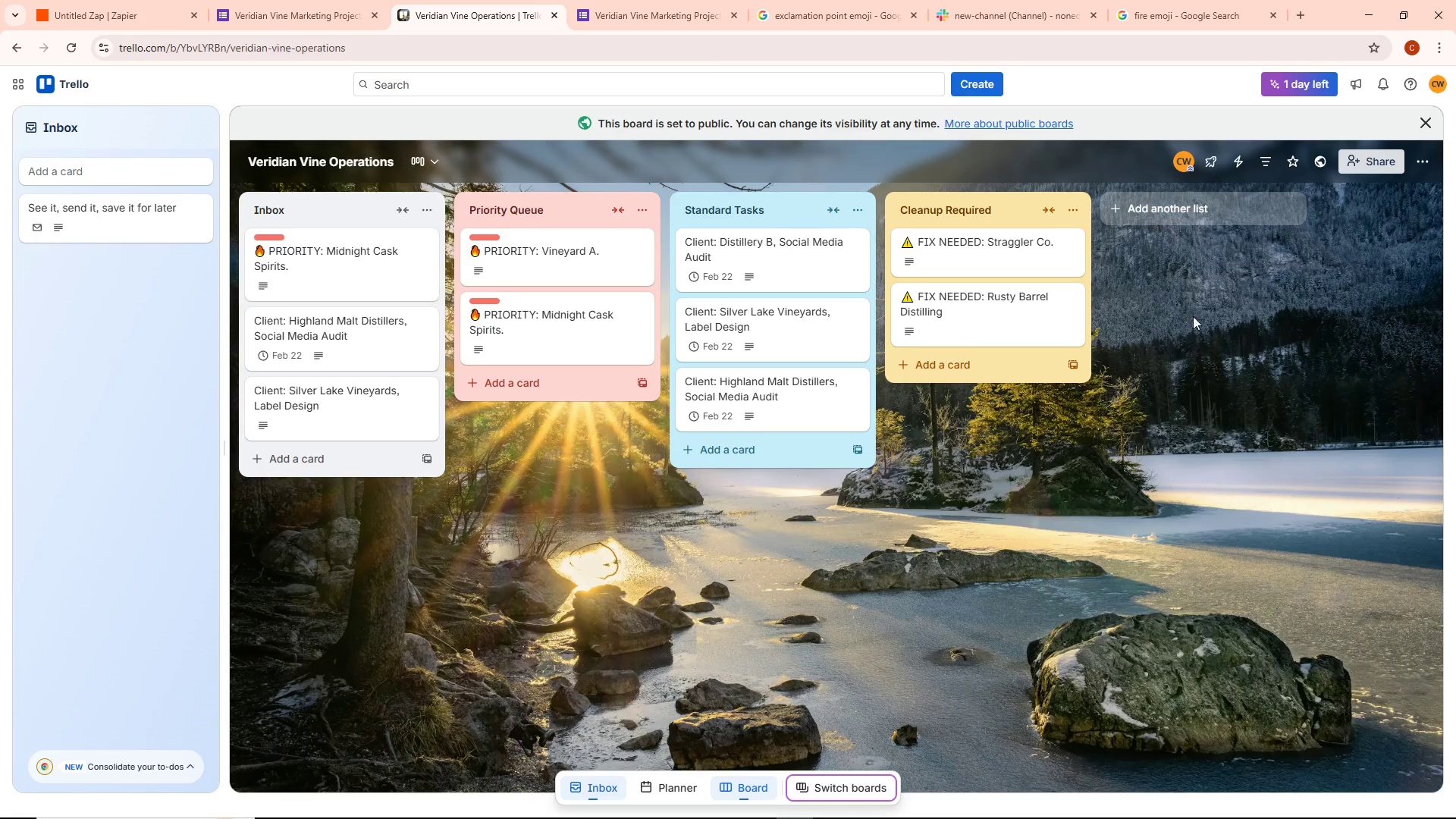 
left_click([98, 11])
 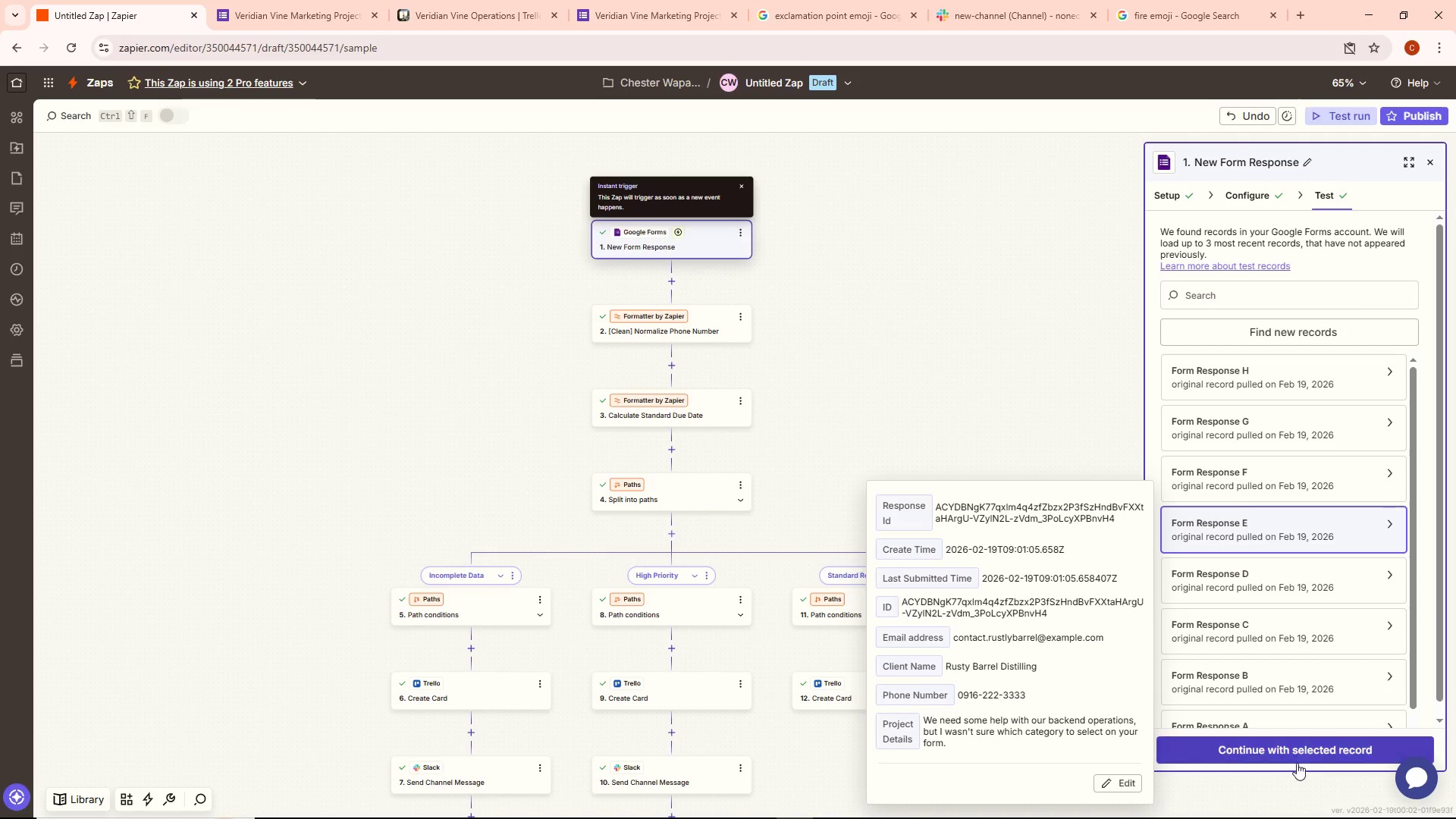 
left_click([1292, 755])
 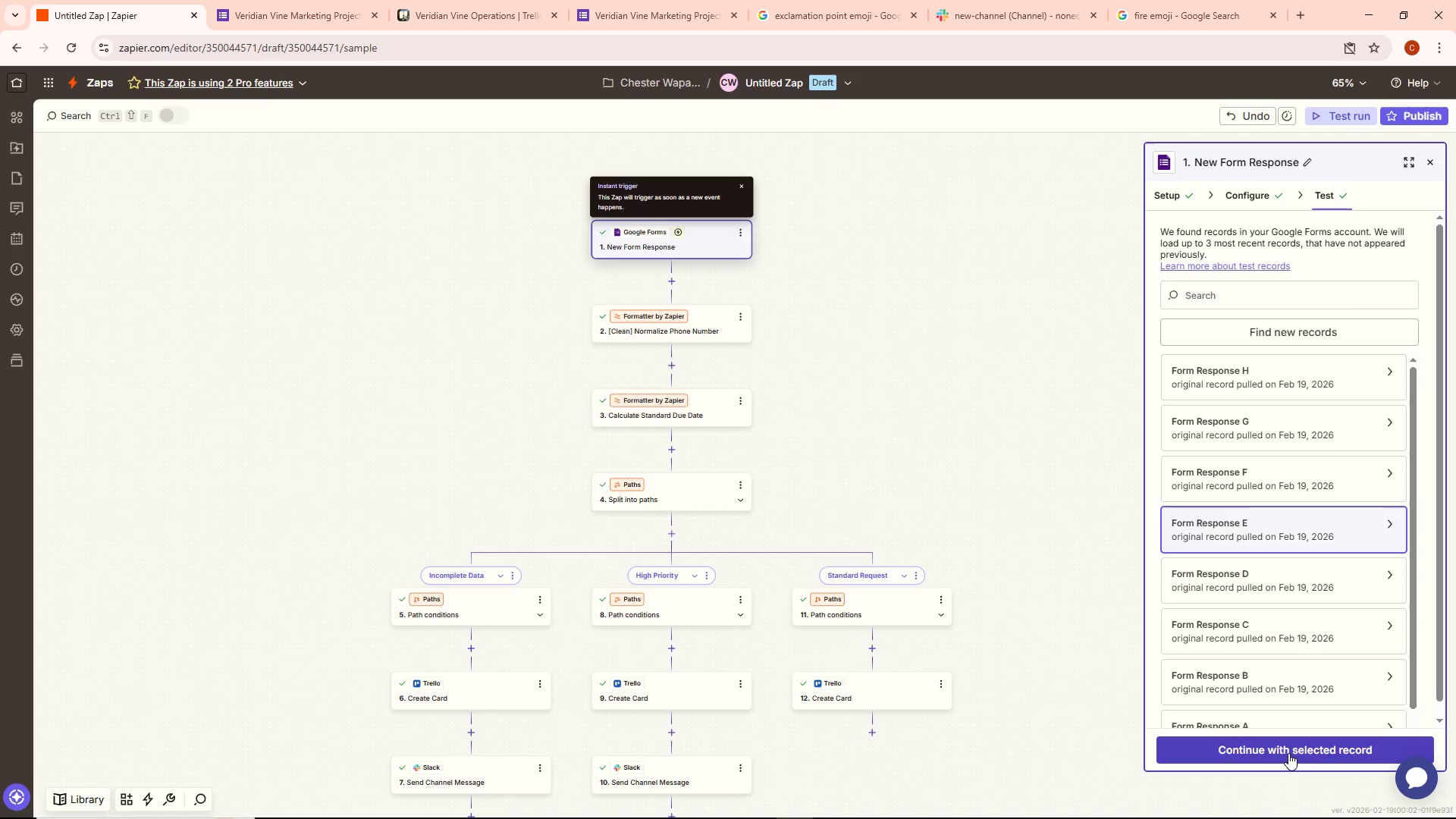 
left_click([1288, 750])
 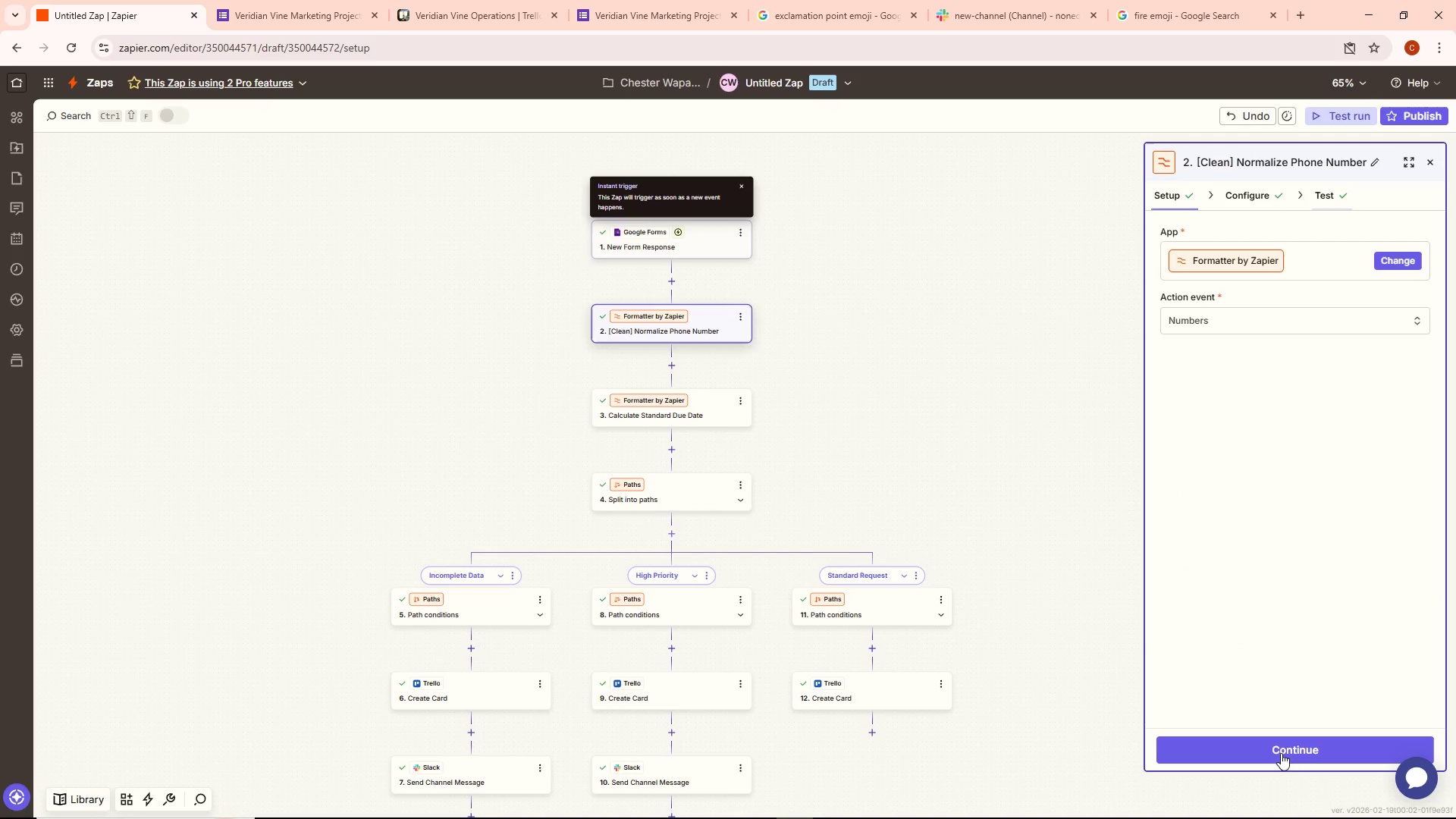 
double_click([1281, 753])
 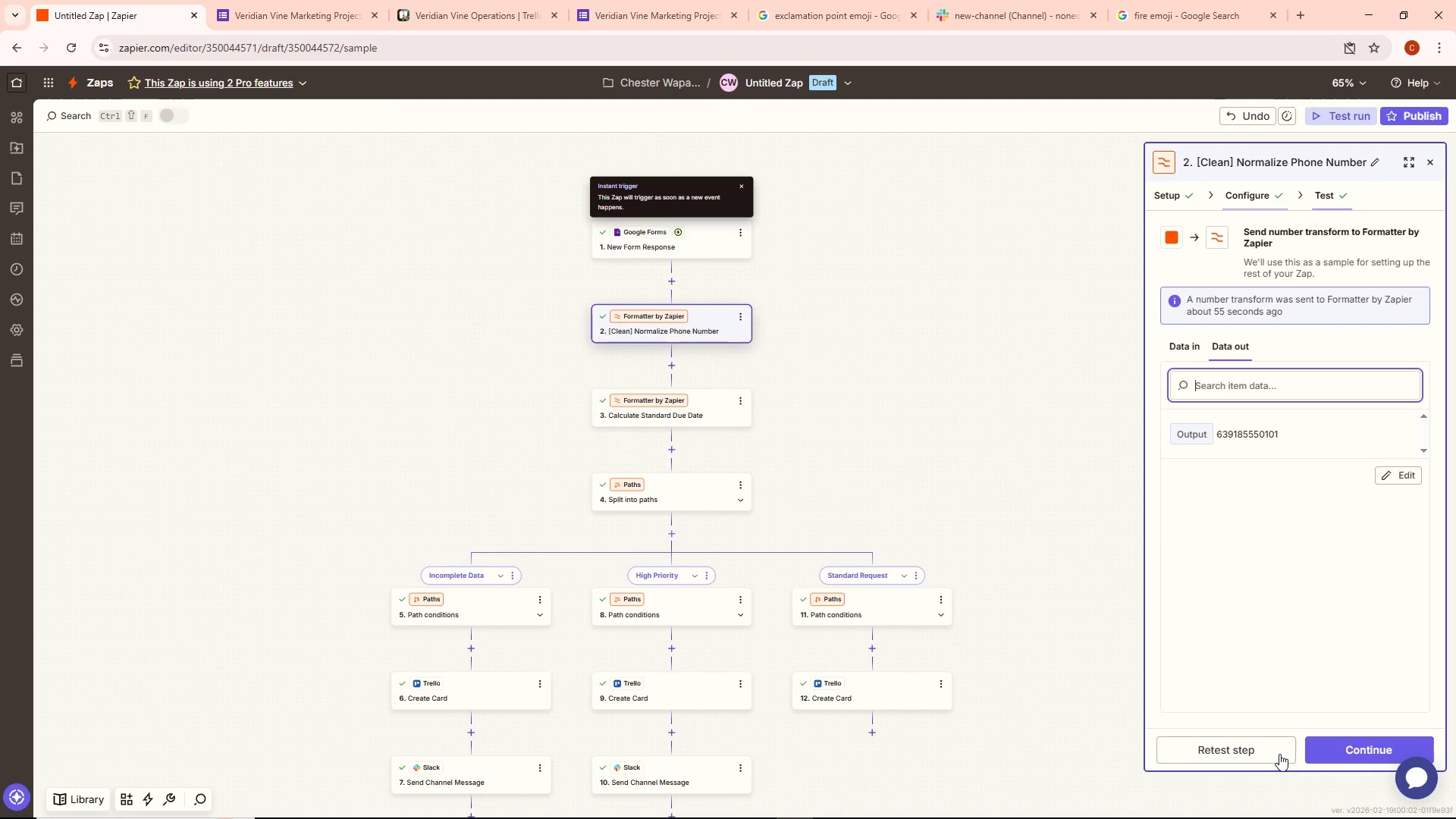 
left_click([1279, 754])
 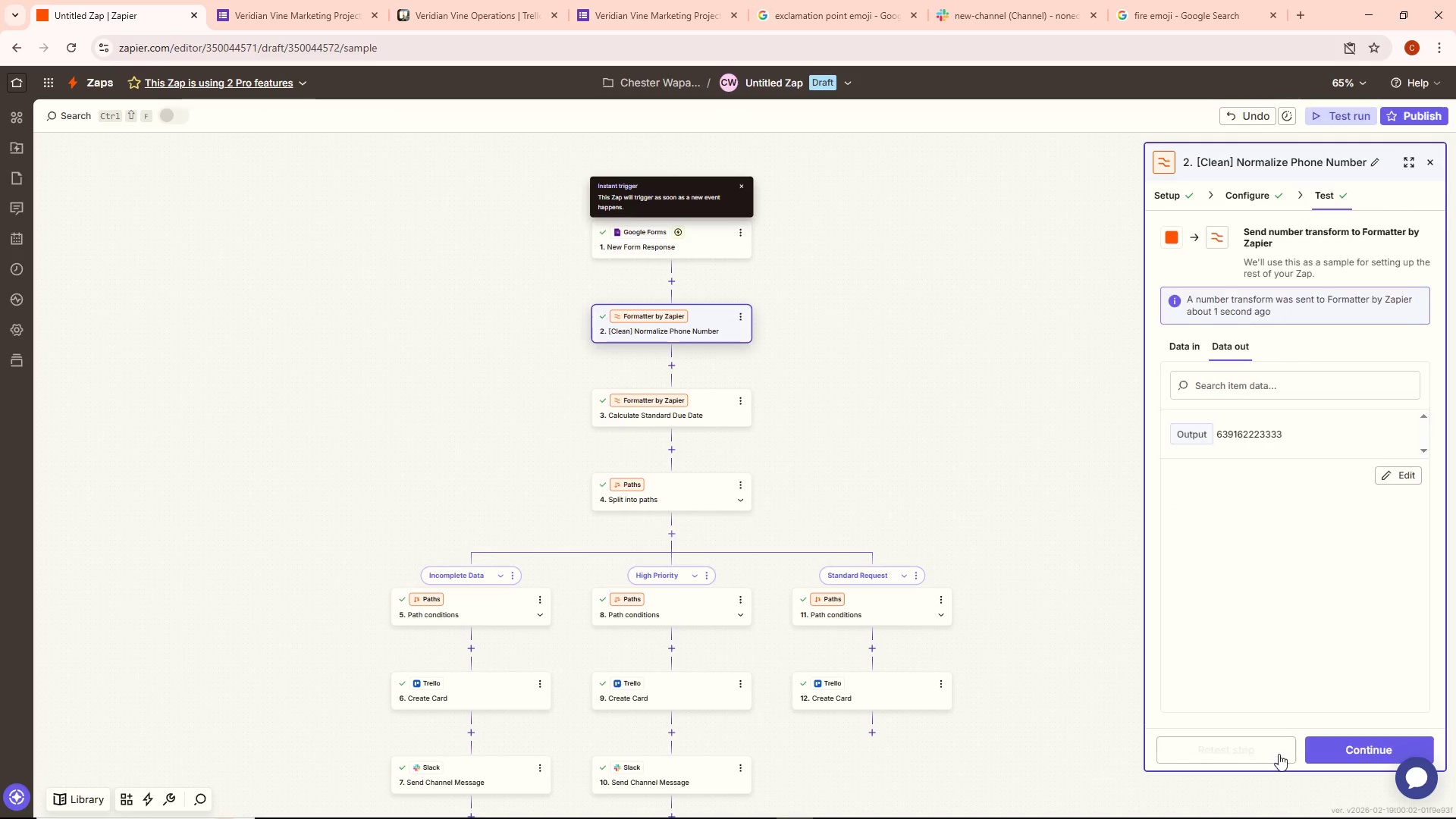 
left_click([1279, 754])
 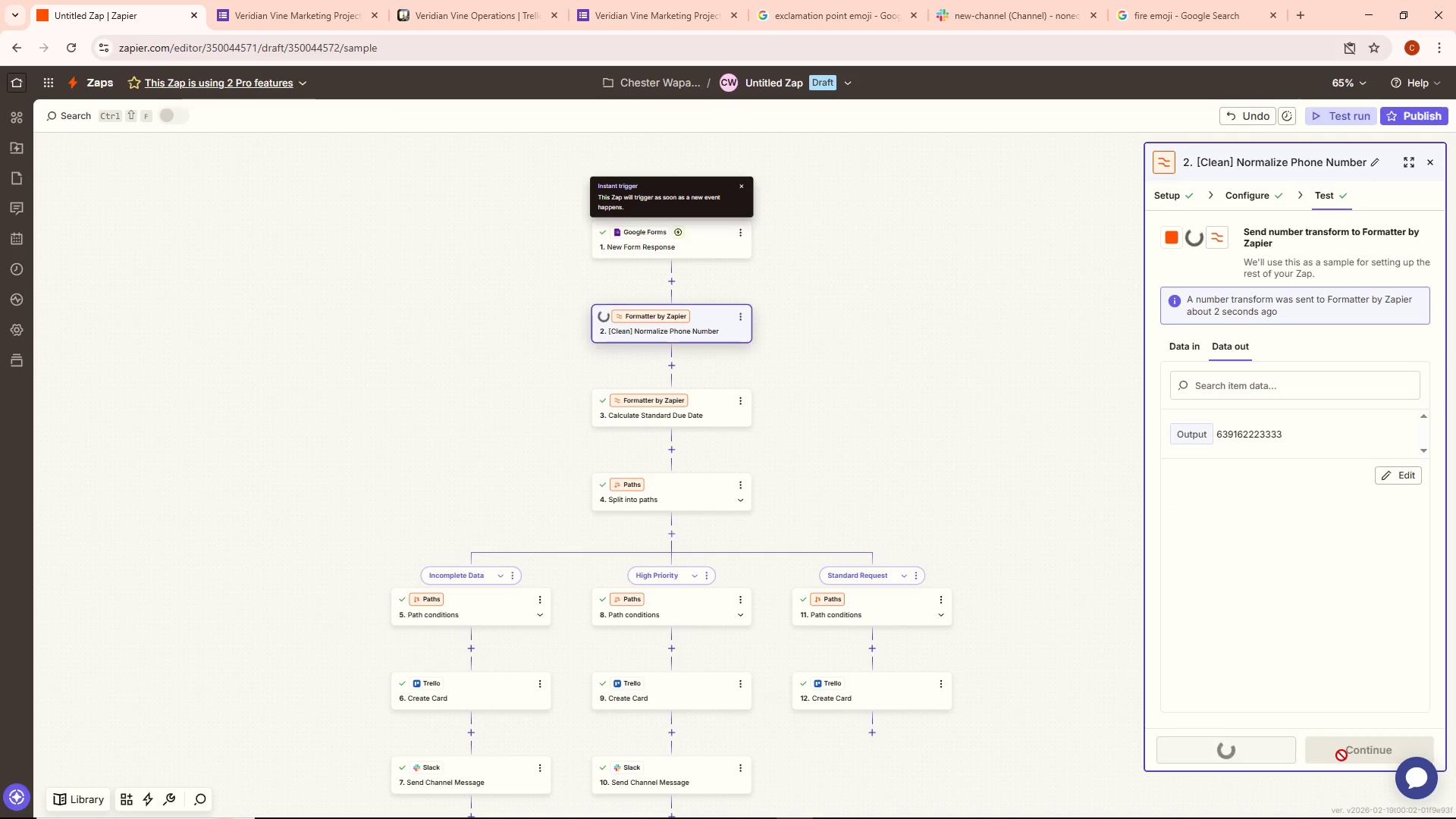 
left_click([1341, 755])
 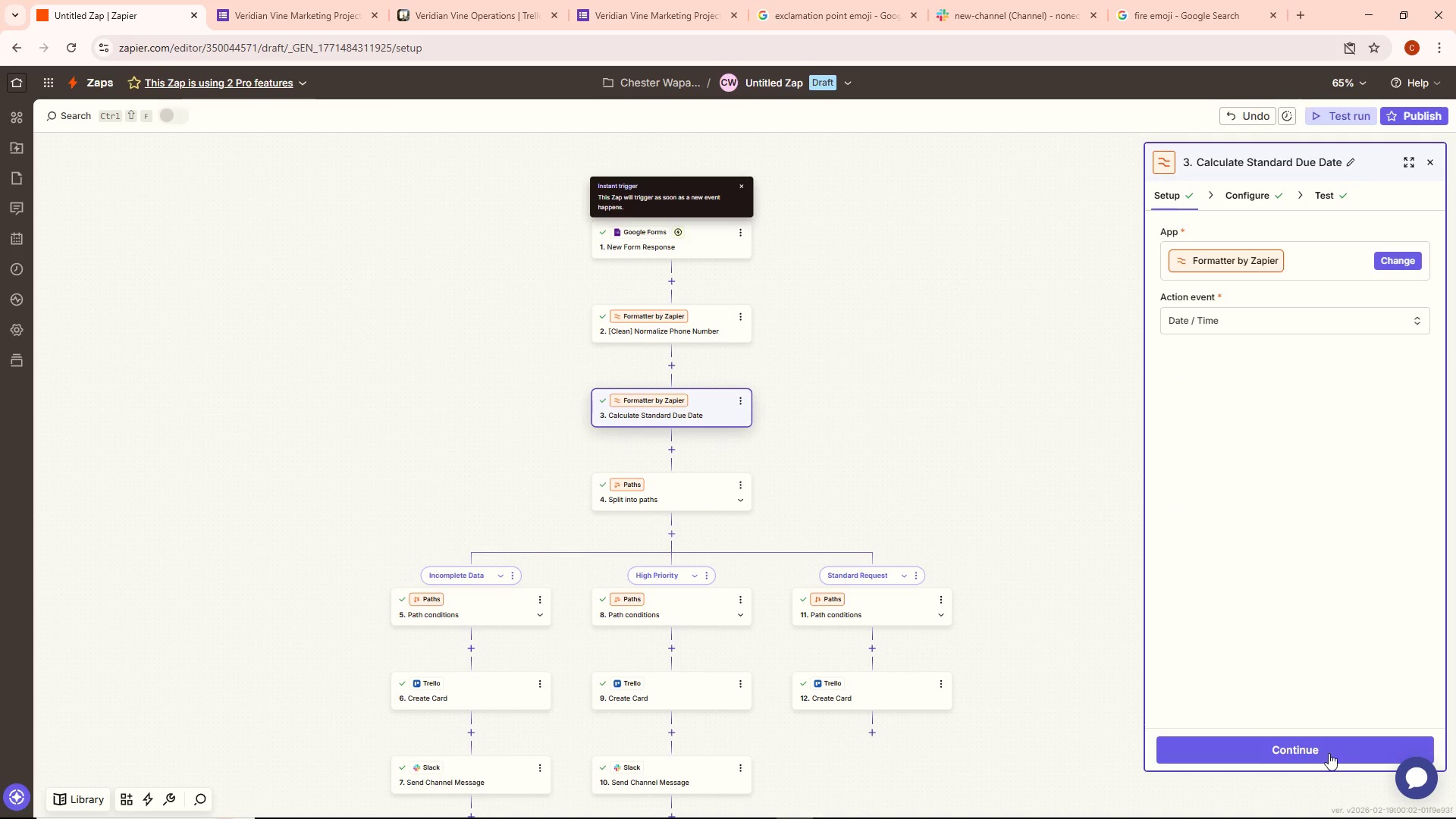 
left_click([1328, 752])
 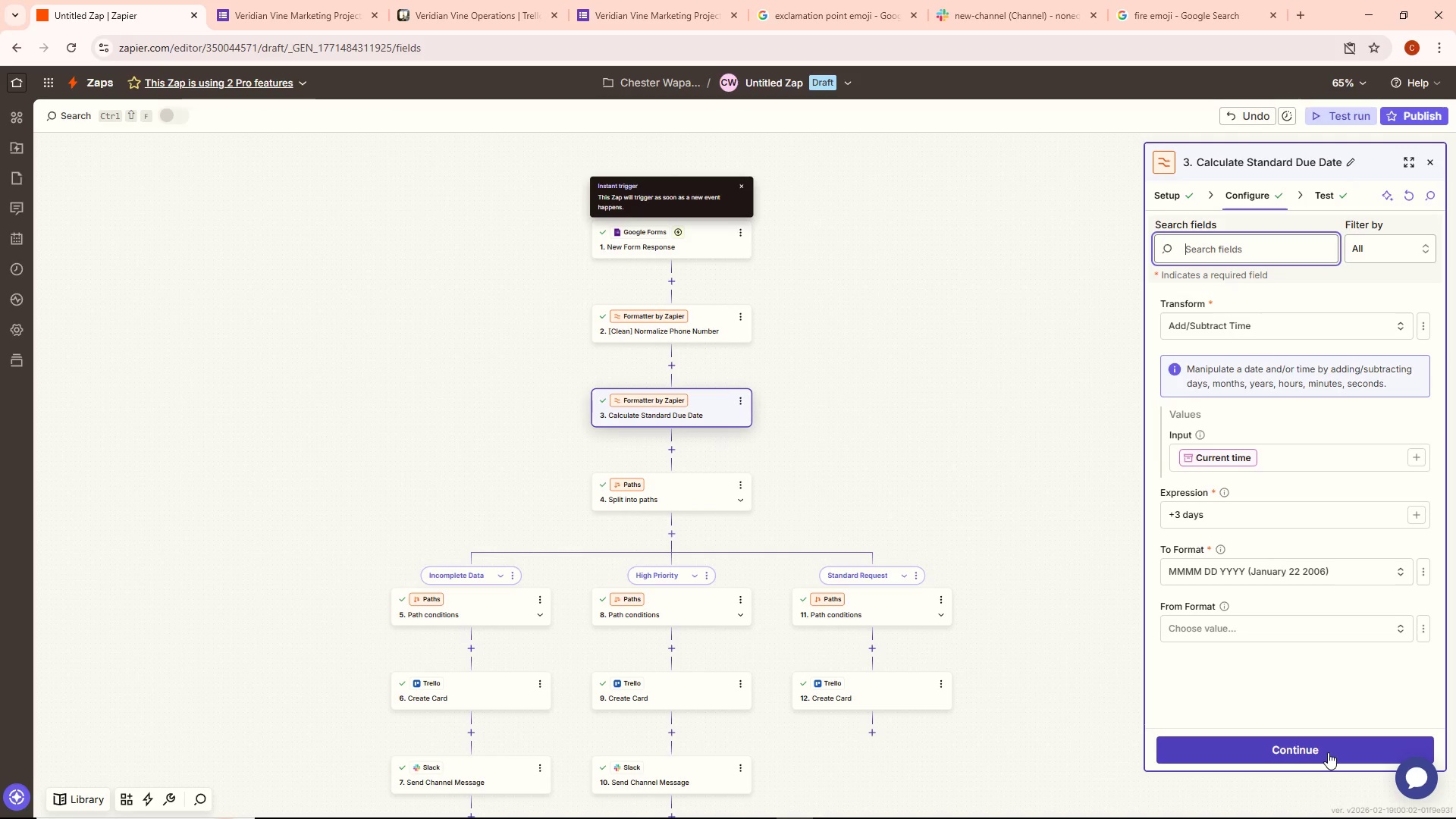 
left_click([1328, 752])
 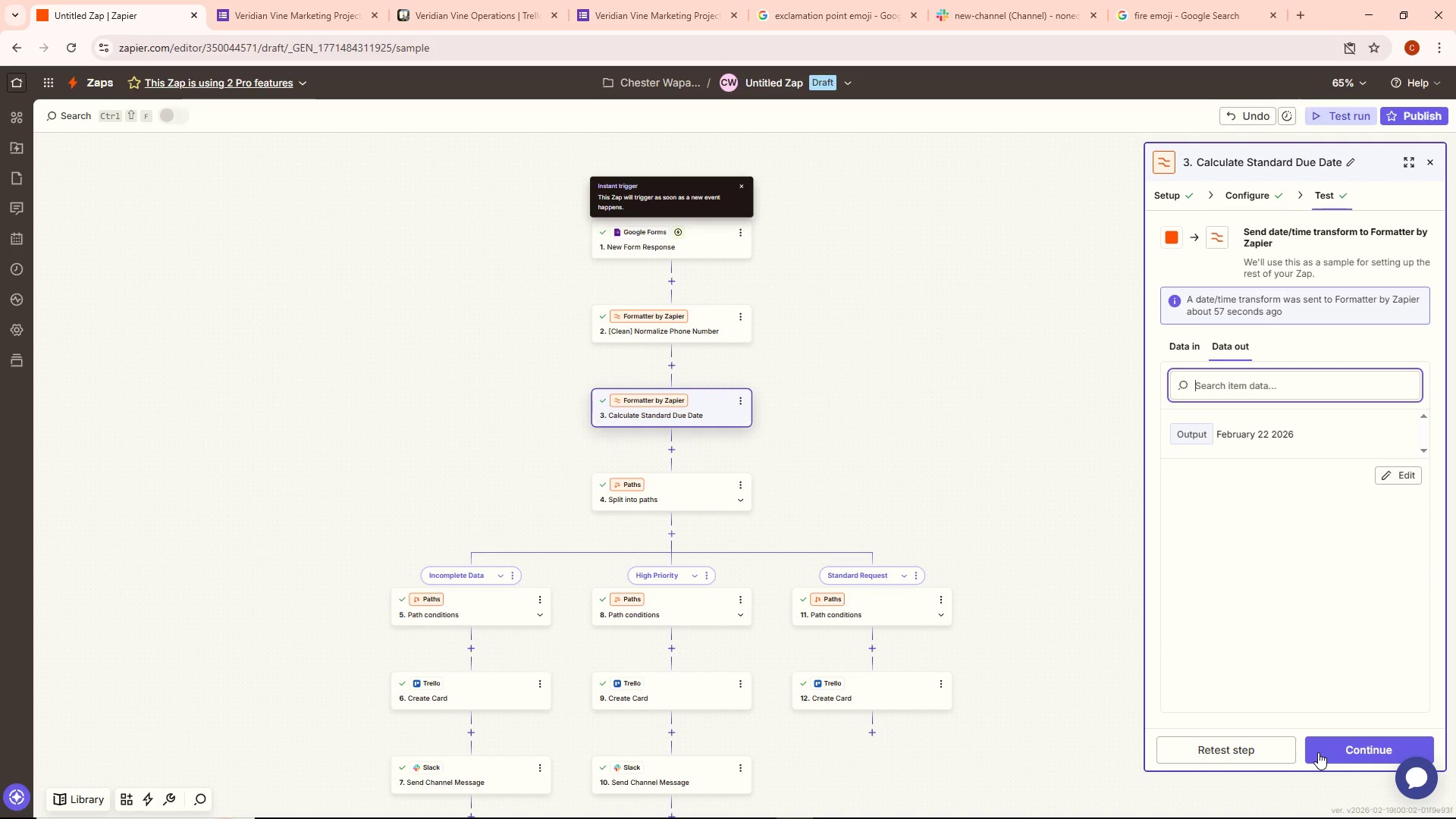 
left_click([1244, 748])
 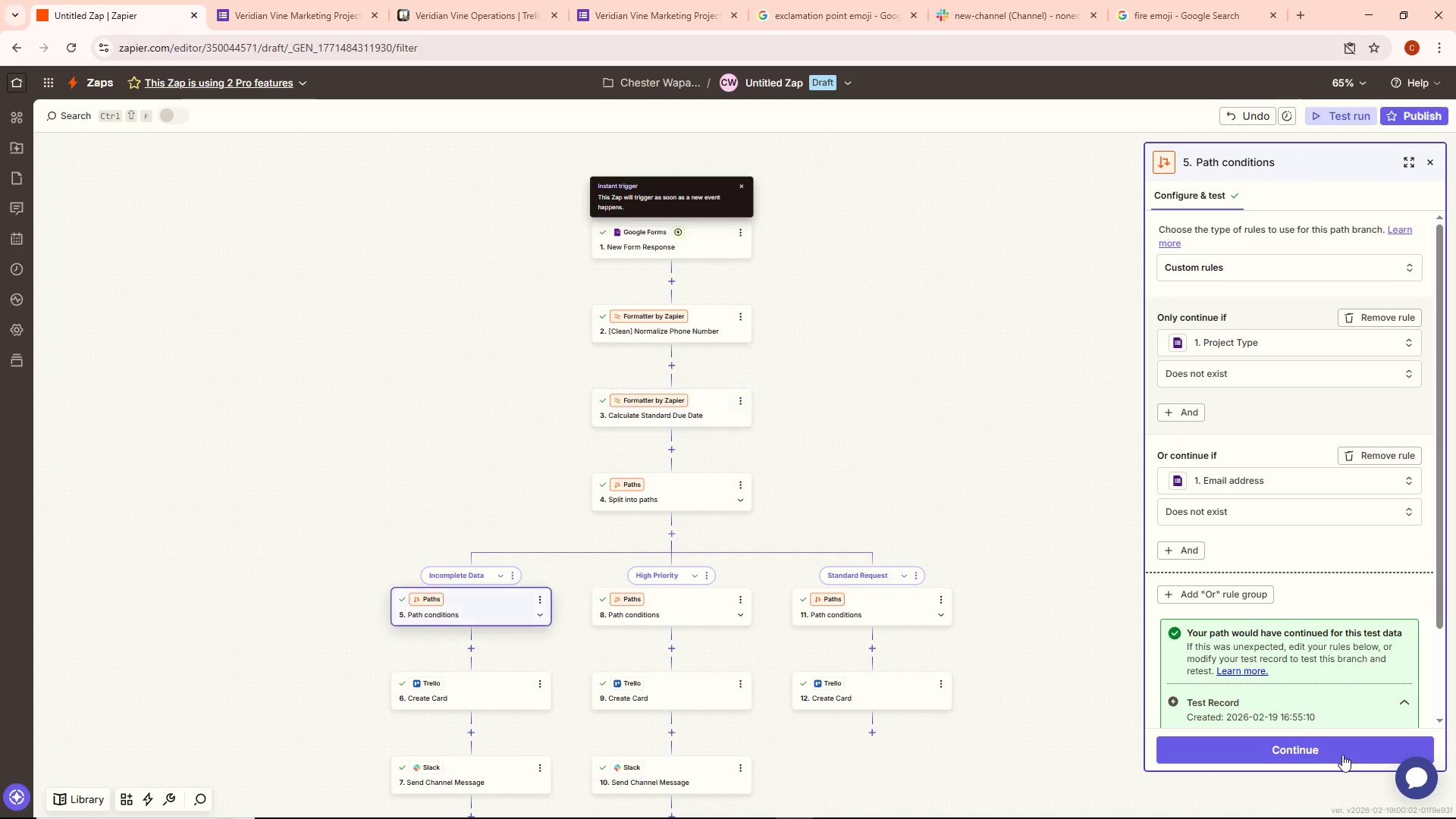 
left_click([1339, 754])
 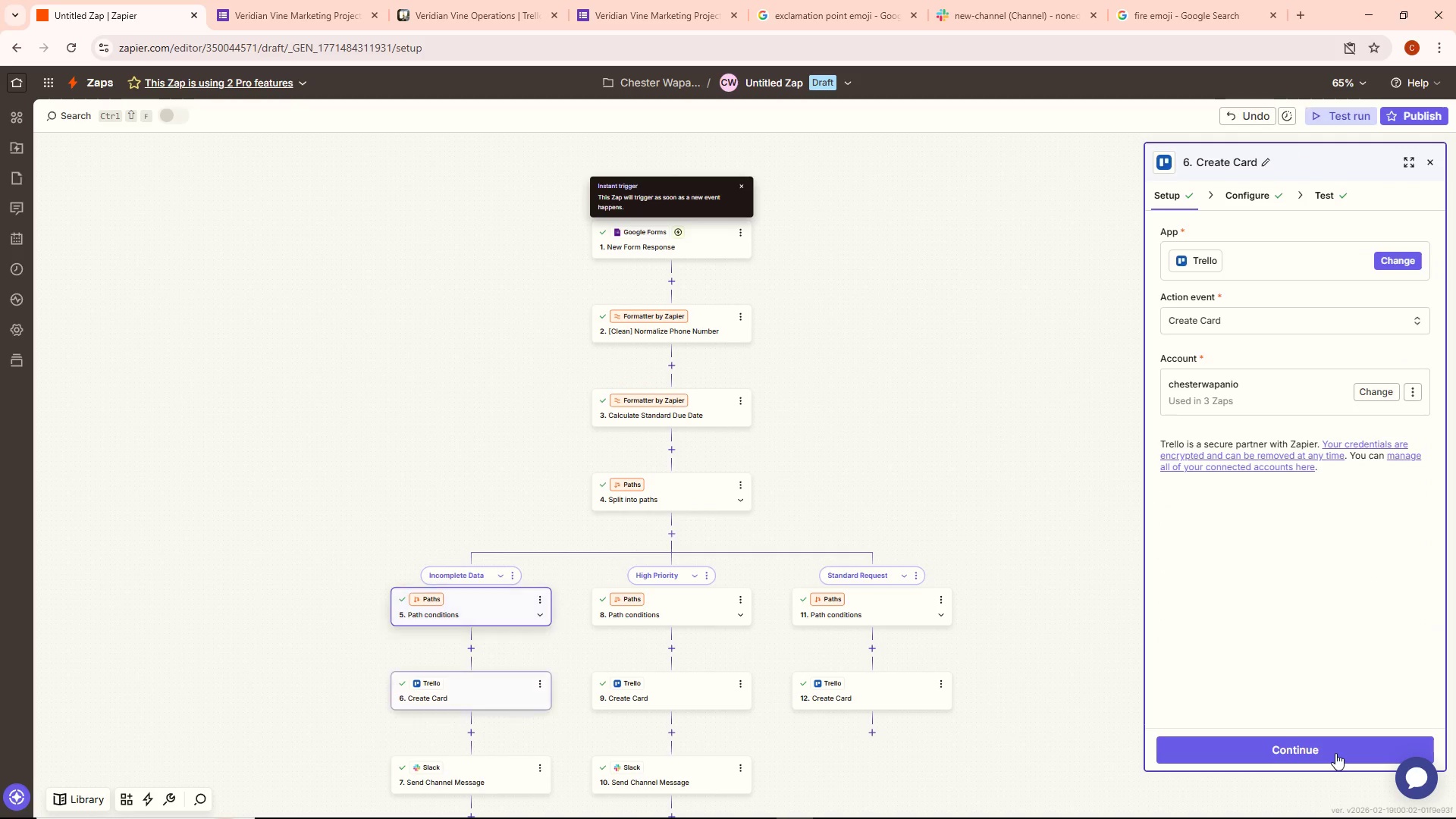 
left_click([1335, 753])
 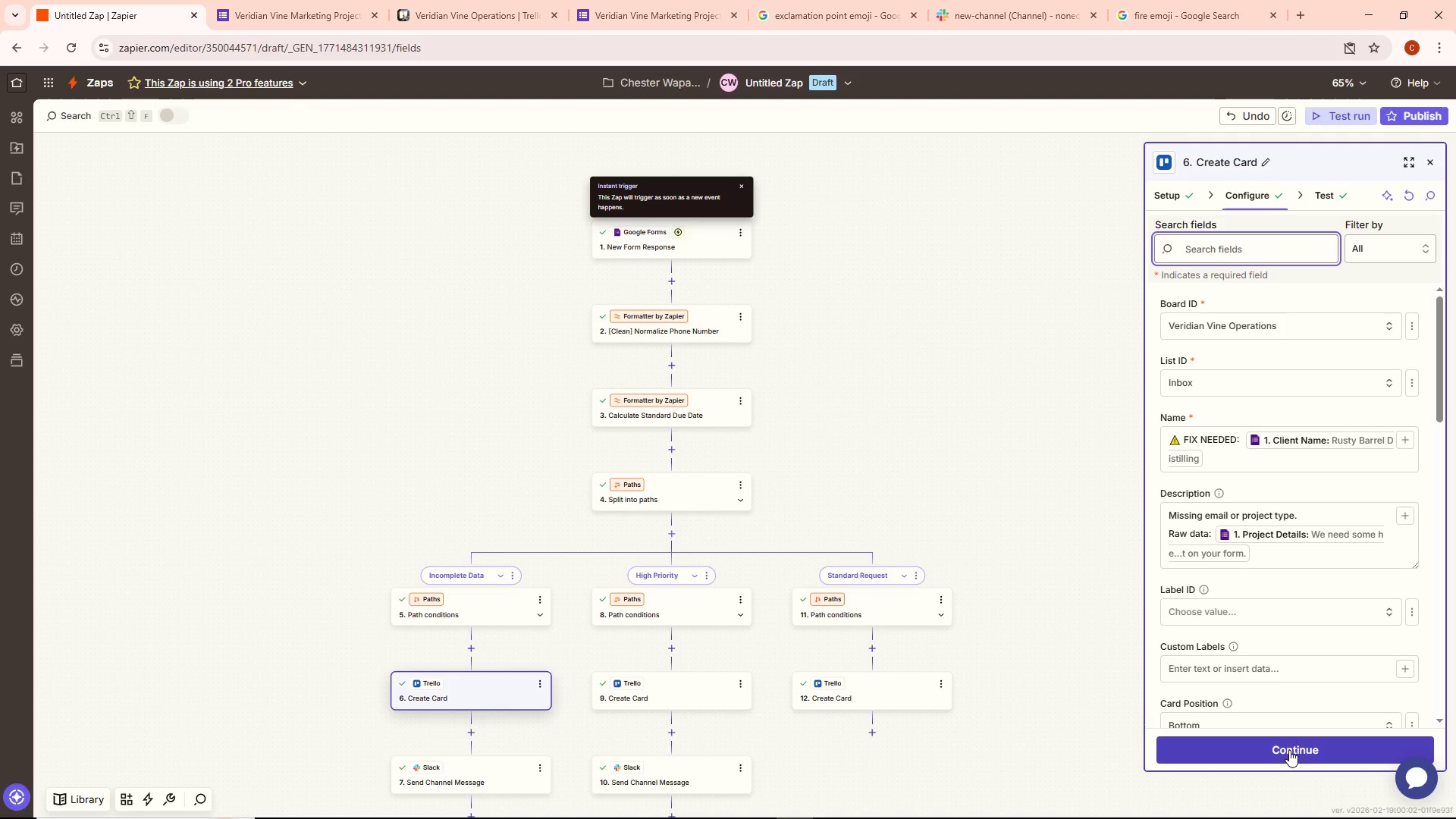 
left_click([1289, 750])
 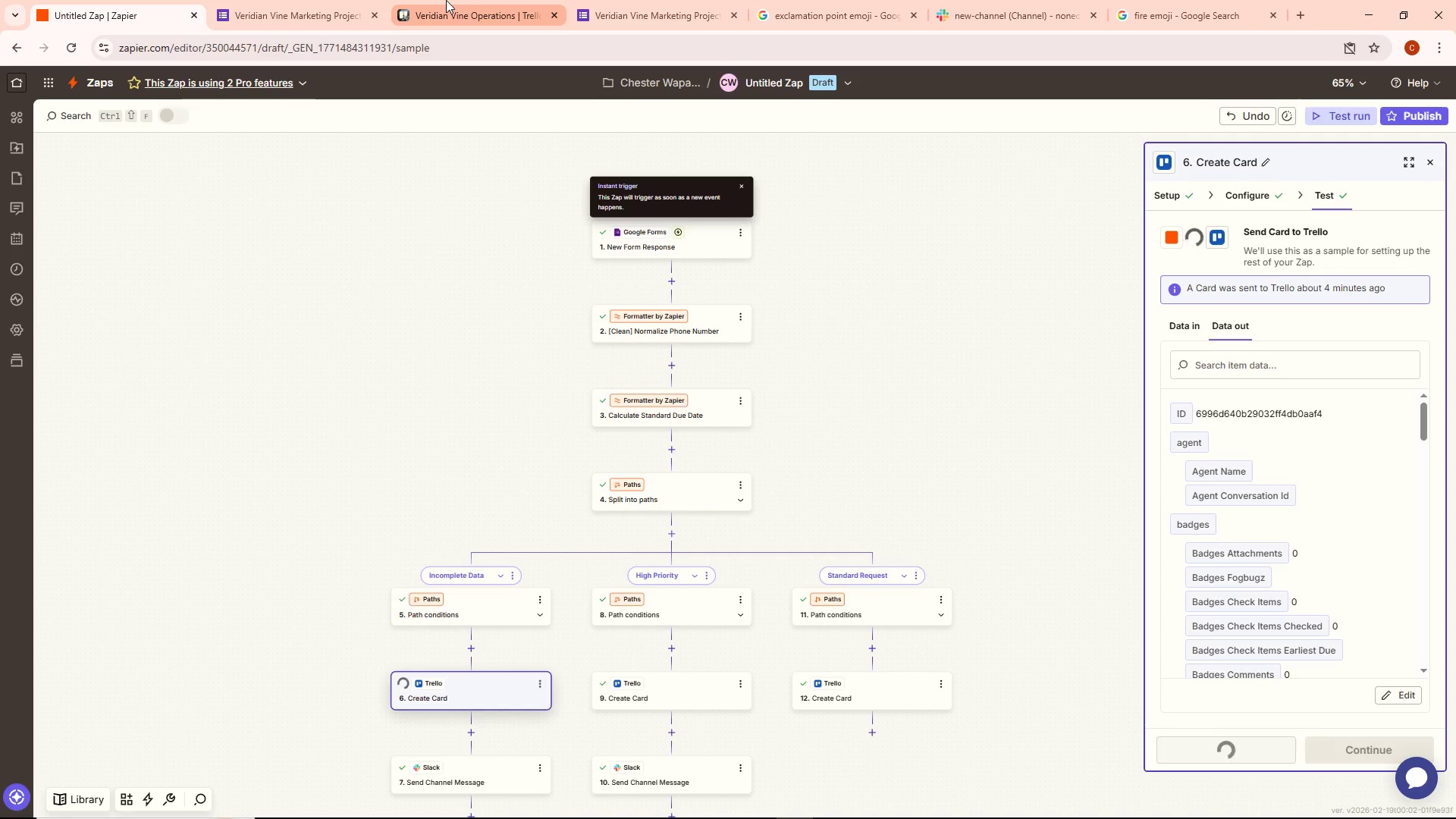 
left_click([447, 0])
 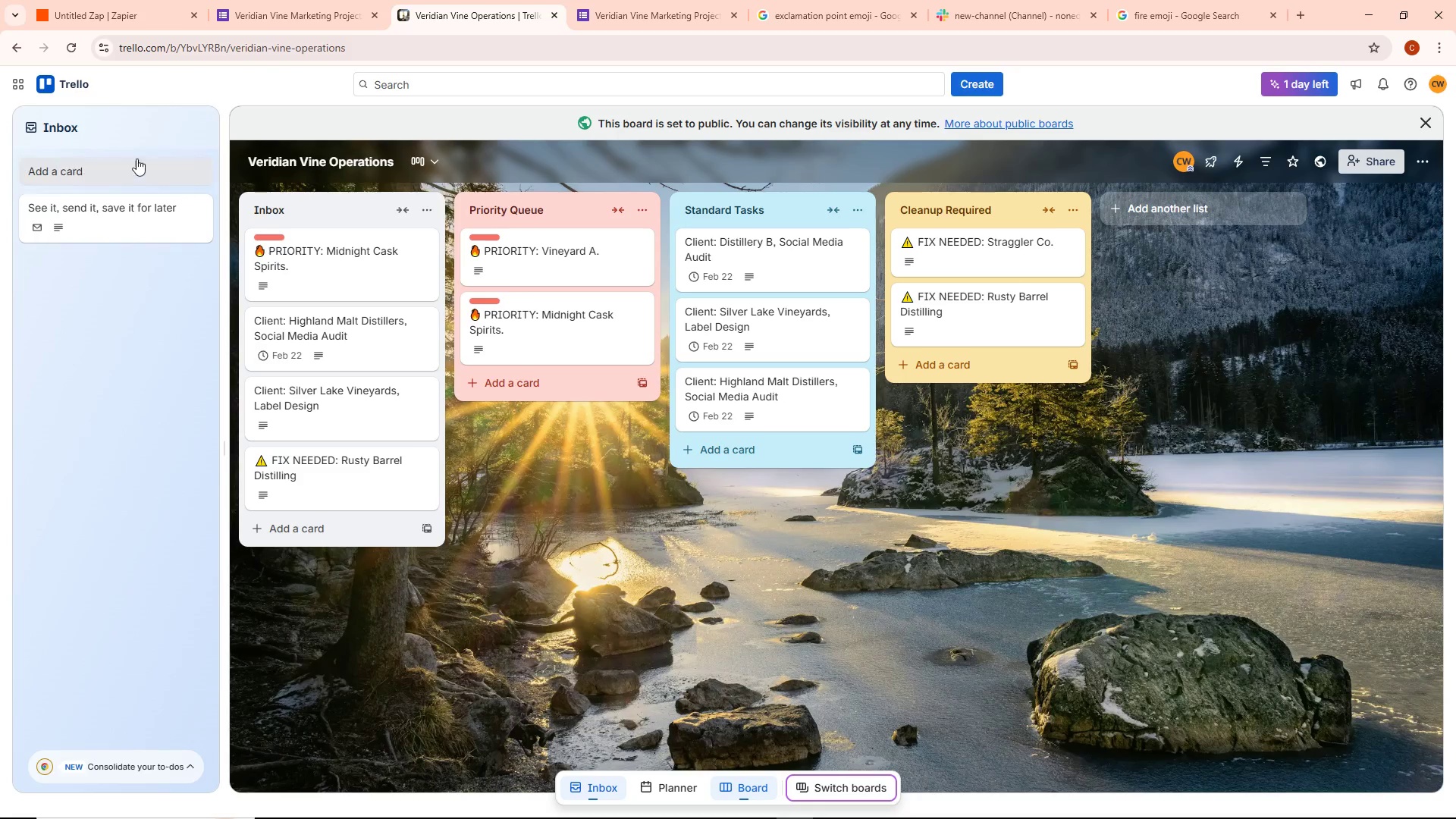 
left_click([118, 0])
 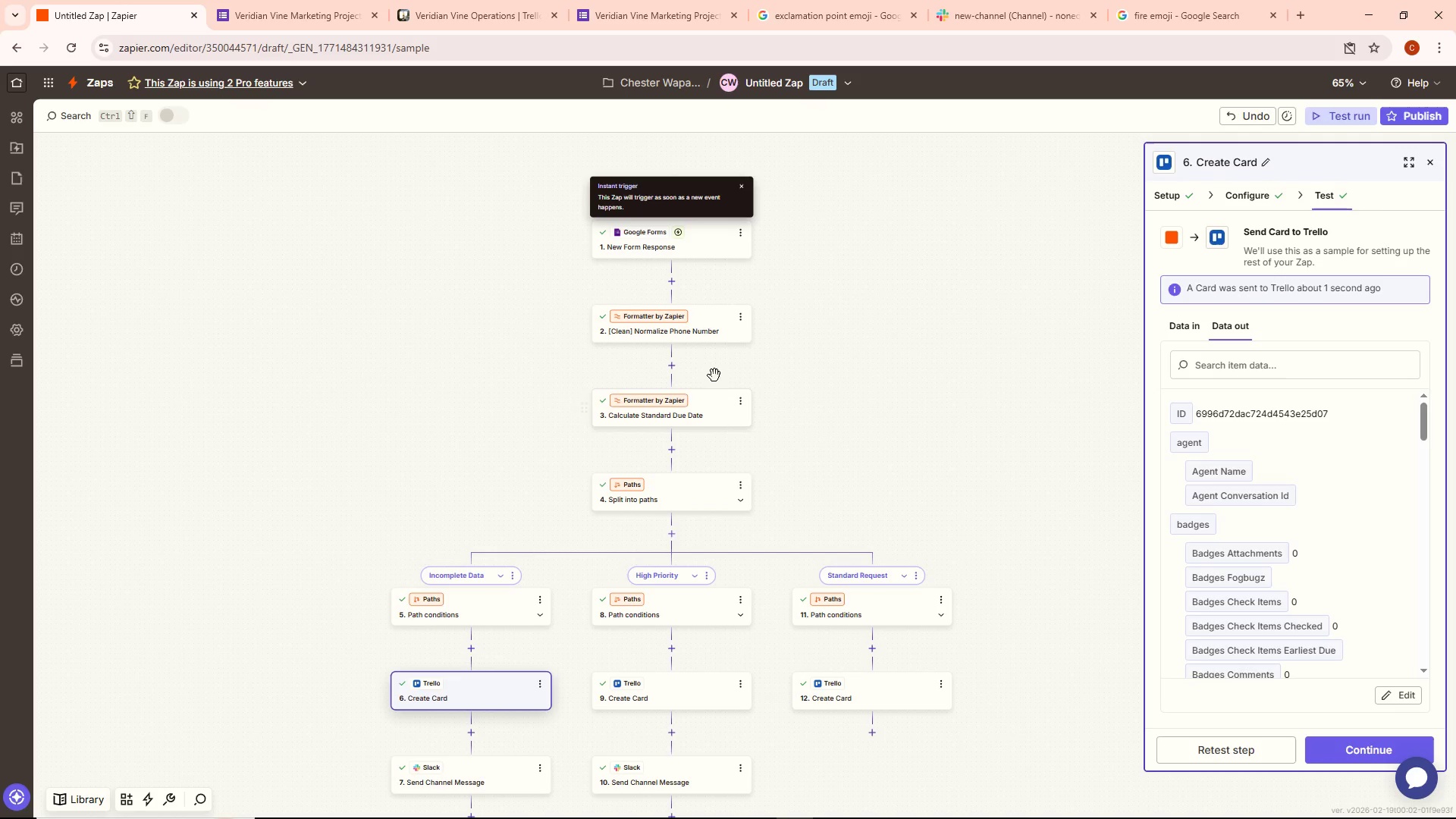 
double_click([700, 233])
 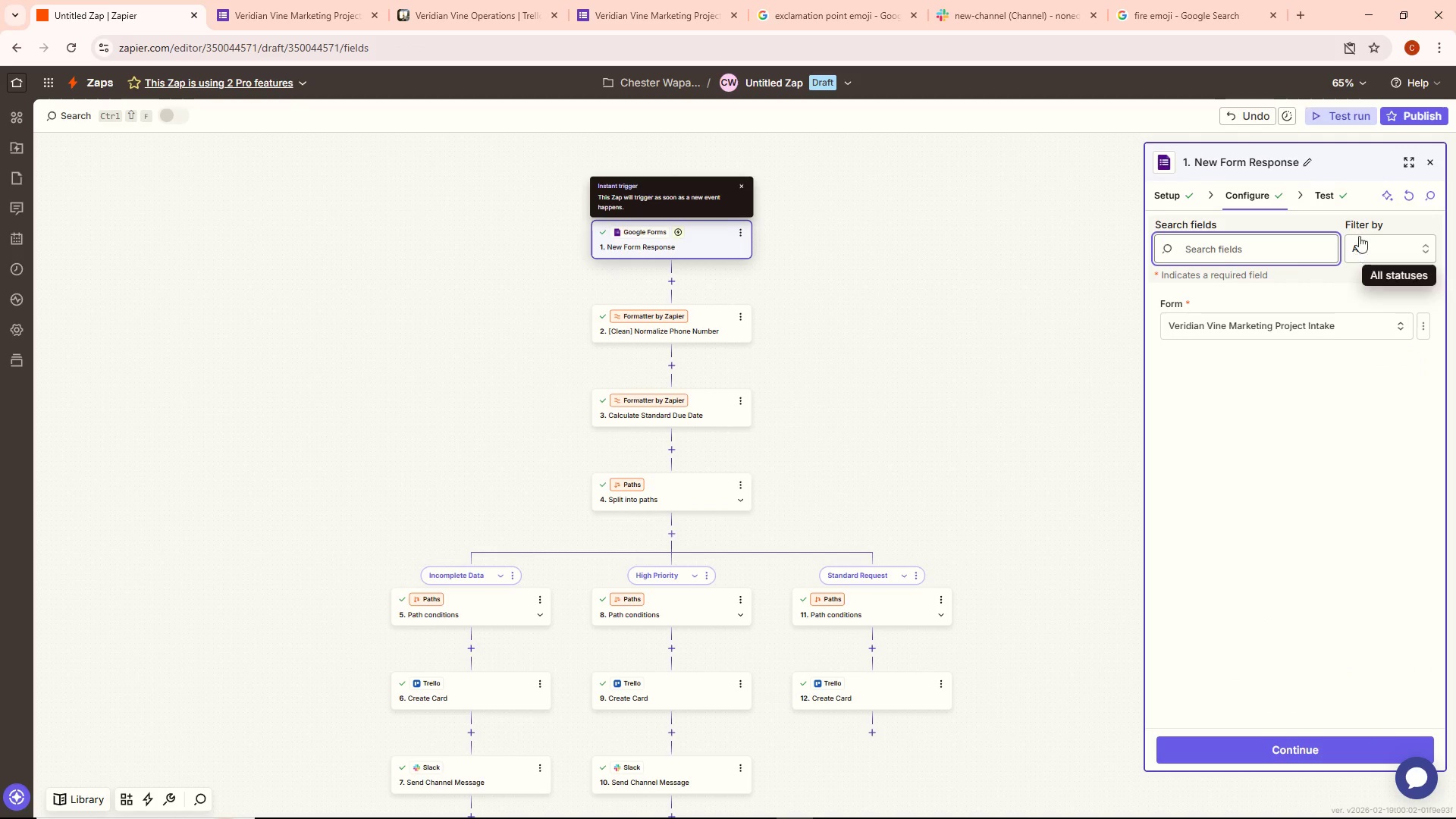 
left_click([1329, 202])
 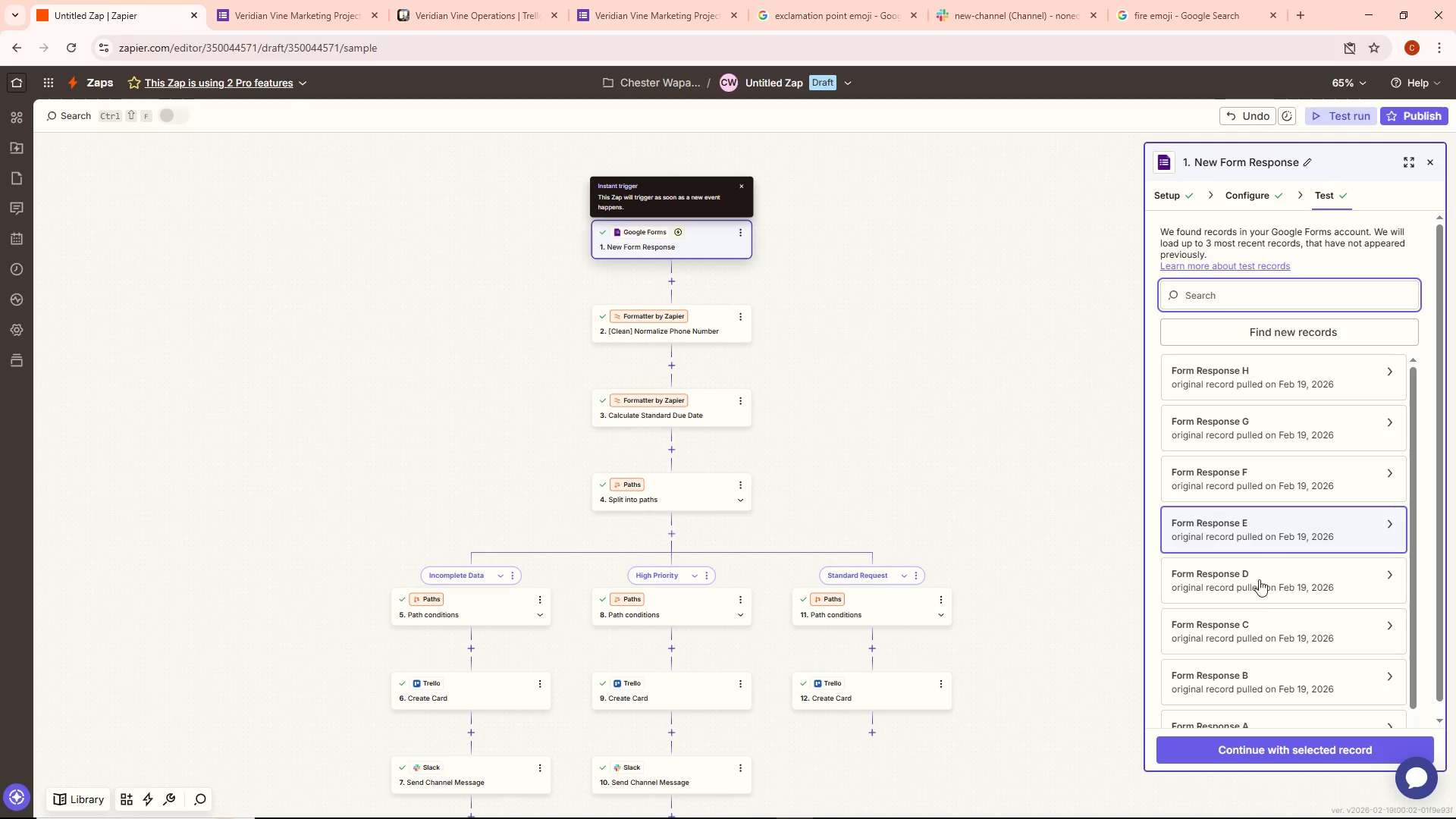 
left_click([1257, 582])
 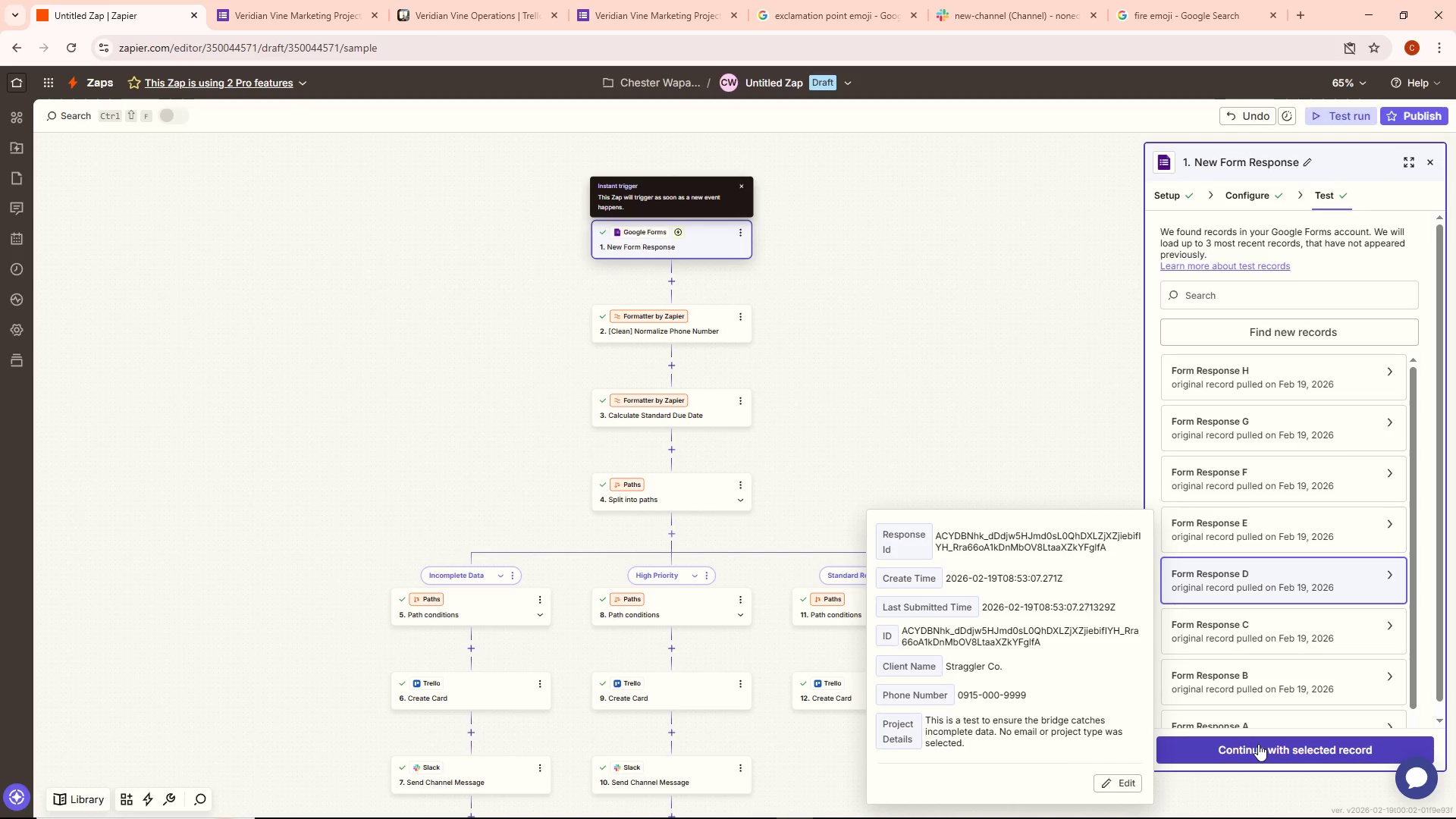 
left_click([1258, 744])
 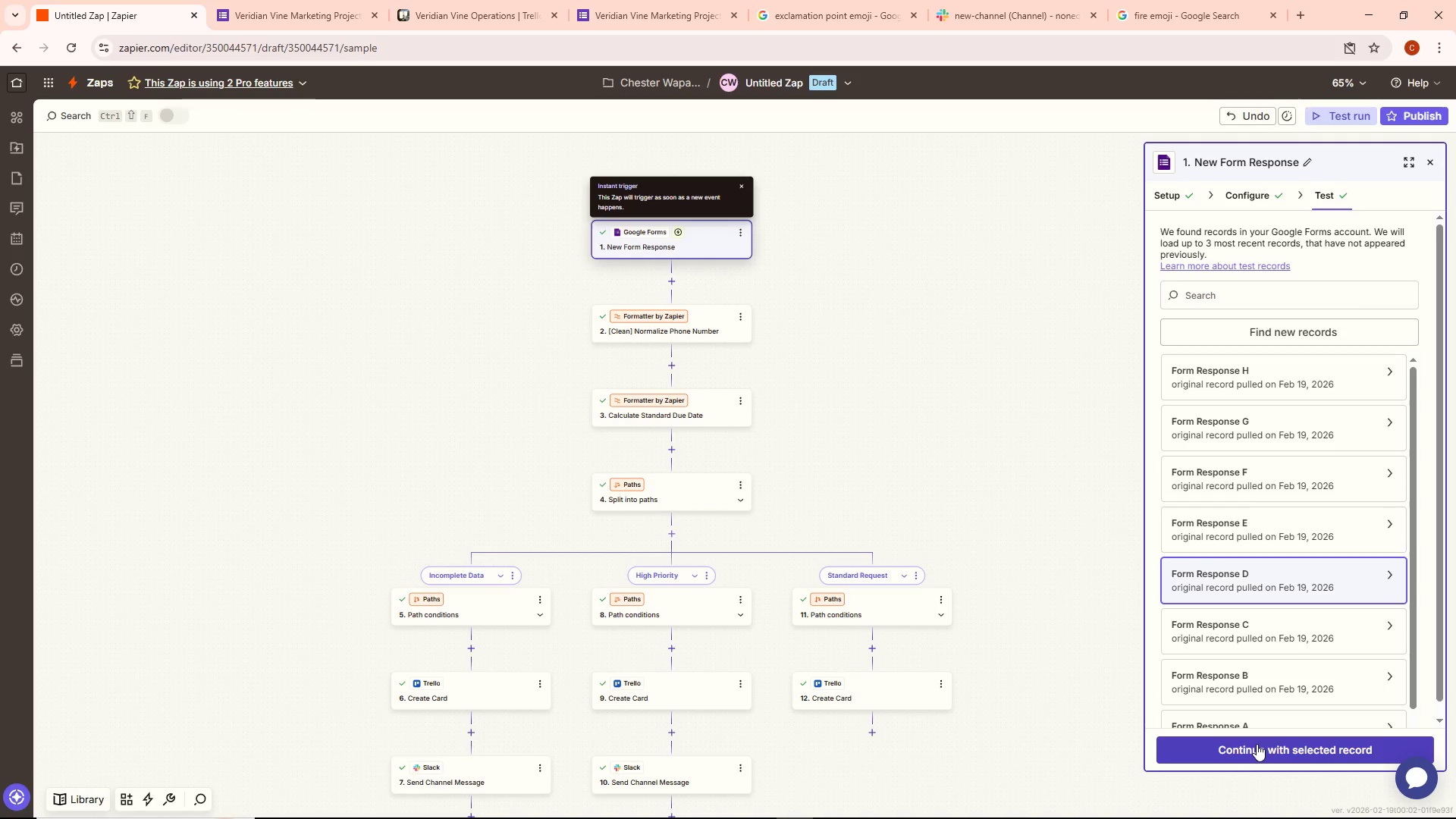 
left_click([1257, 744])
 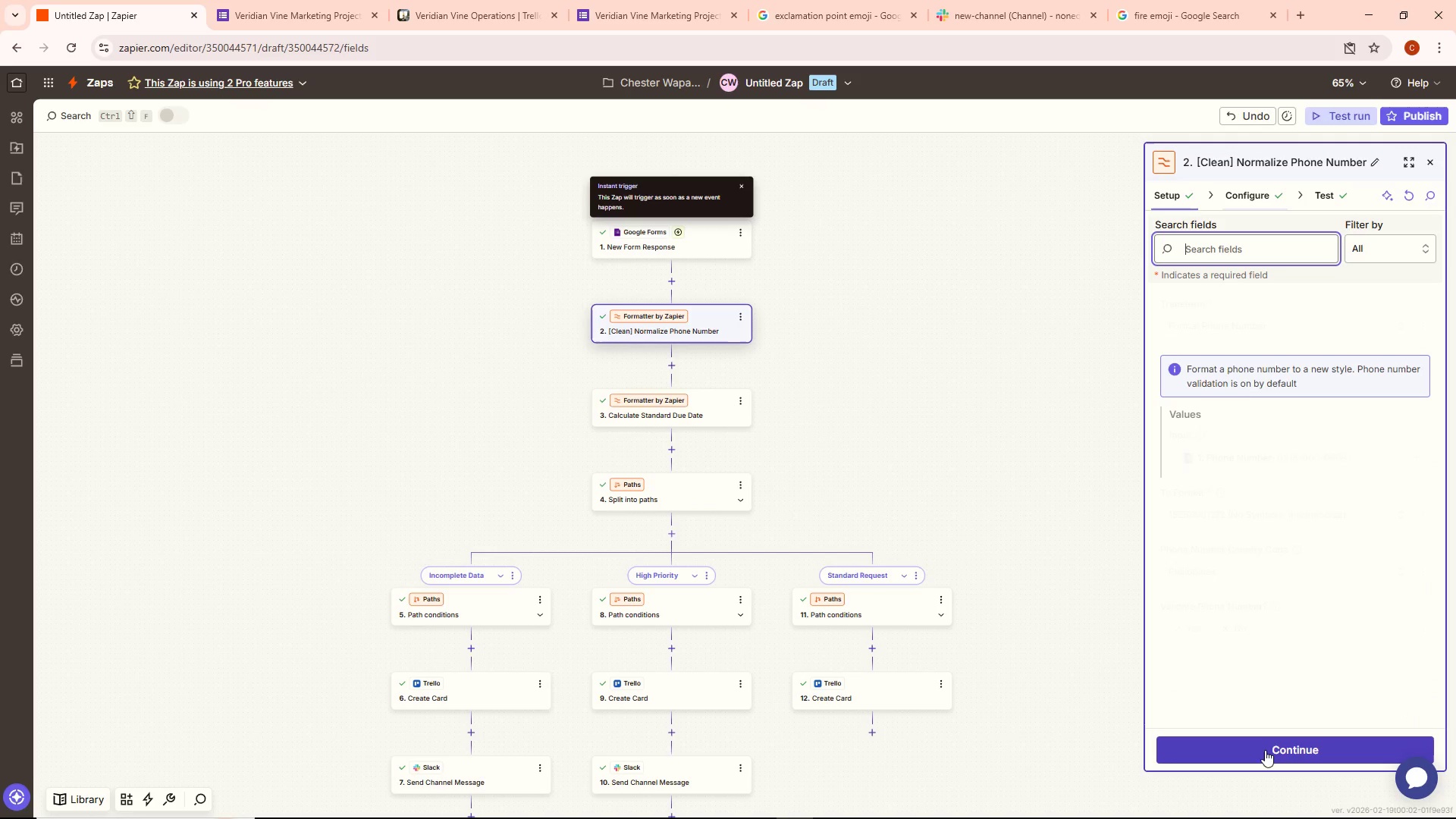 
left_click([1266, 748])
 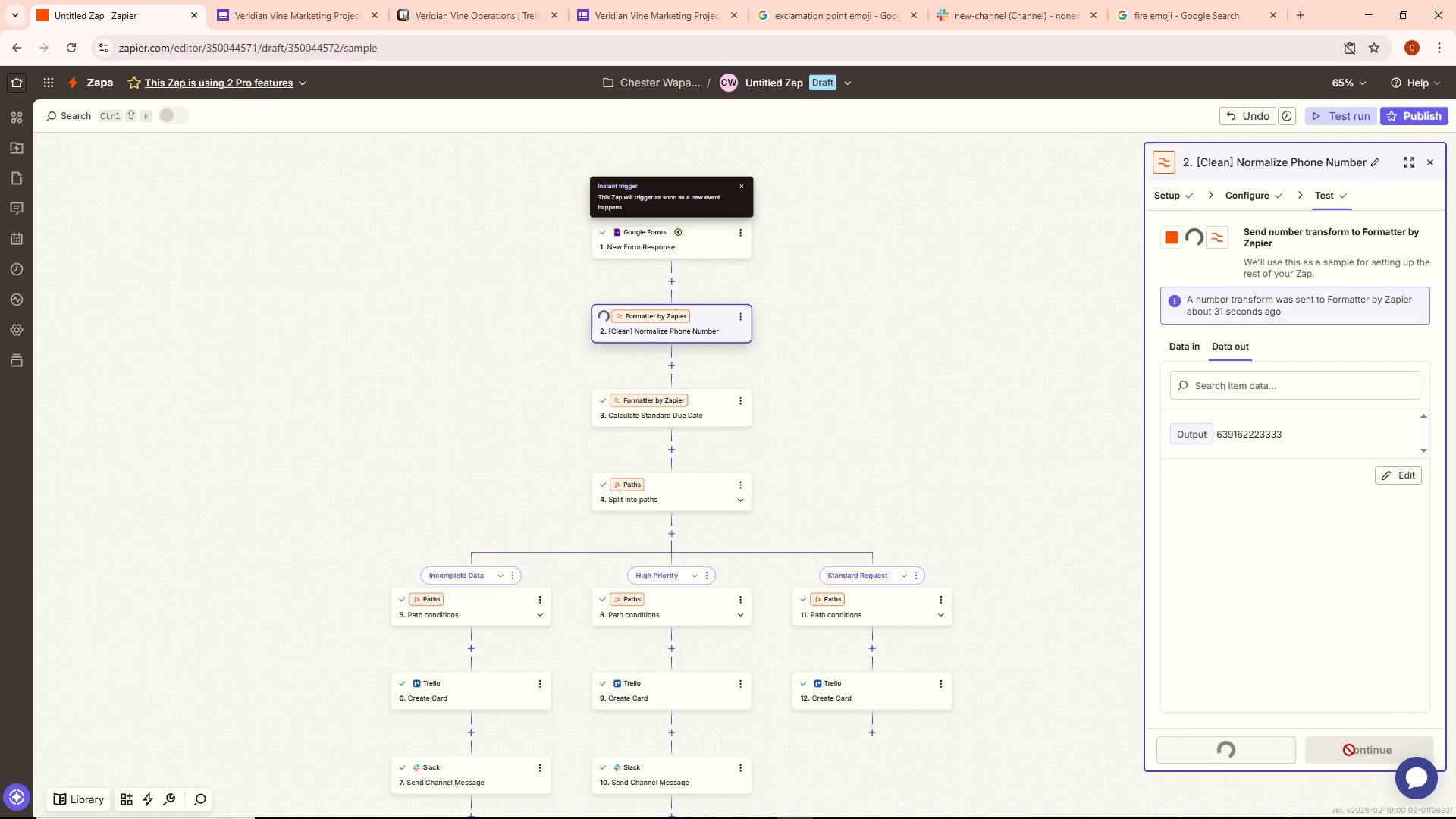 
left_click([1348, 753])
 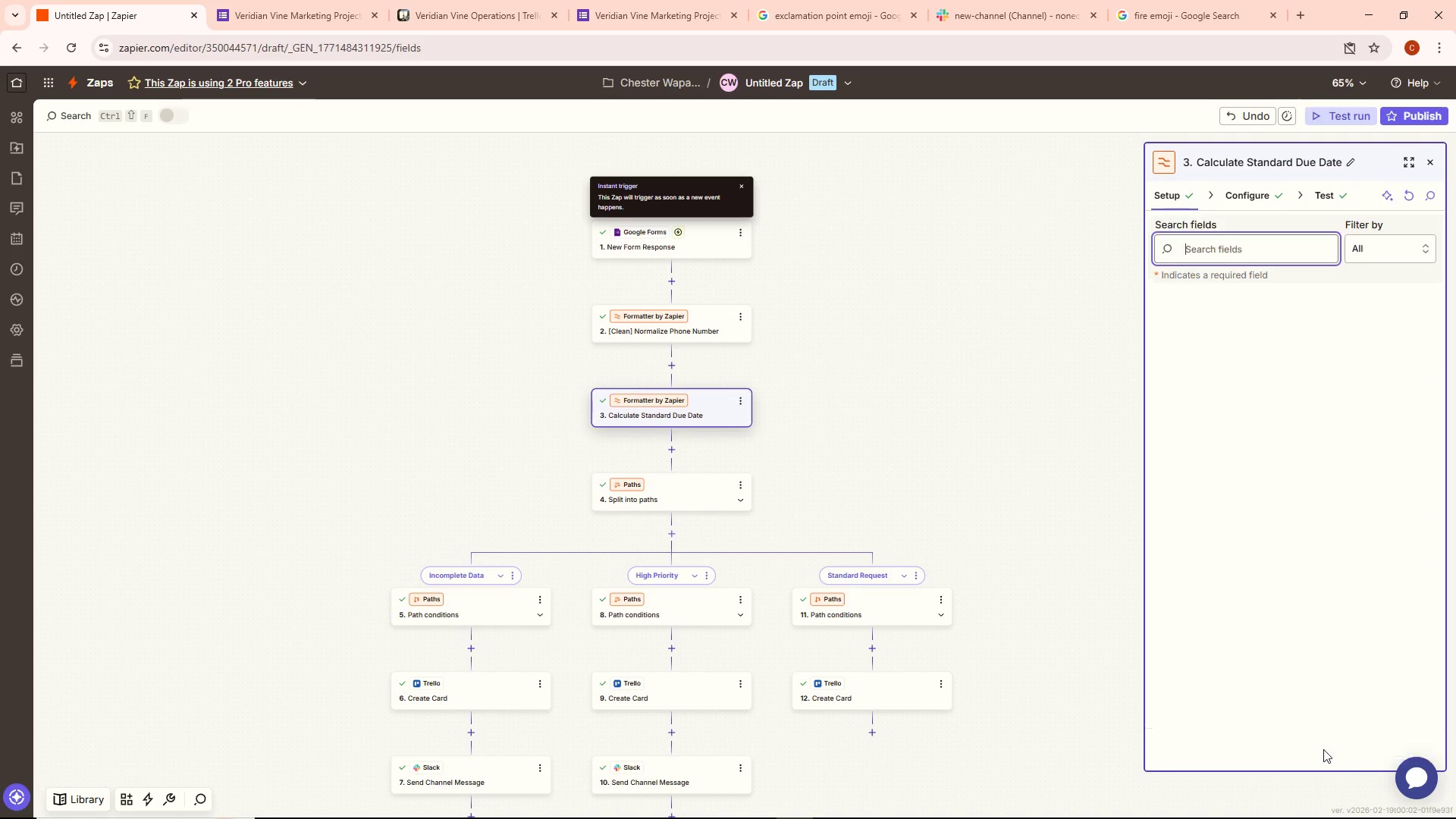 
double_click([1307, 751])
 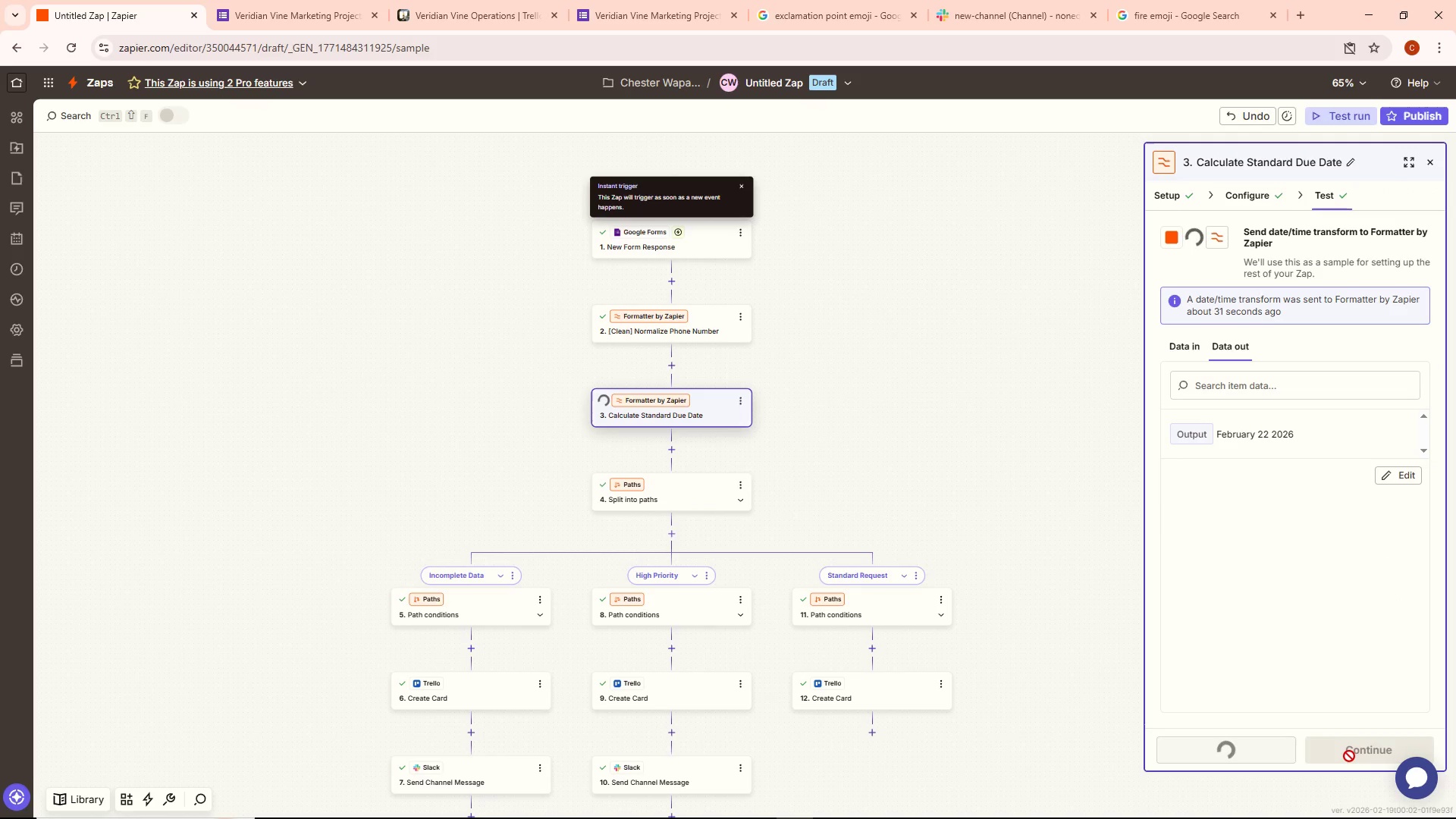 
left_click([1346, 752])
 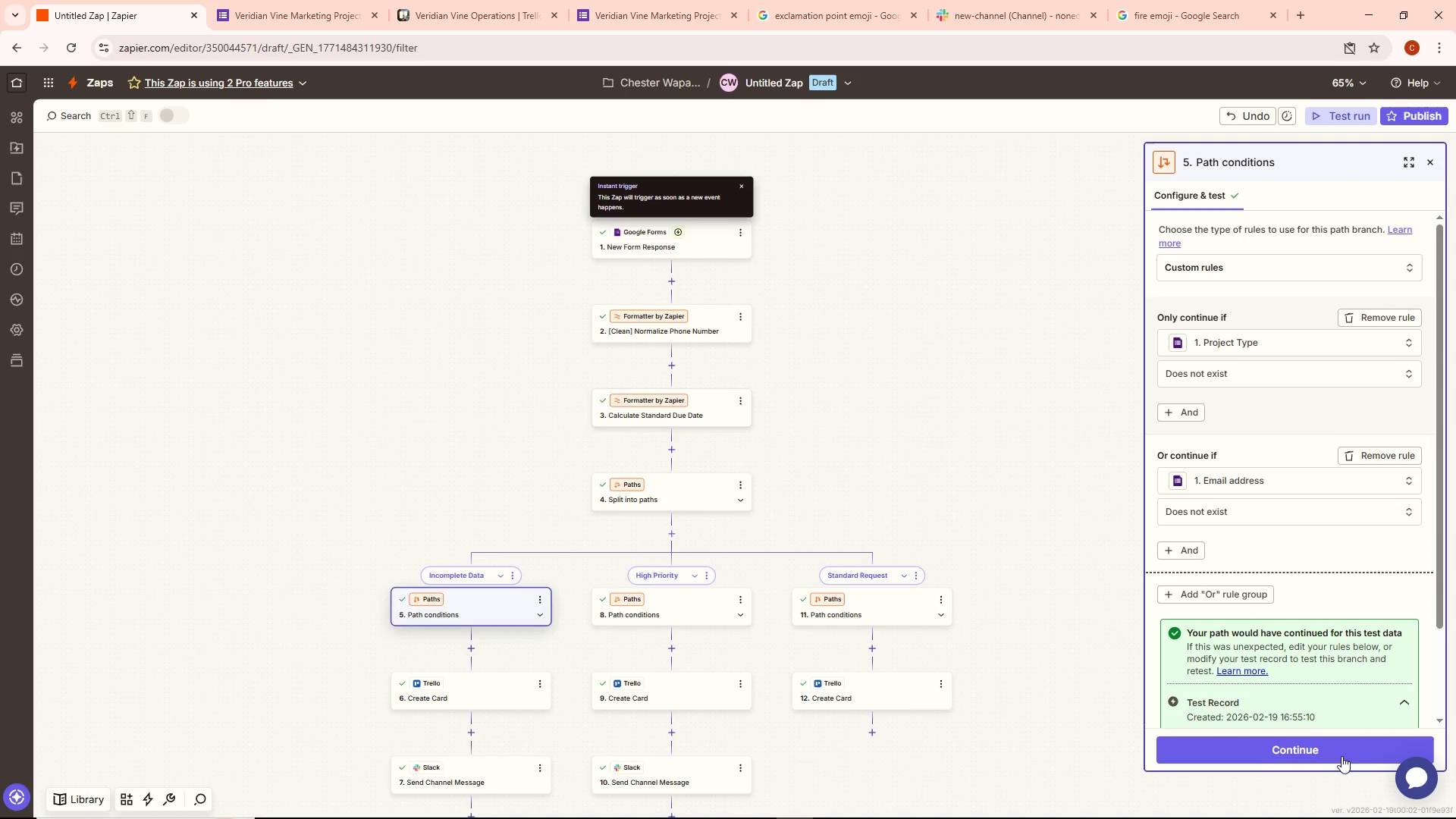 
left_click([1319, 749])
 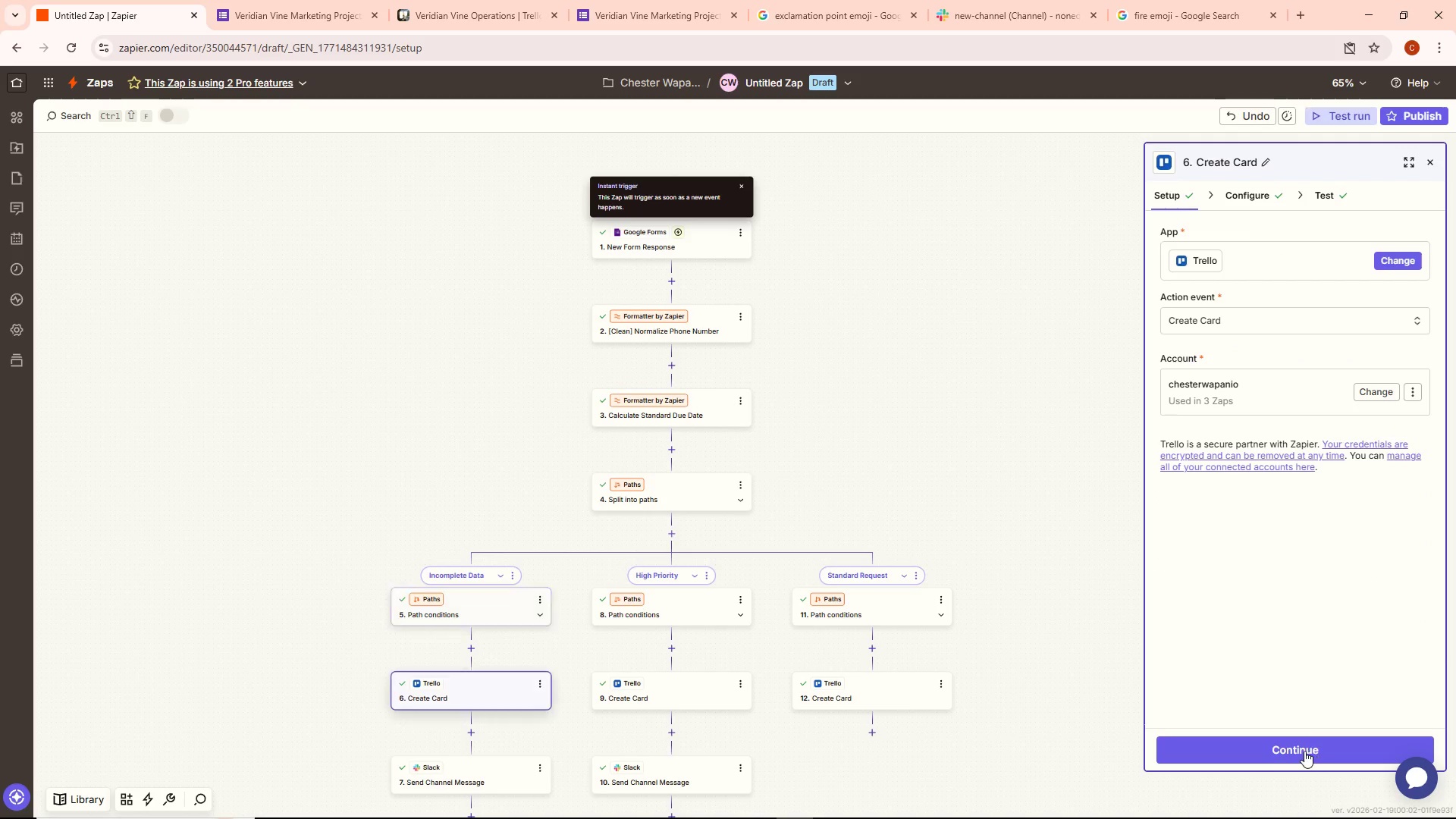 
left_click([1303, 751])
 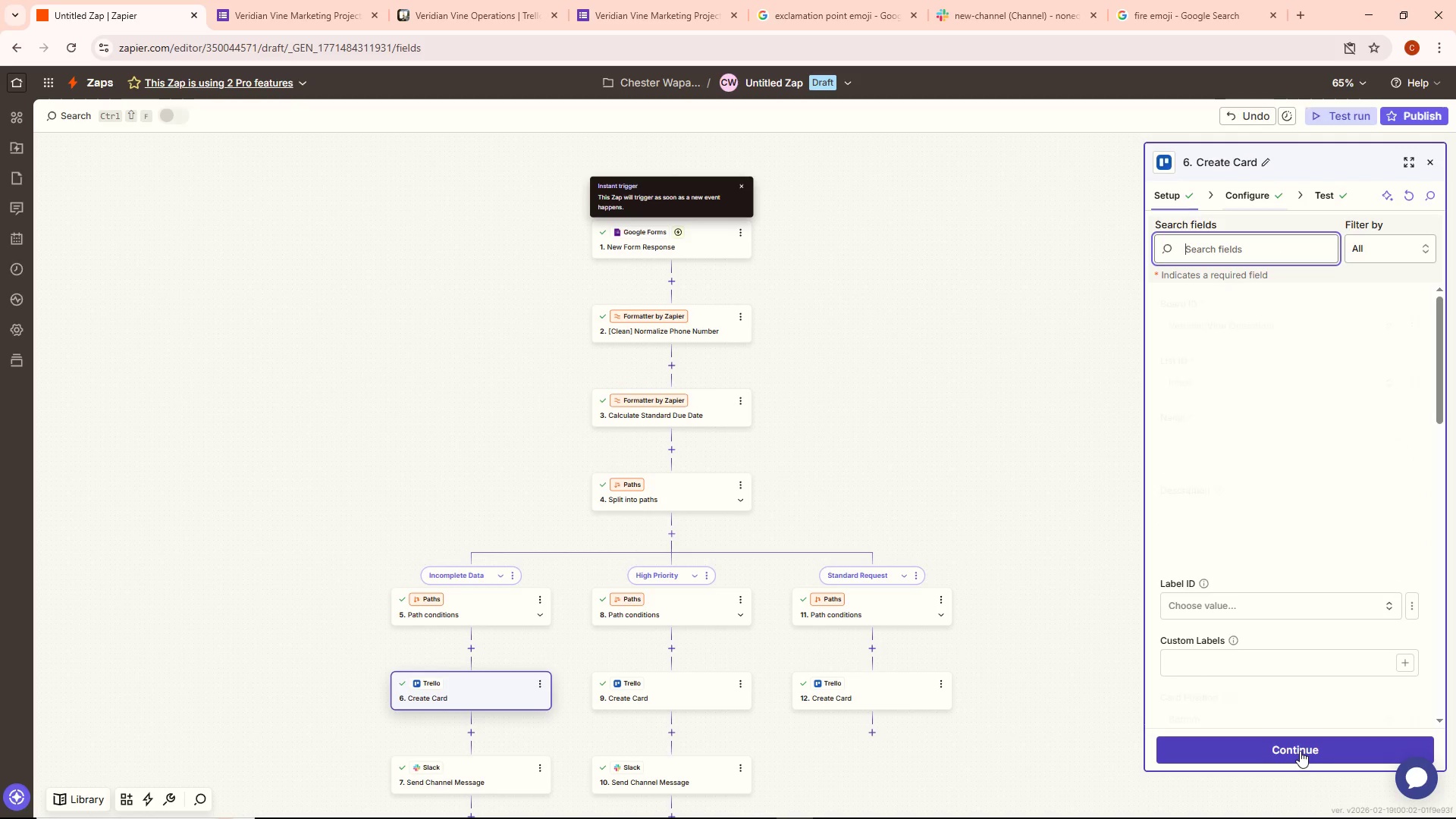 
left_click([1278, 751])
 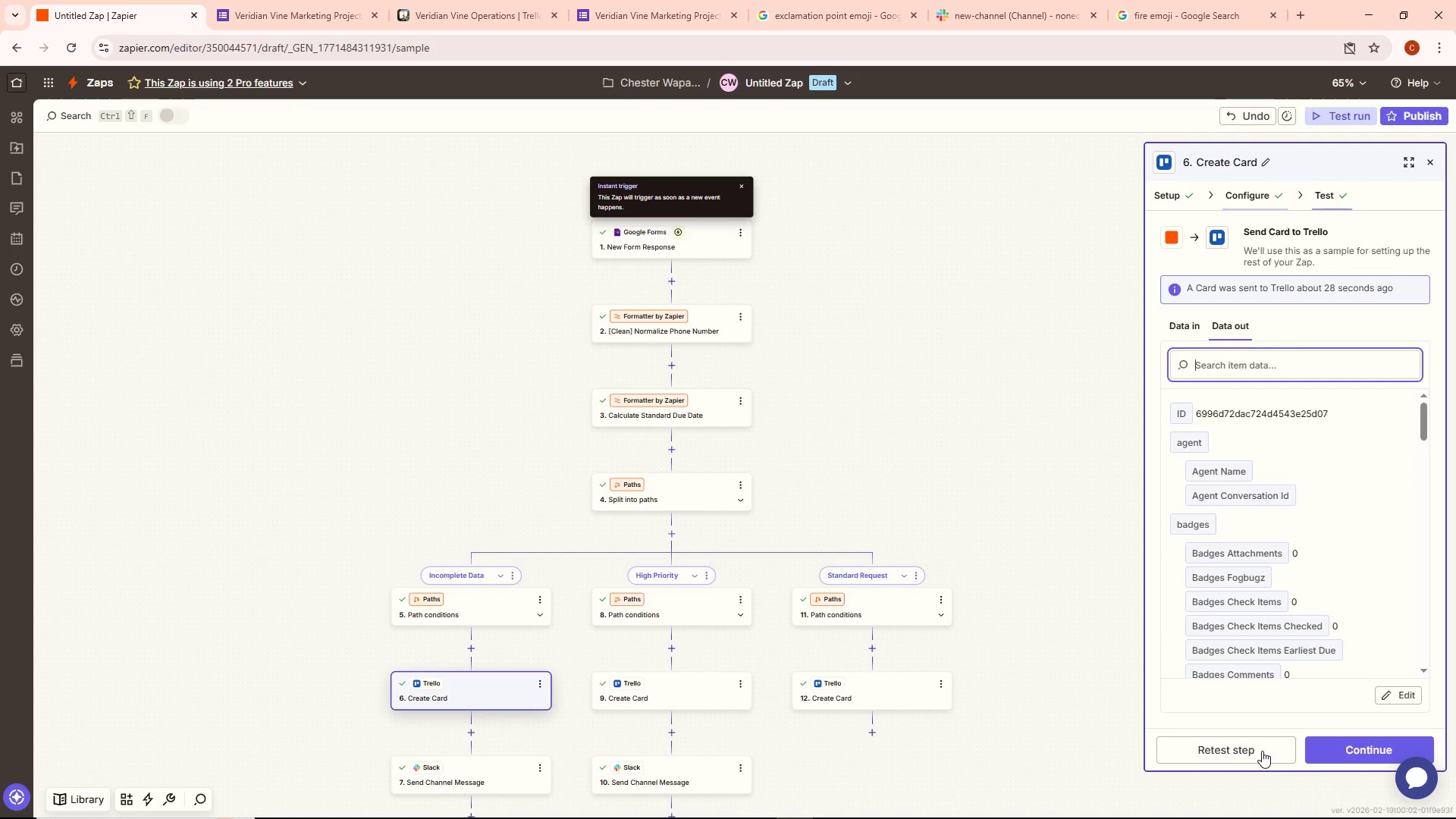 
left_click([1240, 750])
 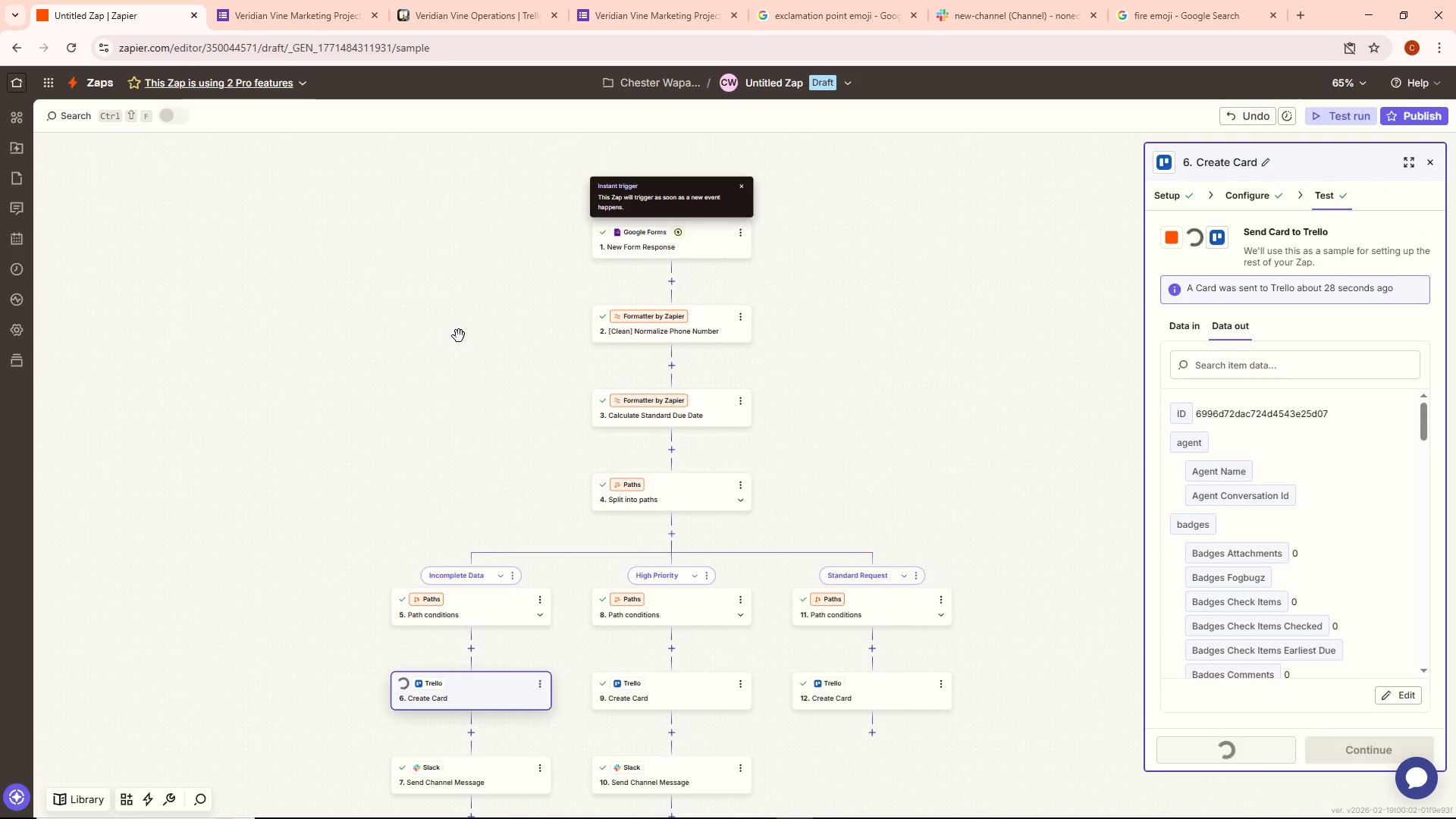 
left_click([276, 0])
 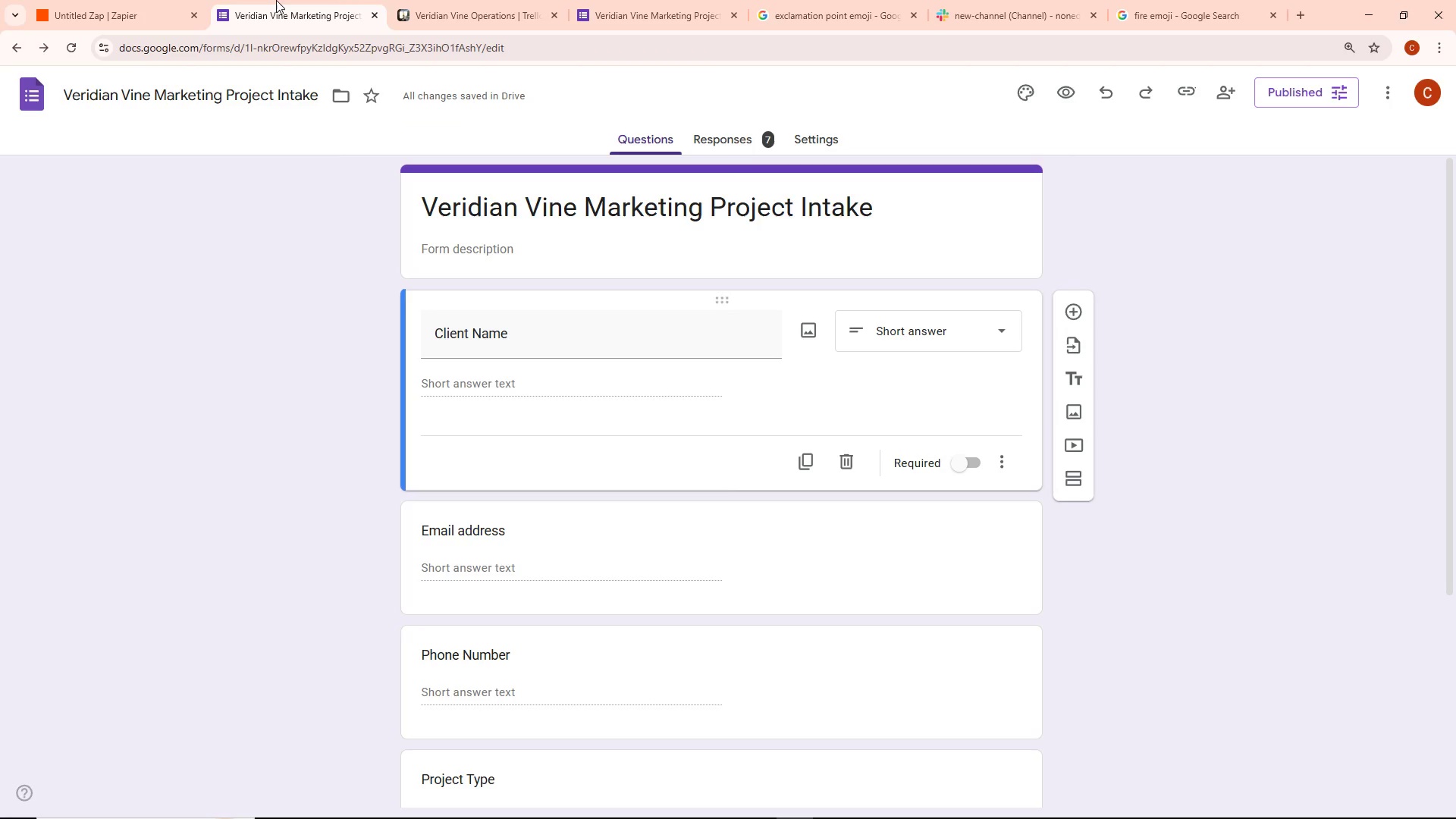 
left_click([276, 0])
 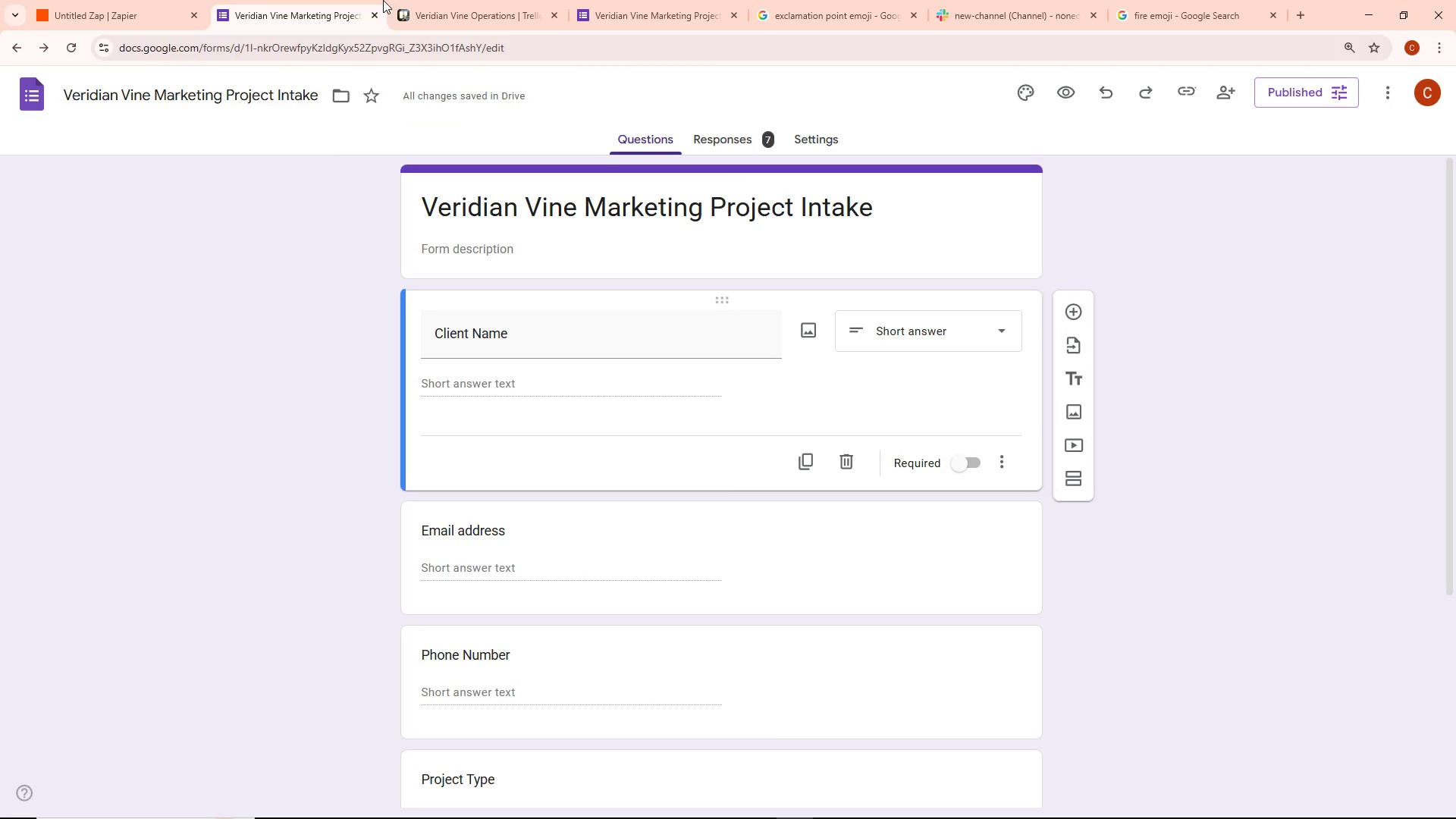 
left_click([476, 0])
 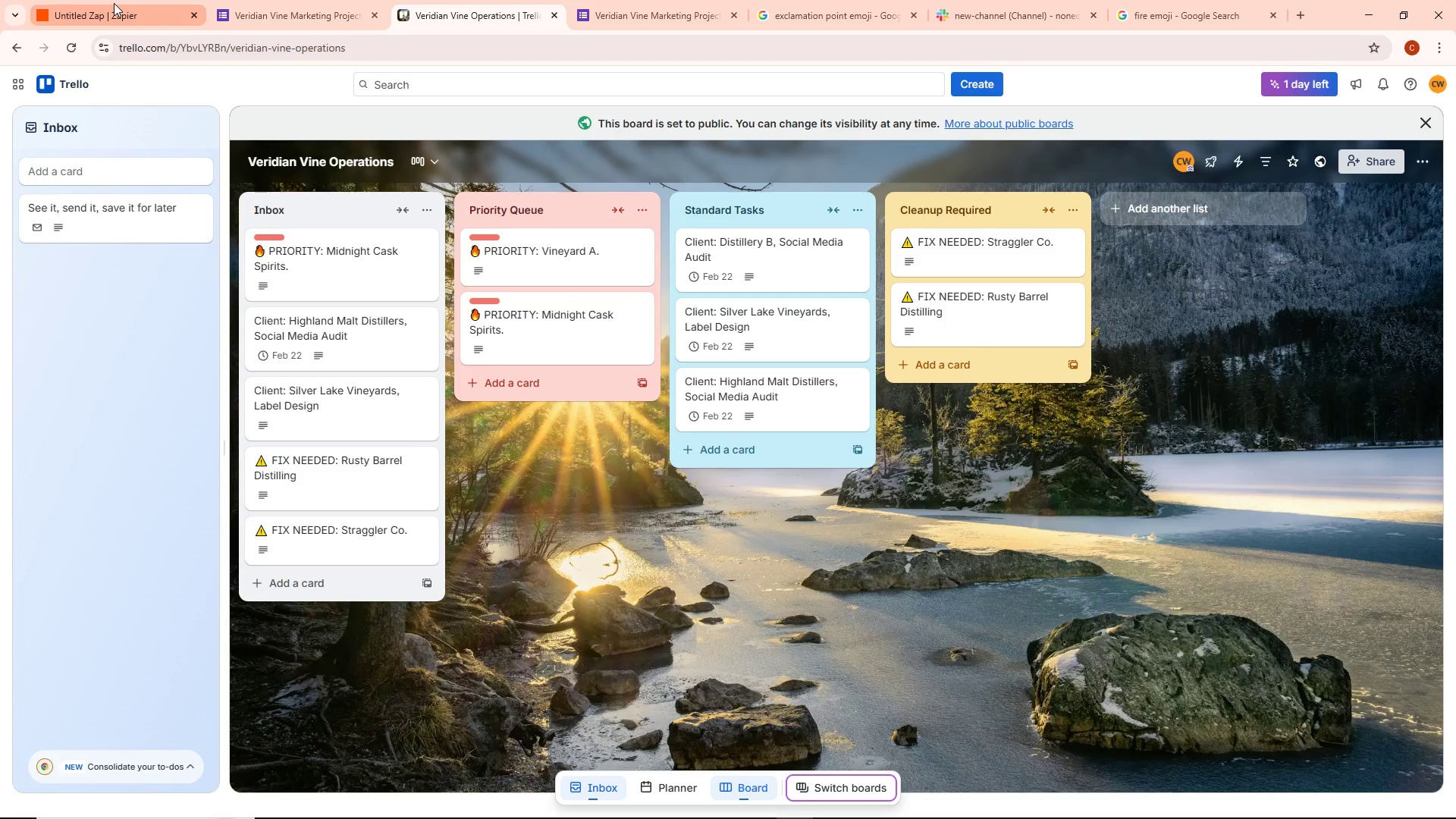 
wait(10.89)
 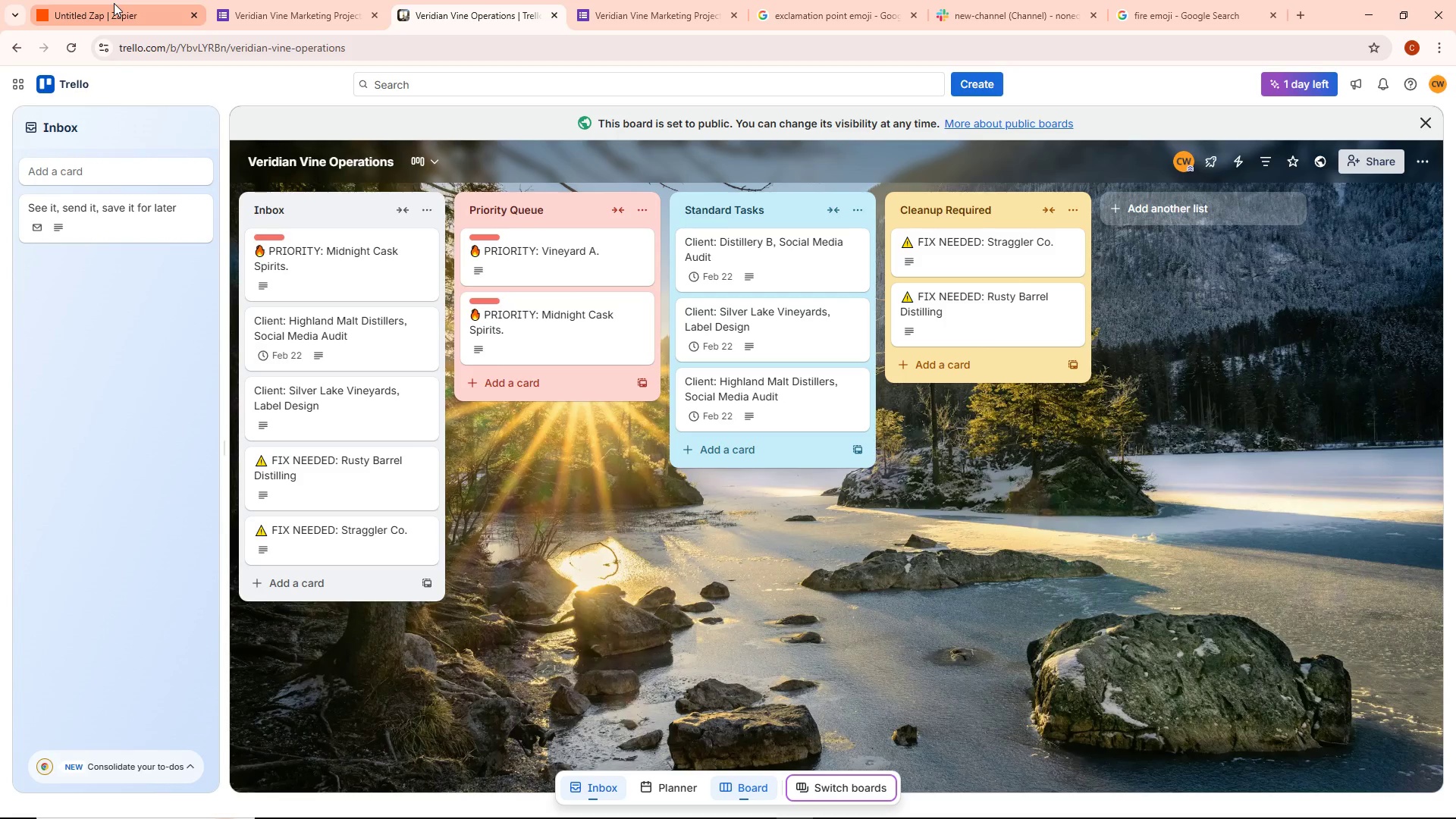 
left_click([114, 3])
 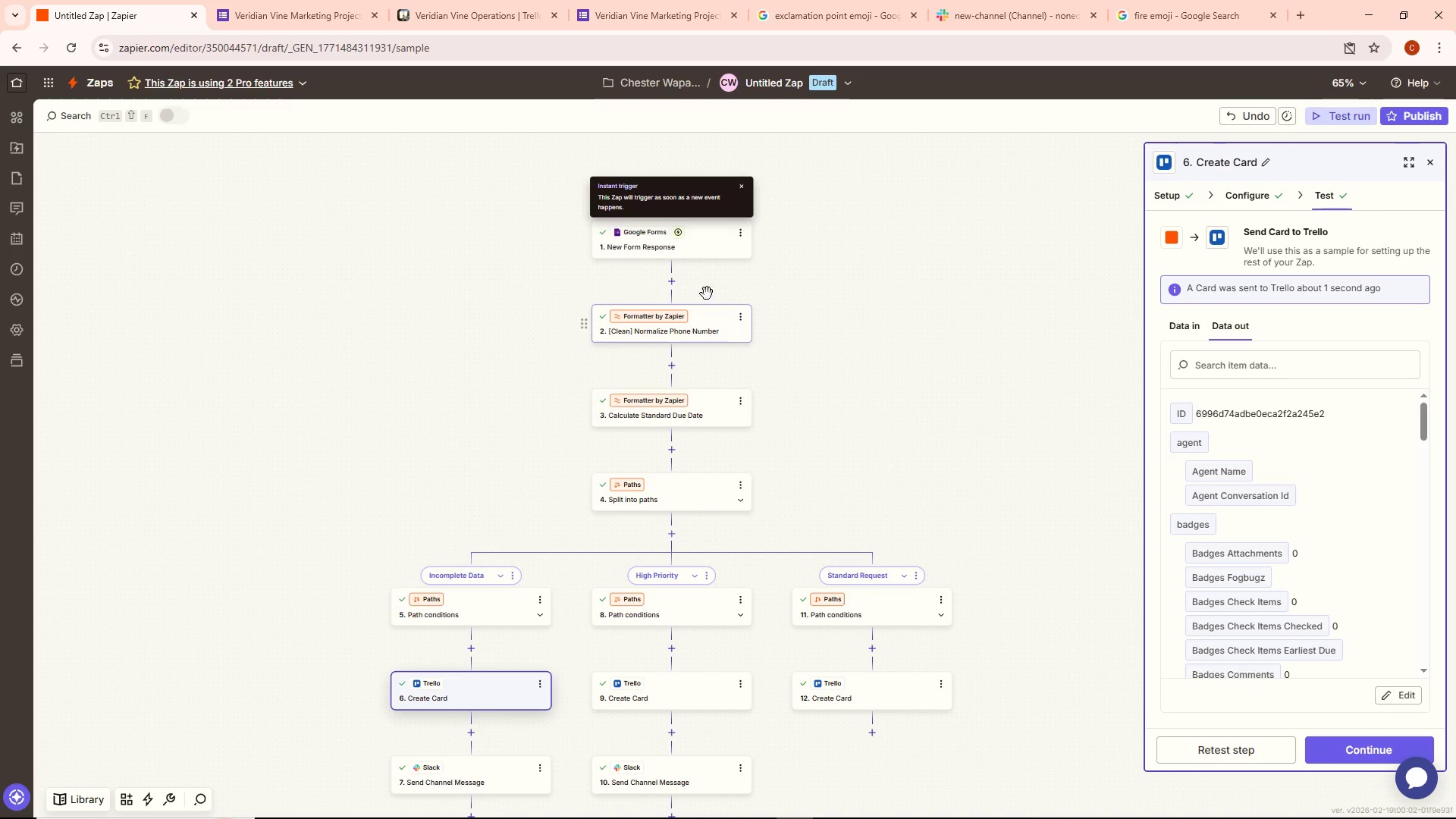 
double_click([690, 244])
 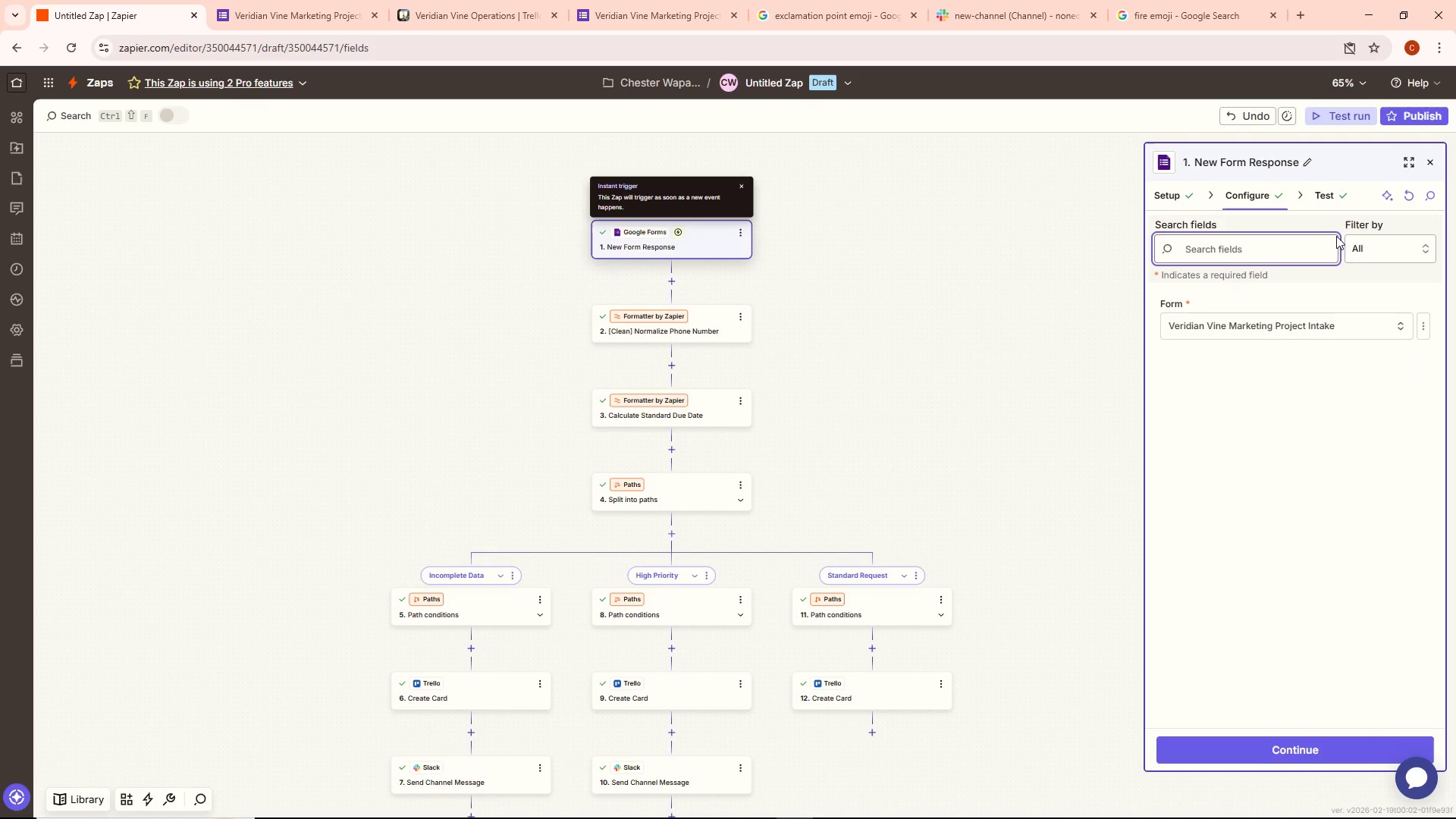 
left_click([1327, 202])
 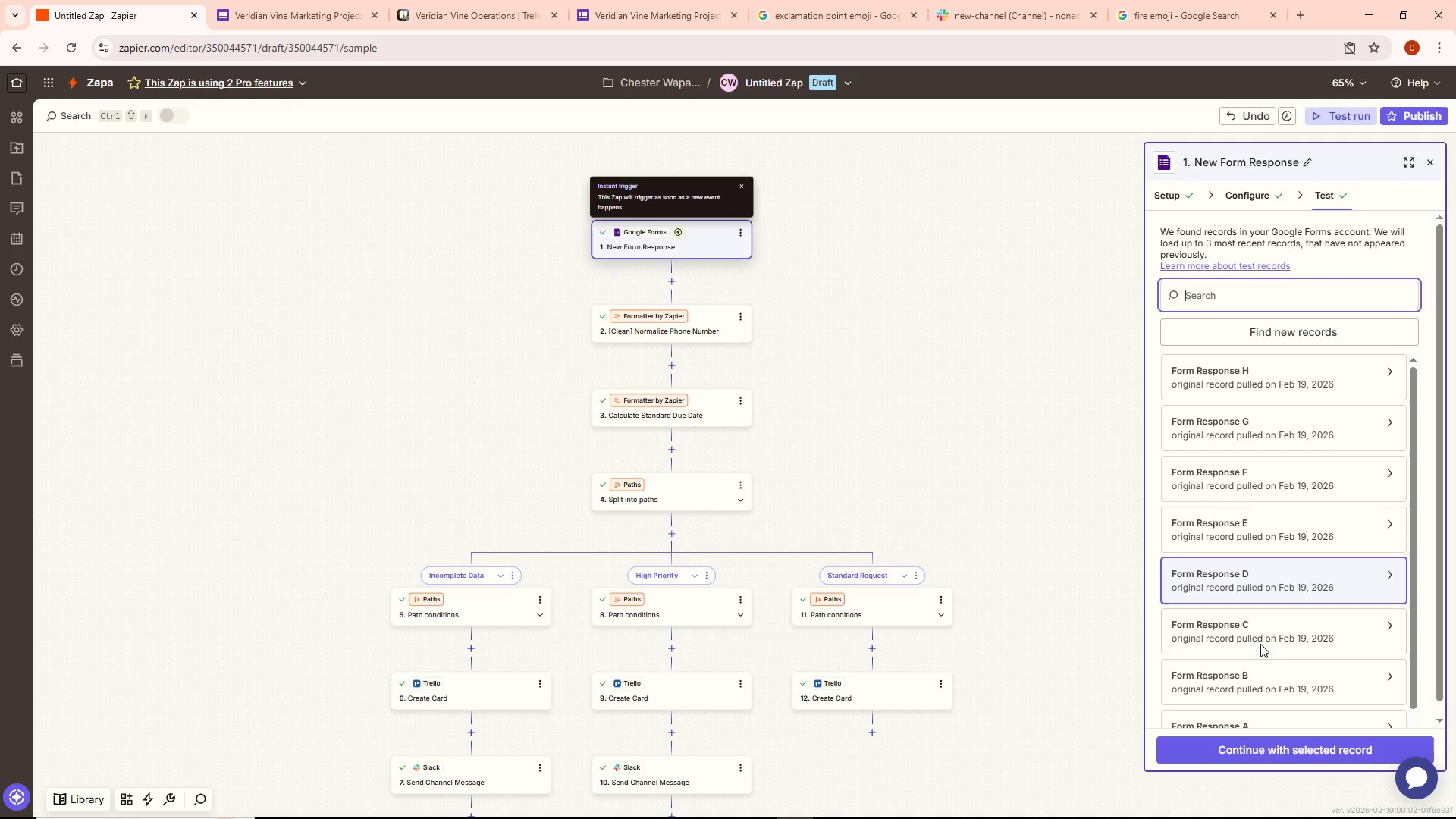 
left_click([1257, 623])
 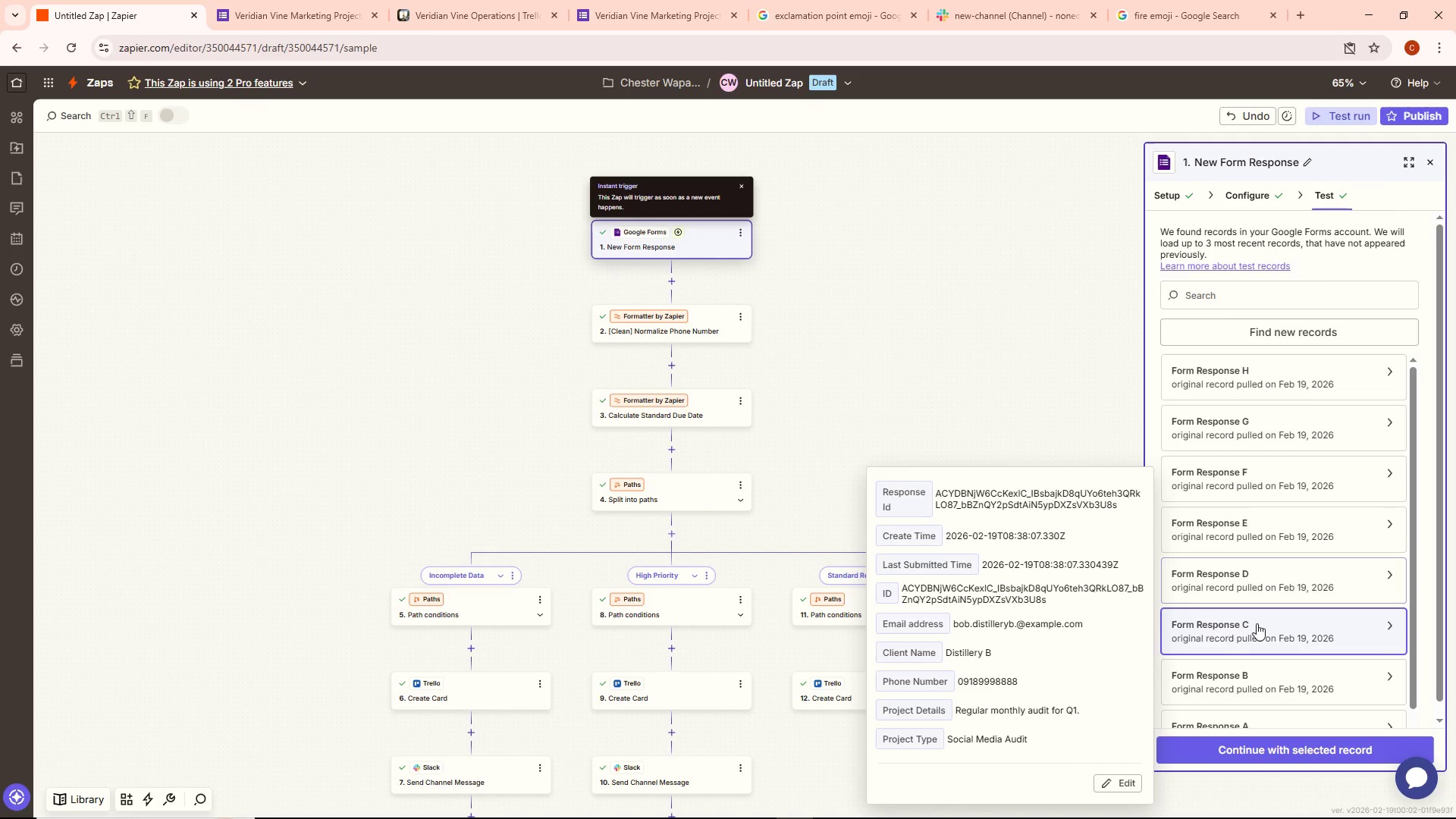 
scroll: coordinate [1283, 564], scroll_direction: down, amount: 7.0
 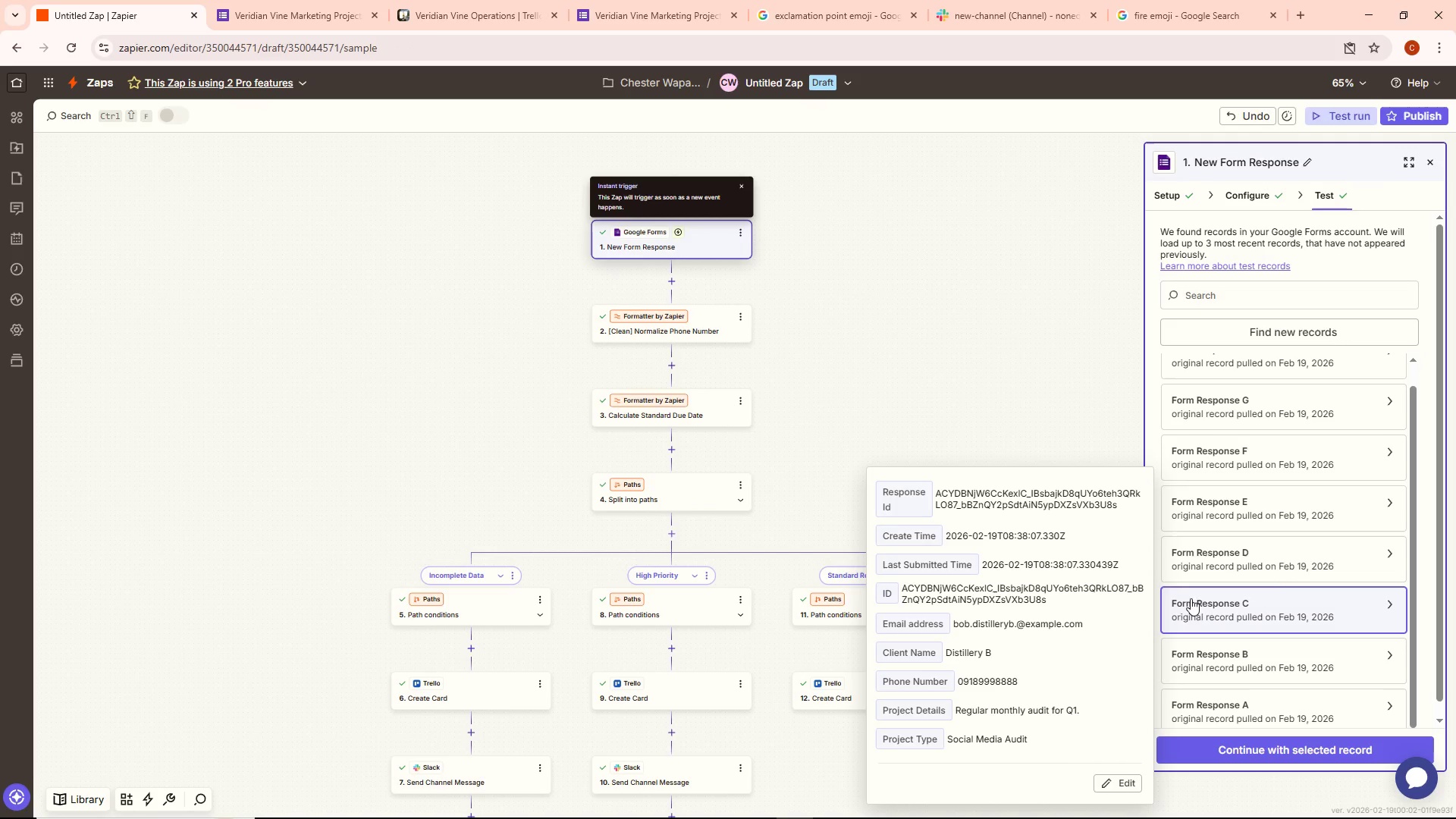 
double_click([1254, 754])
 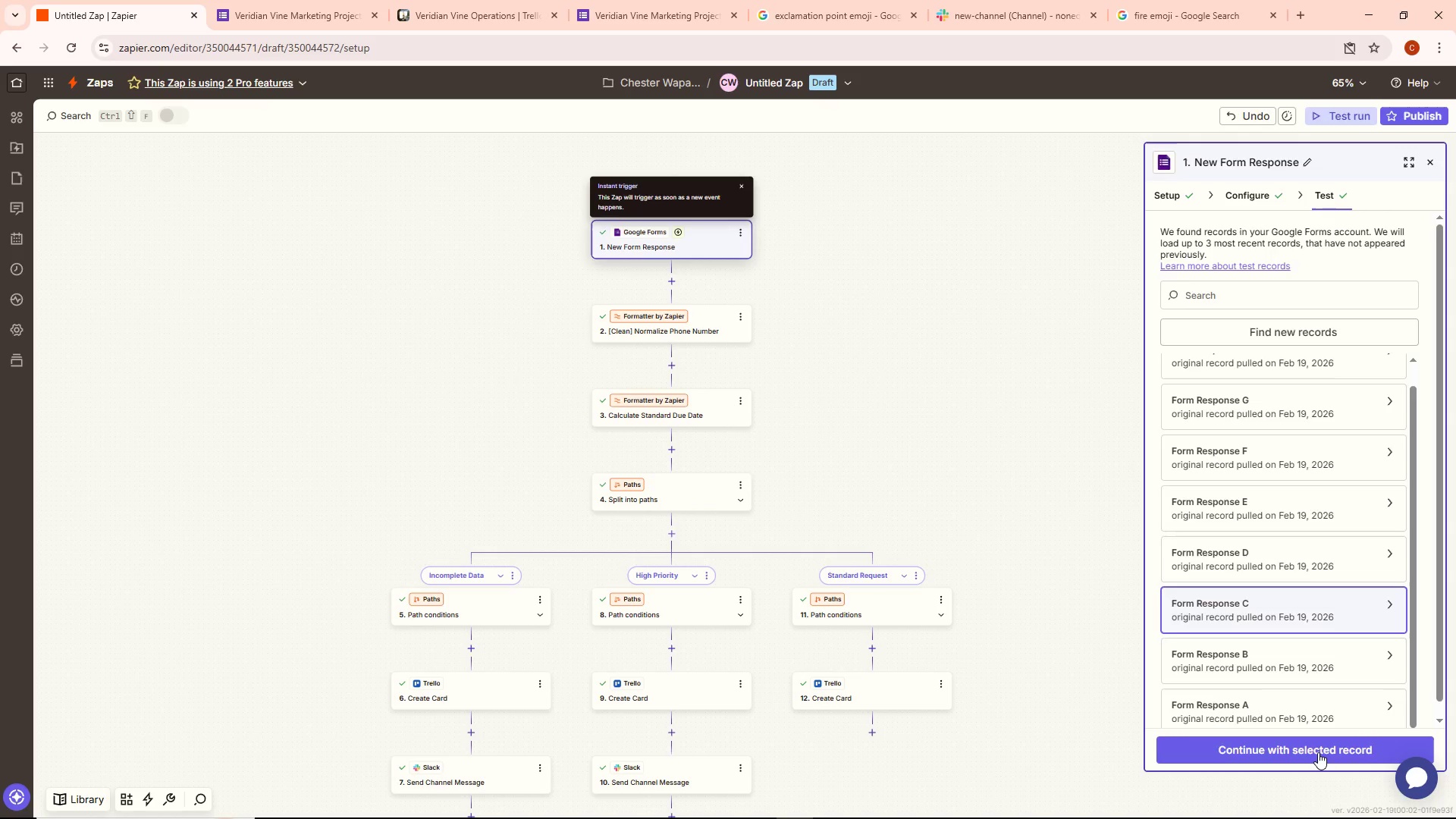 
double_click([1318, 752])
 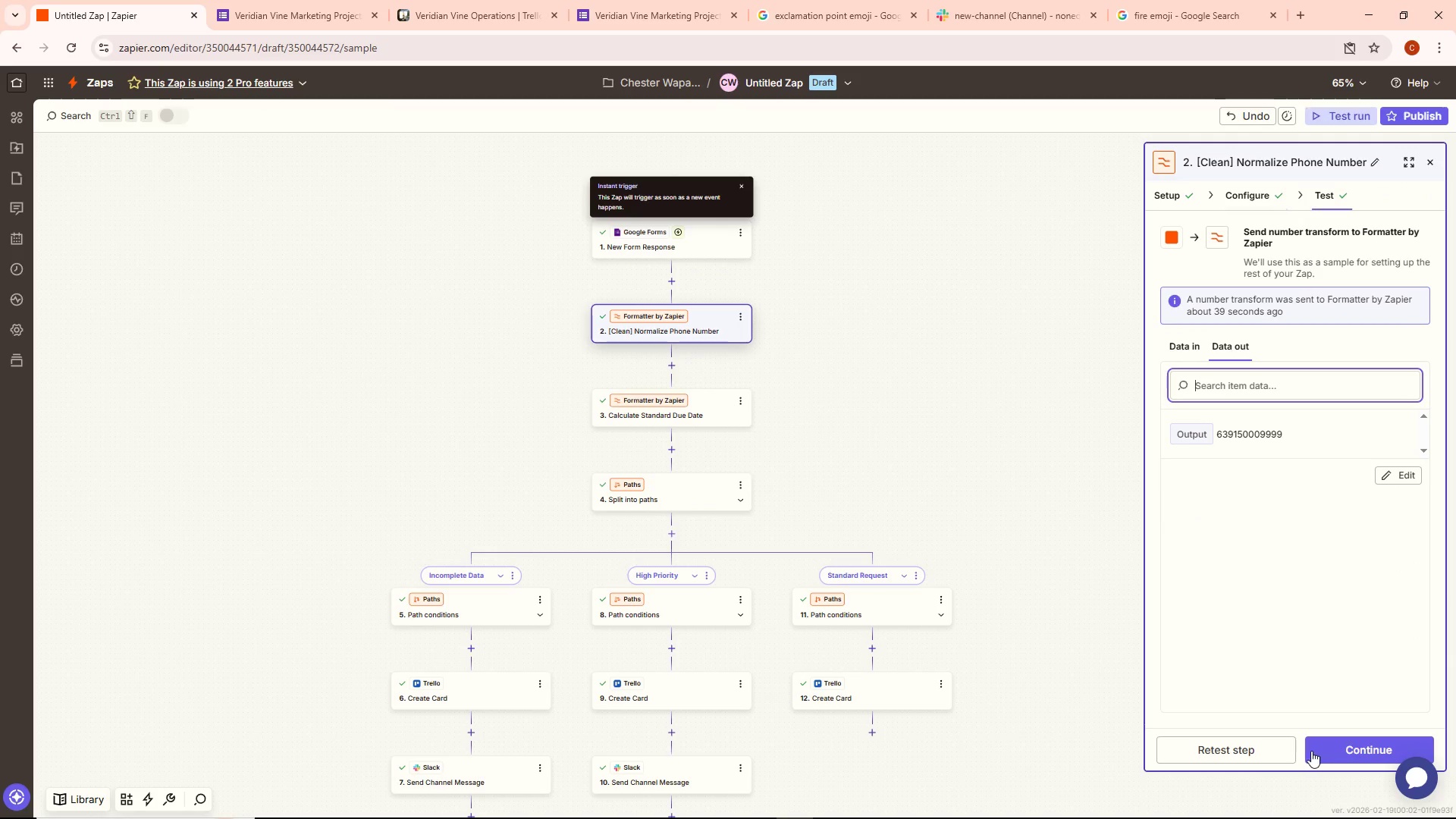 
left_click([1260, 753])
 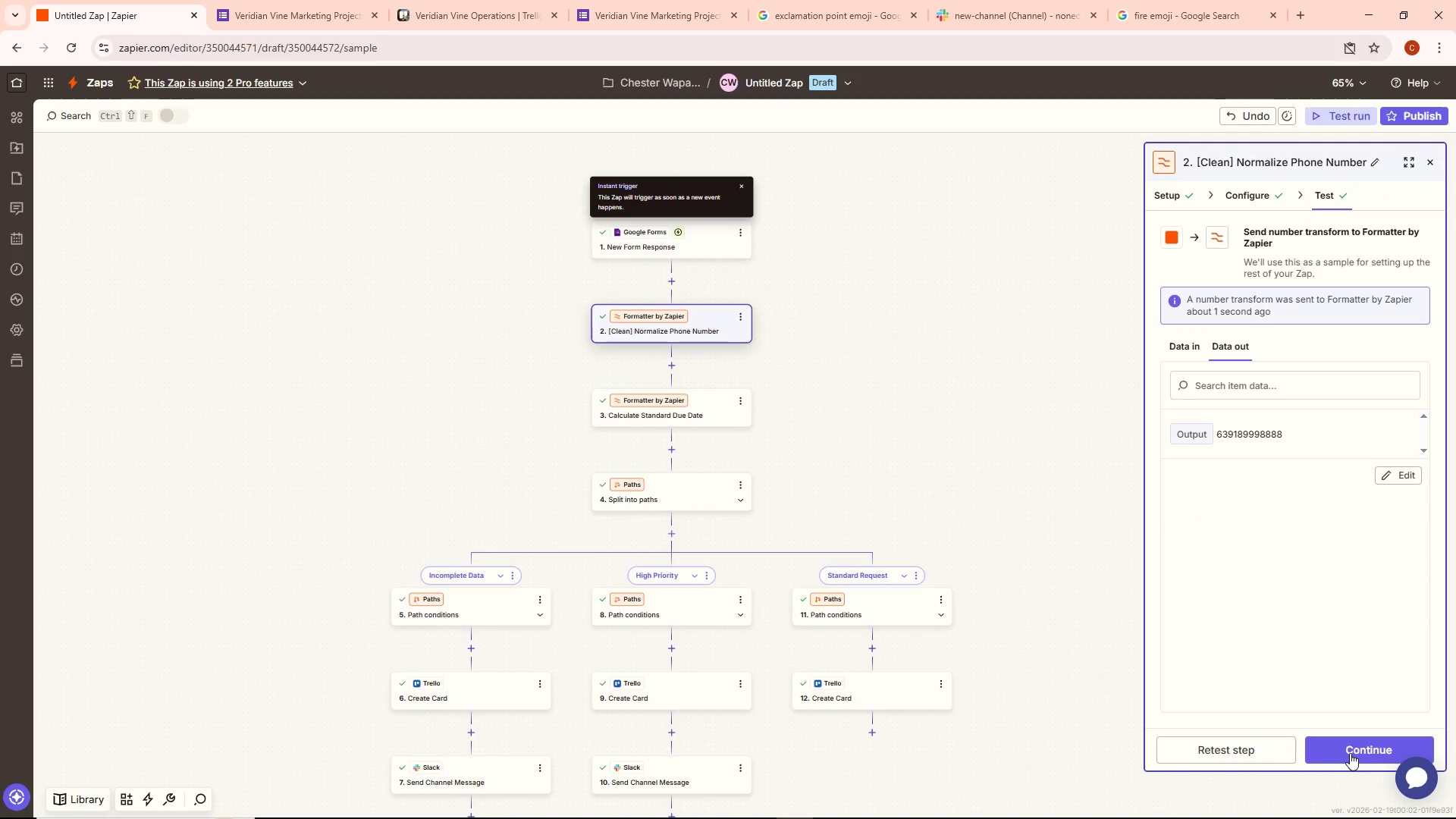 
double_click([1345, 755])
 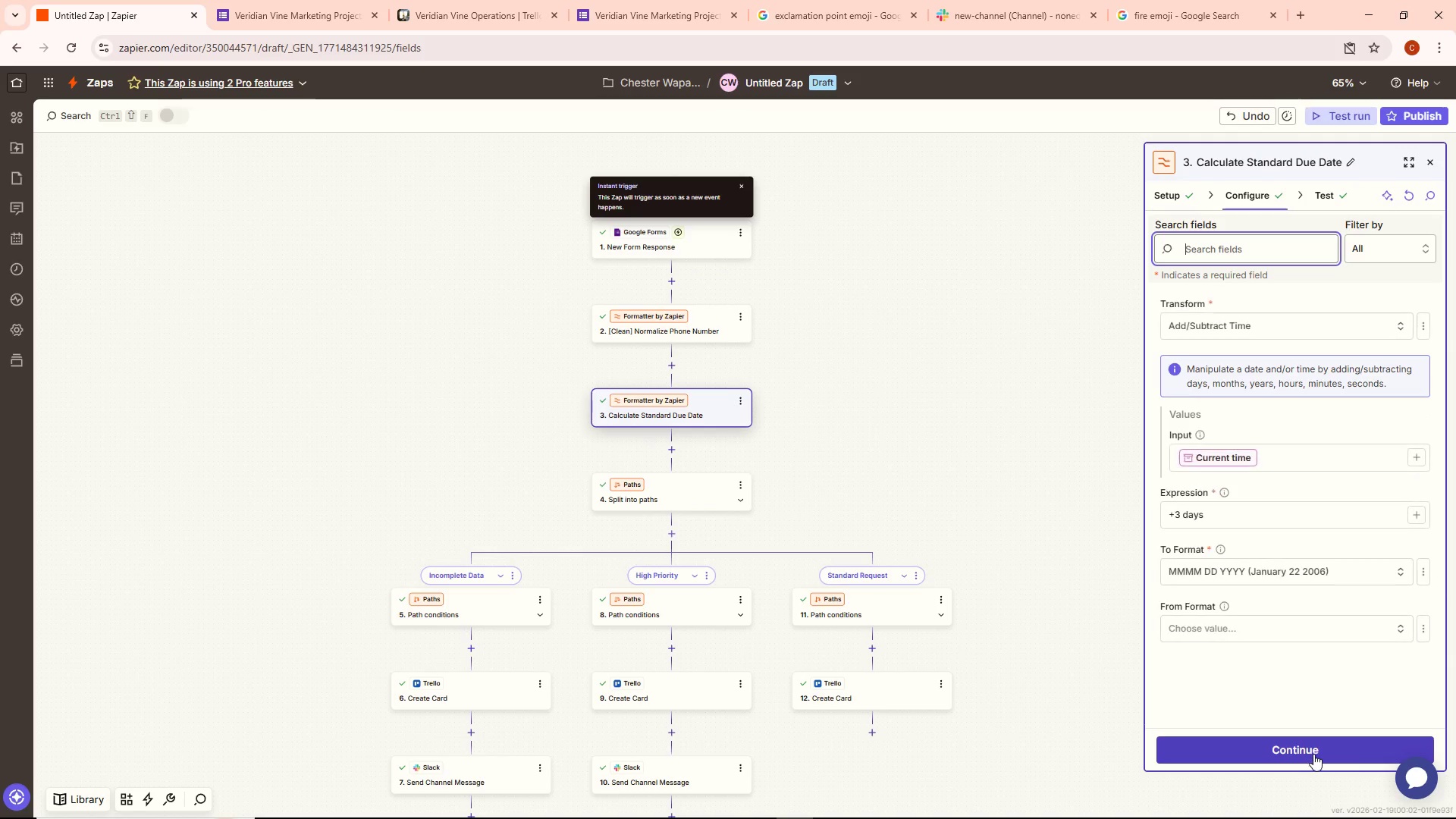 
left_click([1313, 754])
 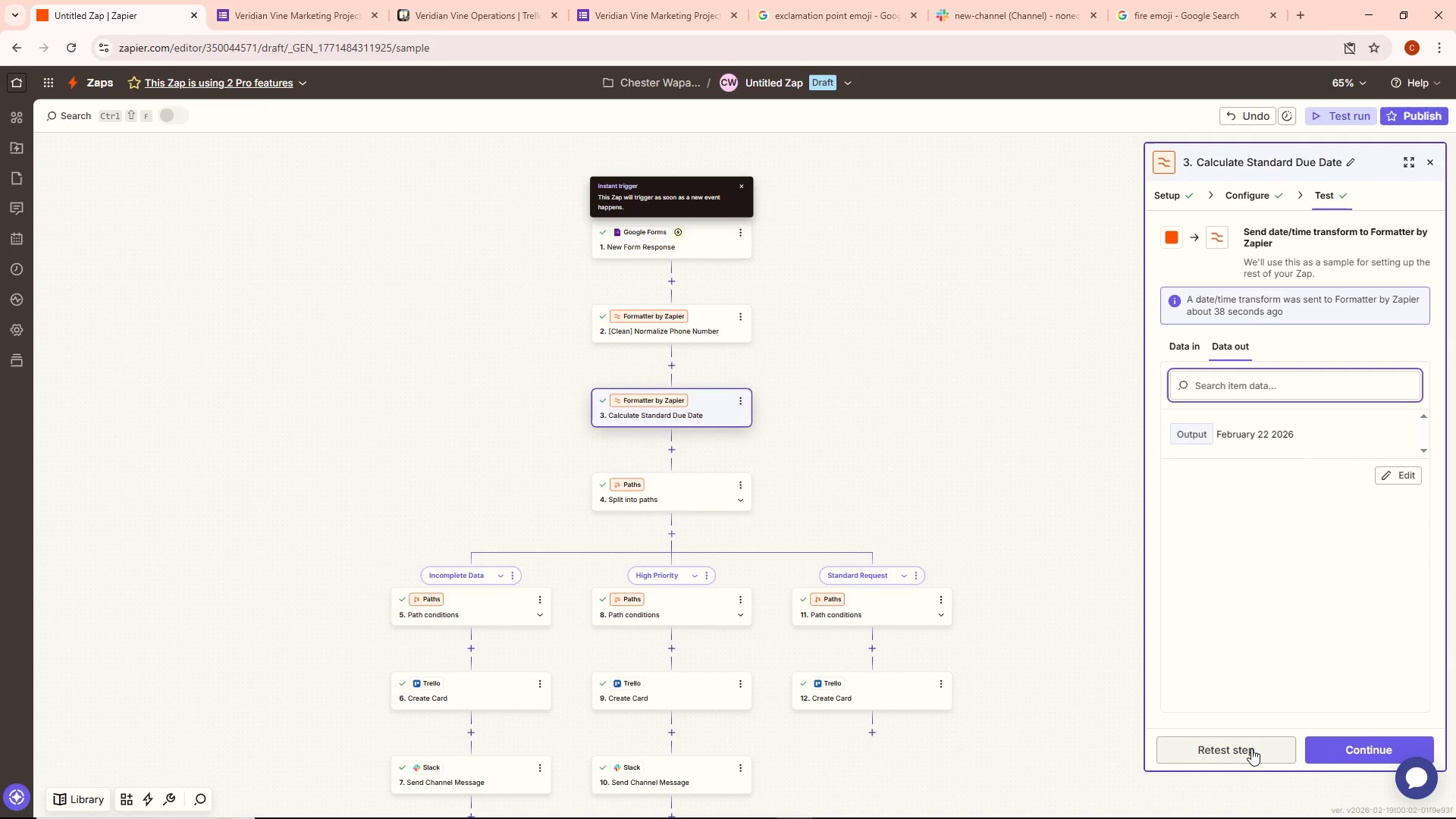 
left_click([1251, 748])
 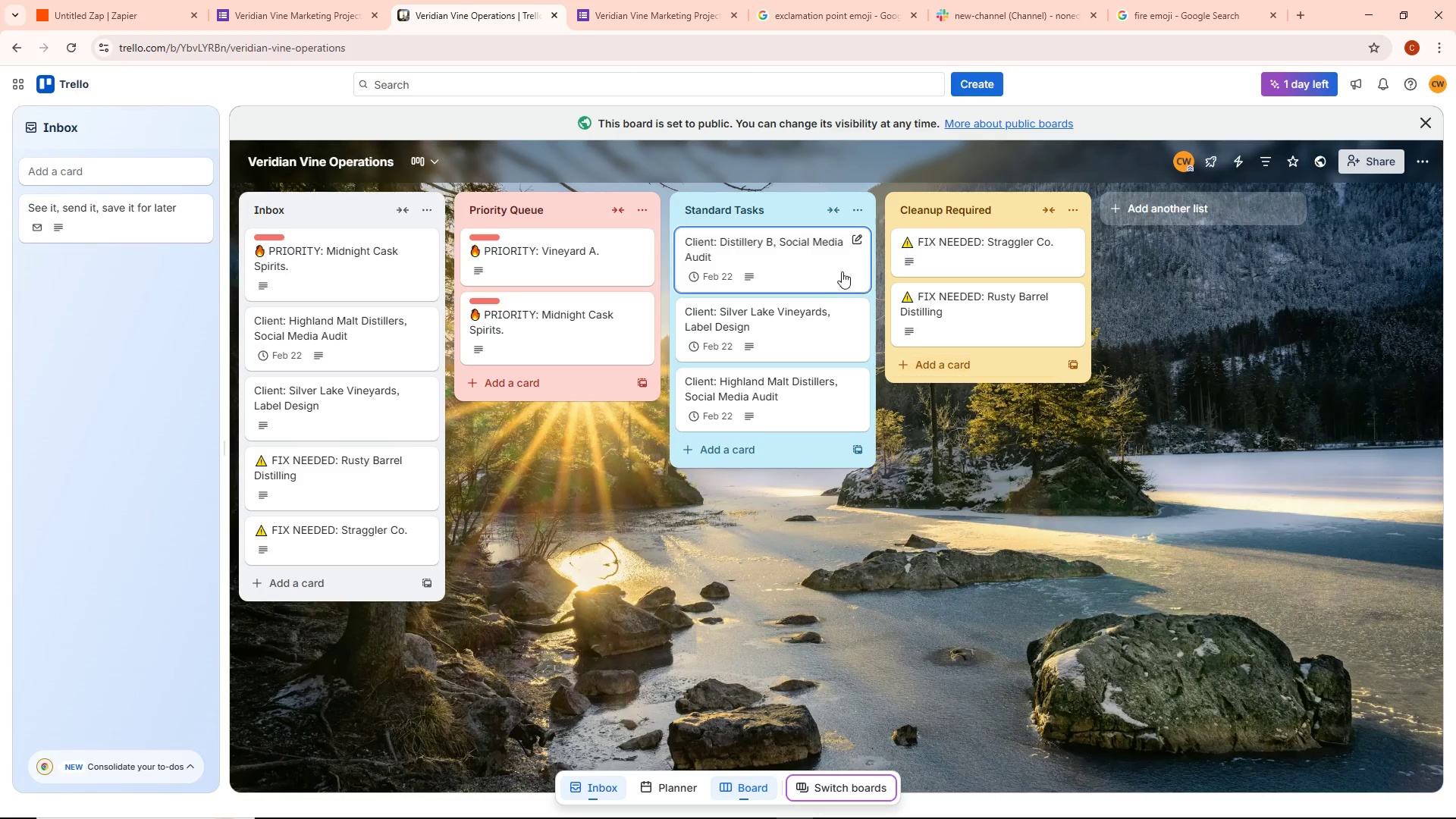 
wait(5.5)
 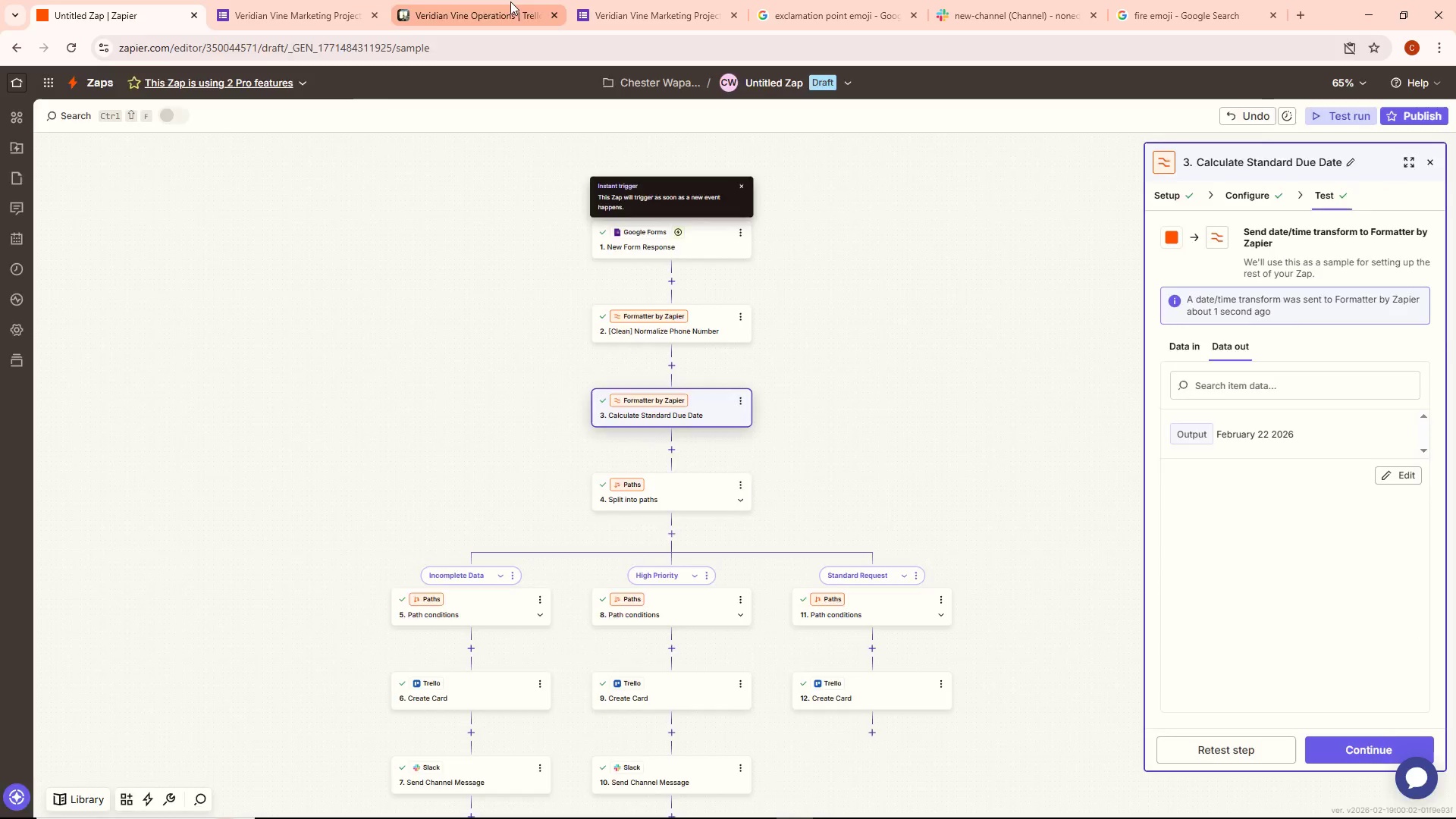 
left_click([118, 0])
 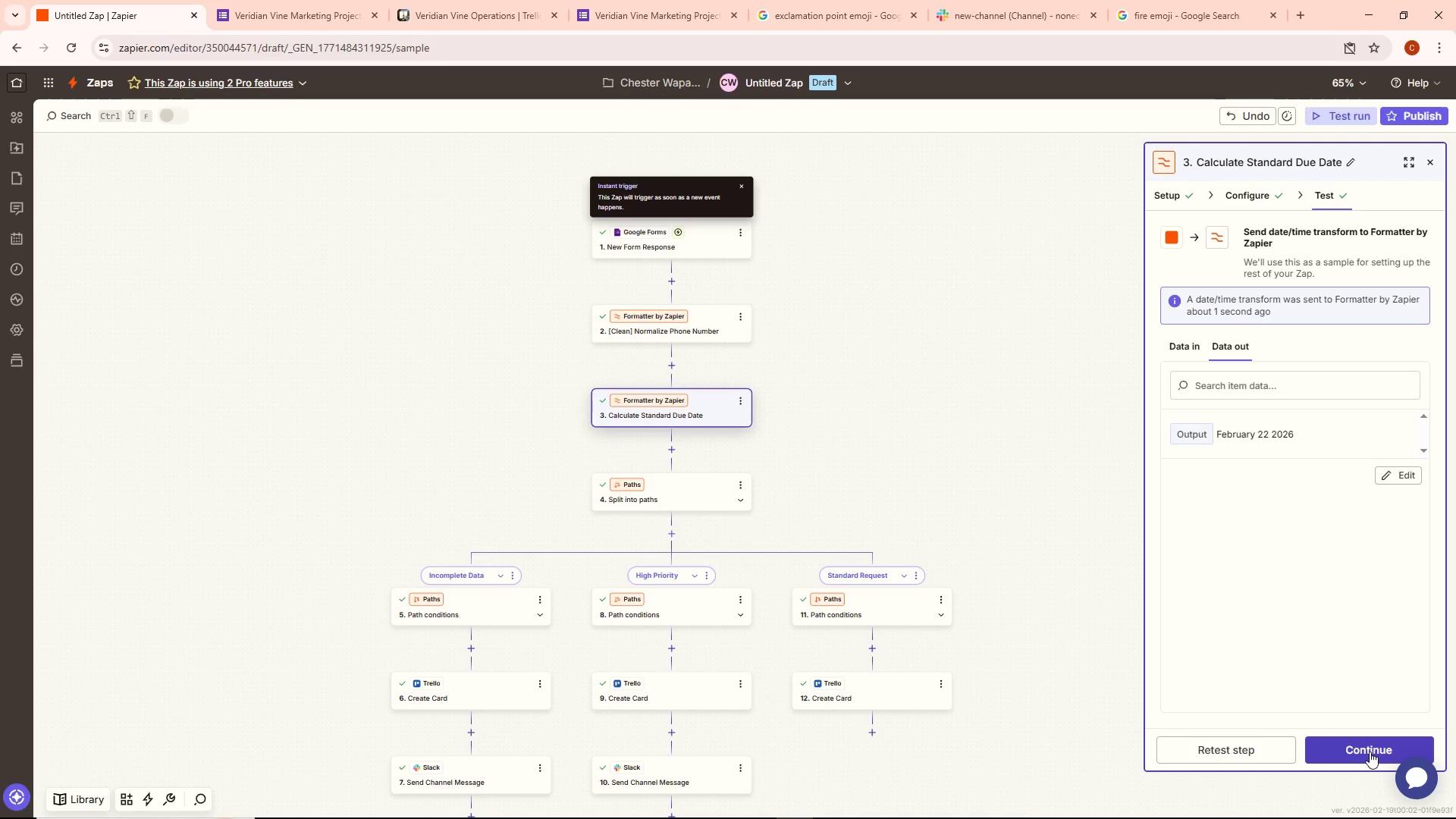 
left_click([1369, 752])
 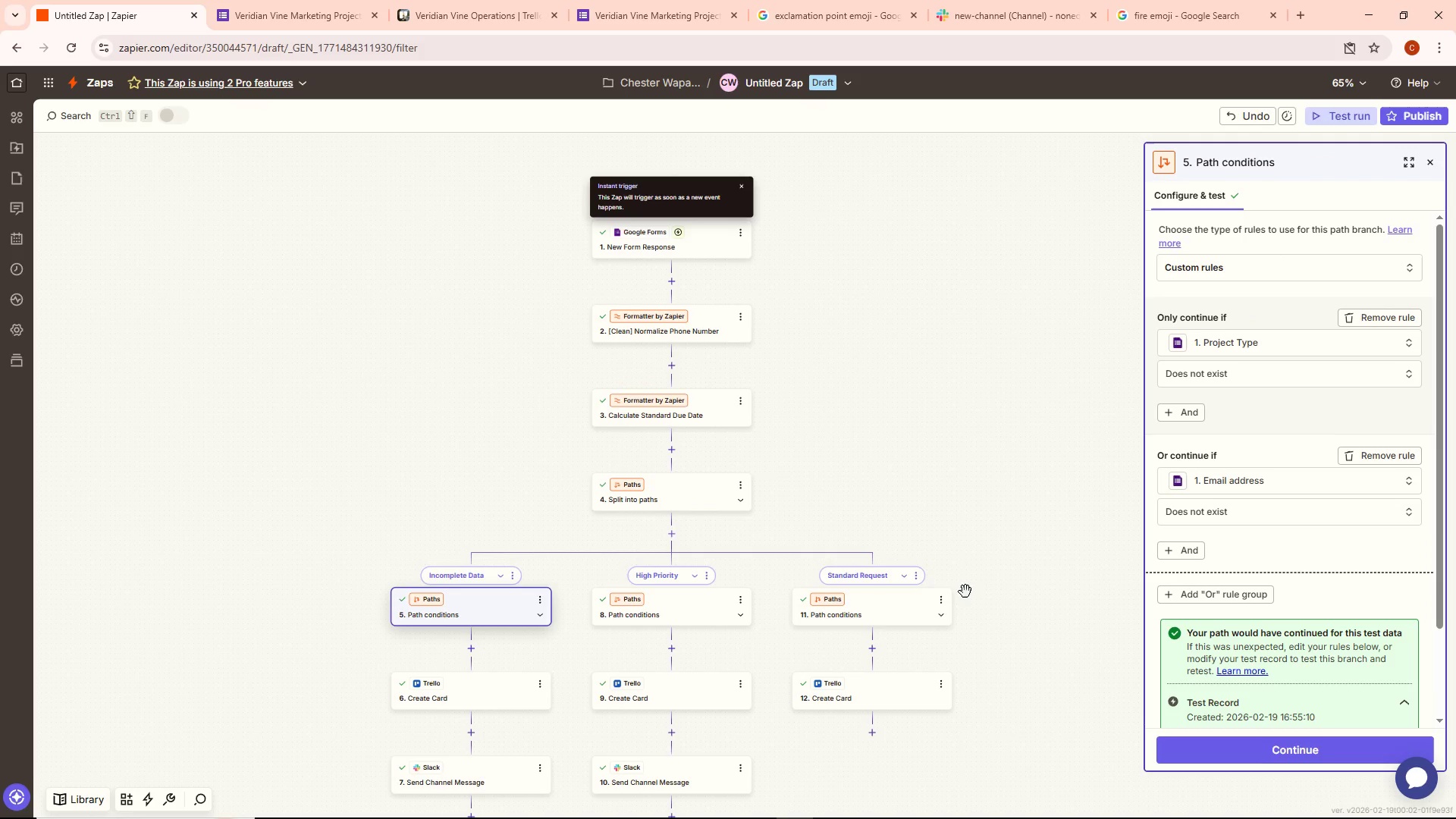 
left_click([871, 608])
 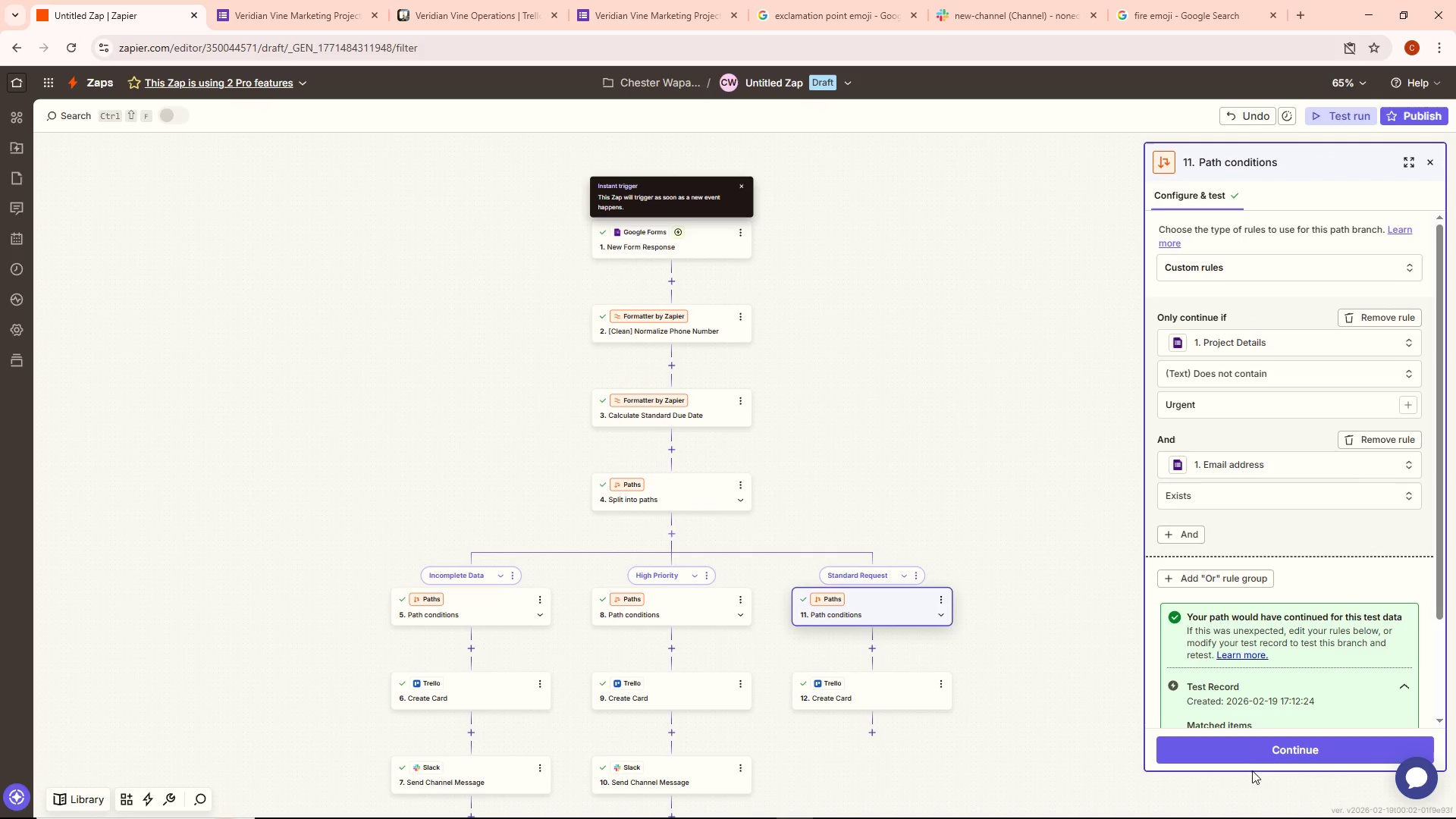 
left_click([1251, 760])
 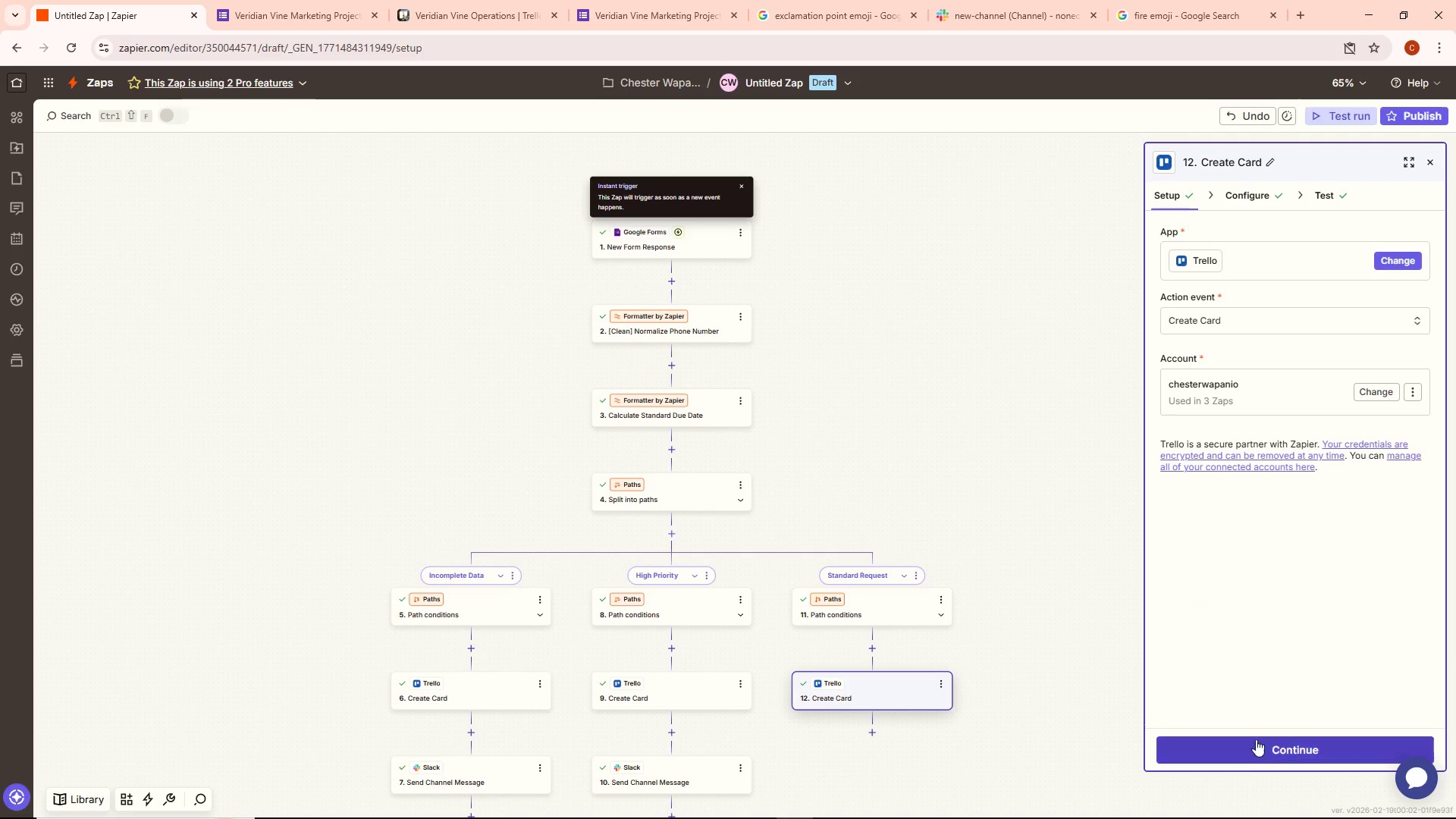 
left_click([1250, 748])
 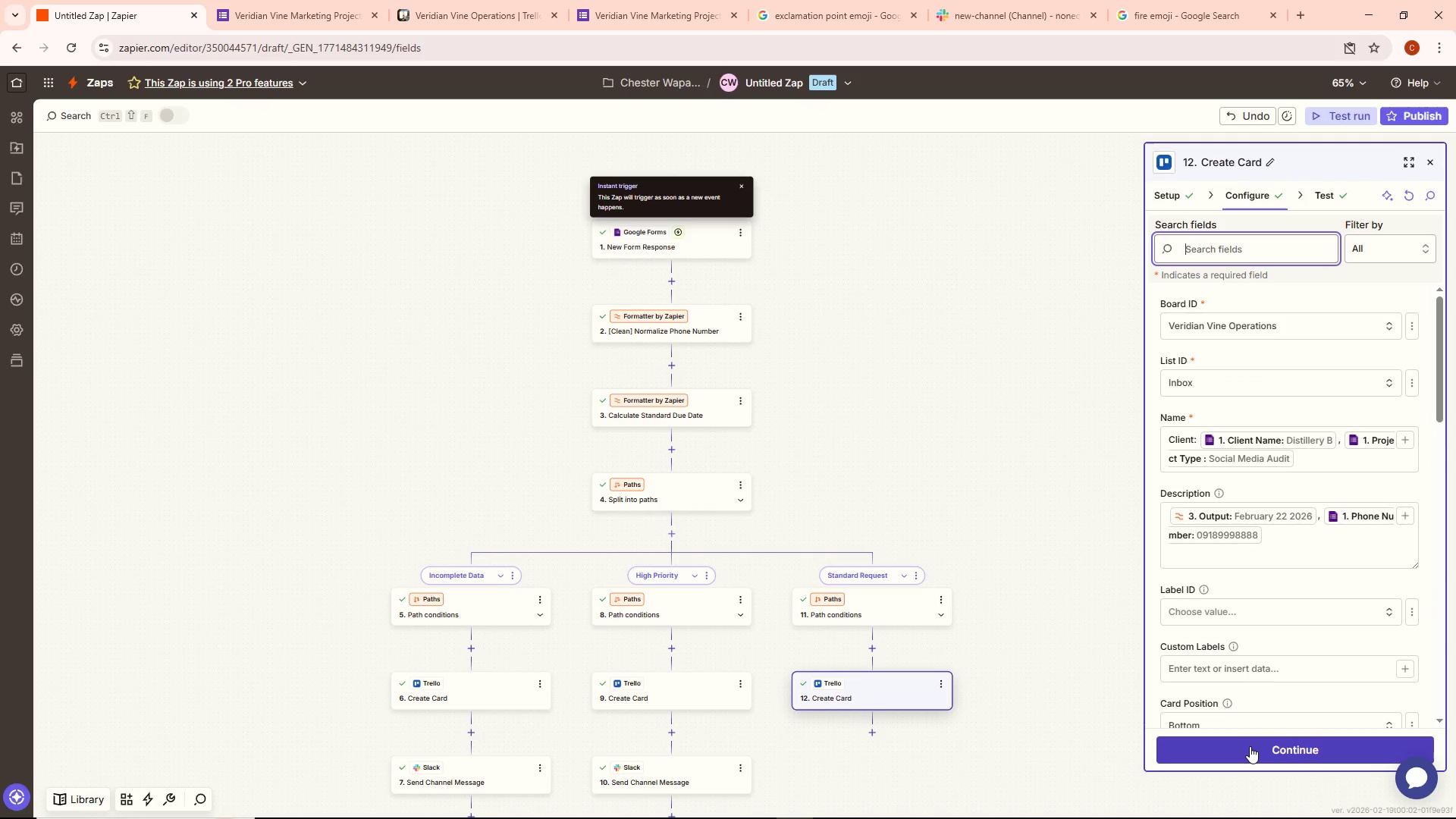 
left_click([1250, 745])
 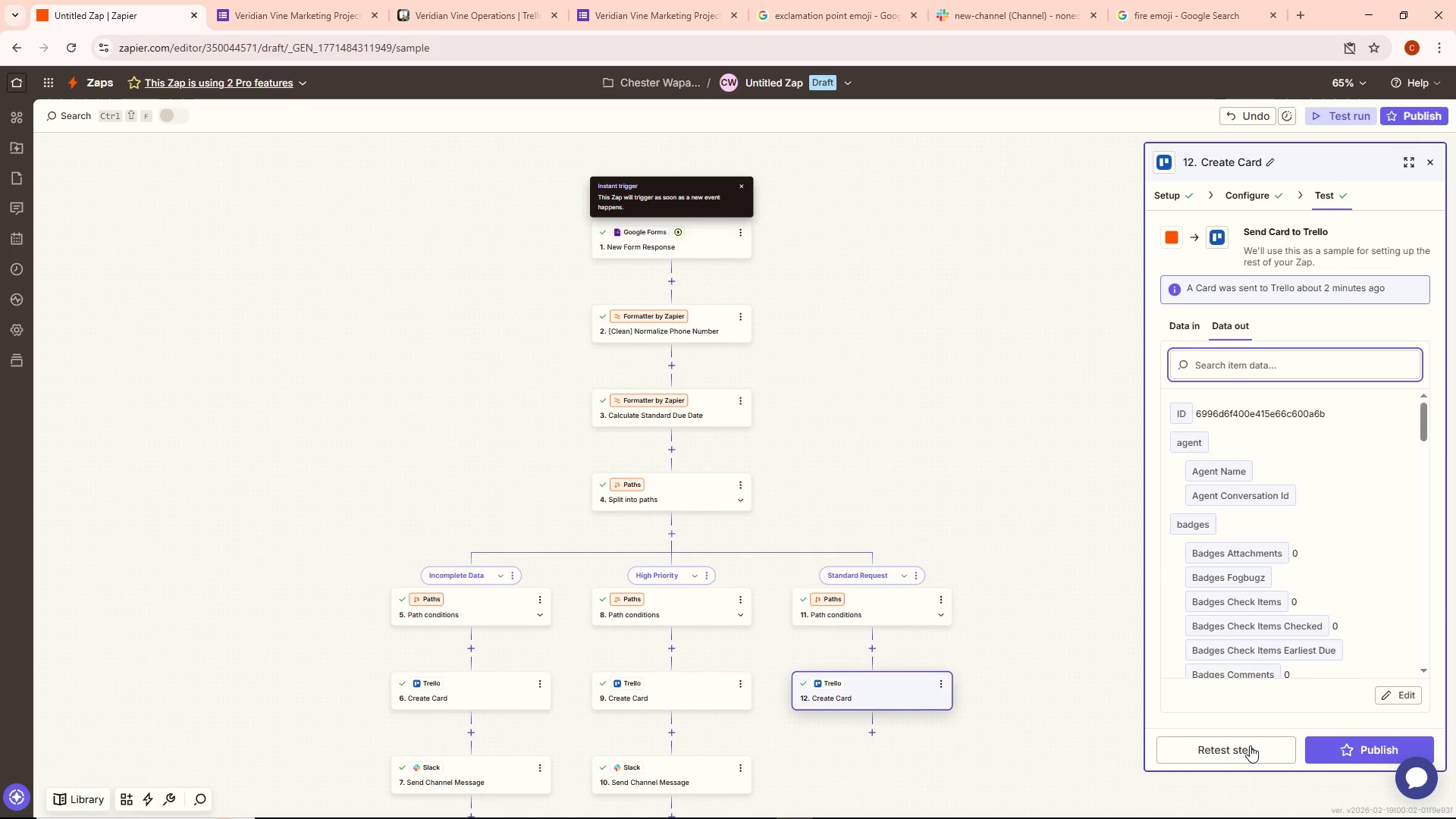 
left_click([1251, 745])
 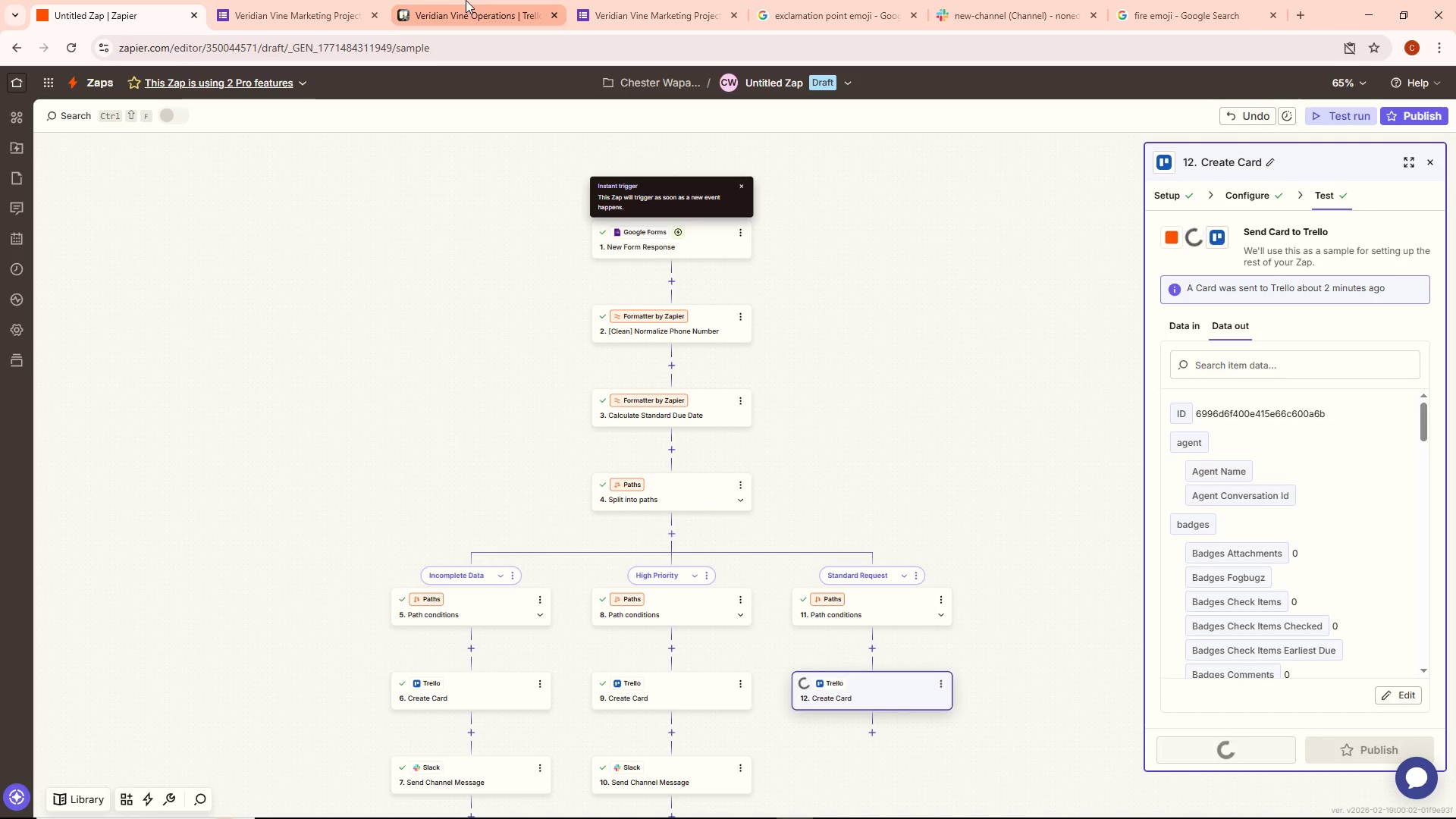 
left_click([466, 0])
 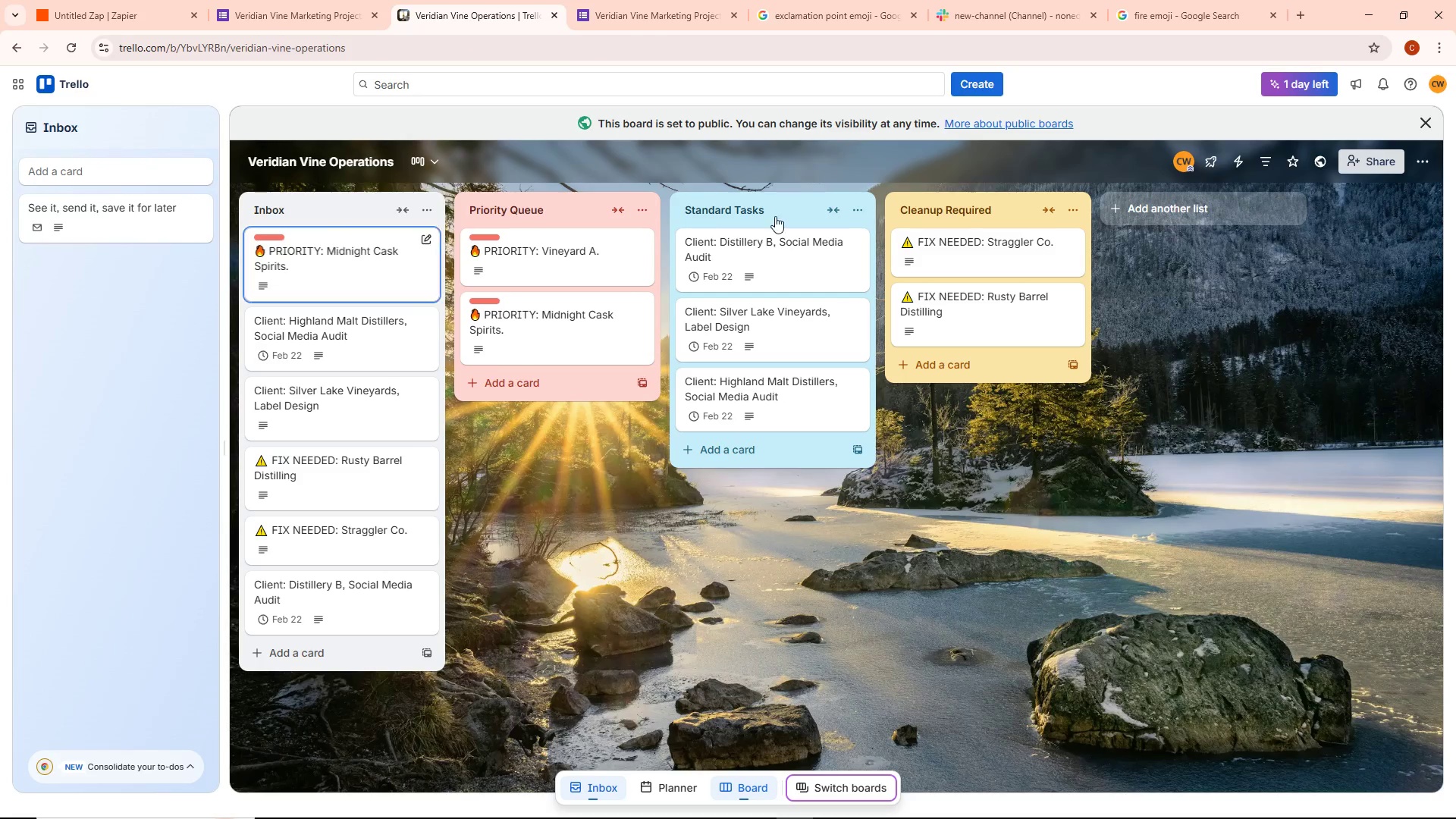 
wait(6.67)
 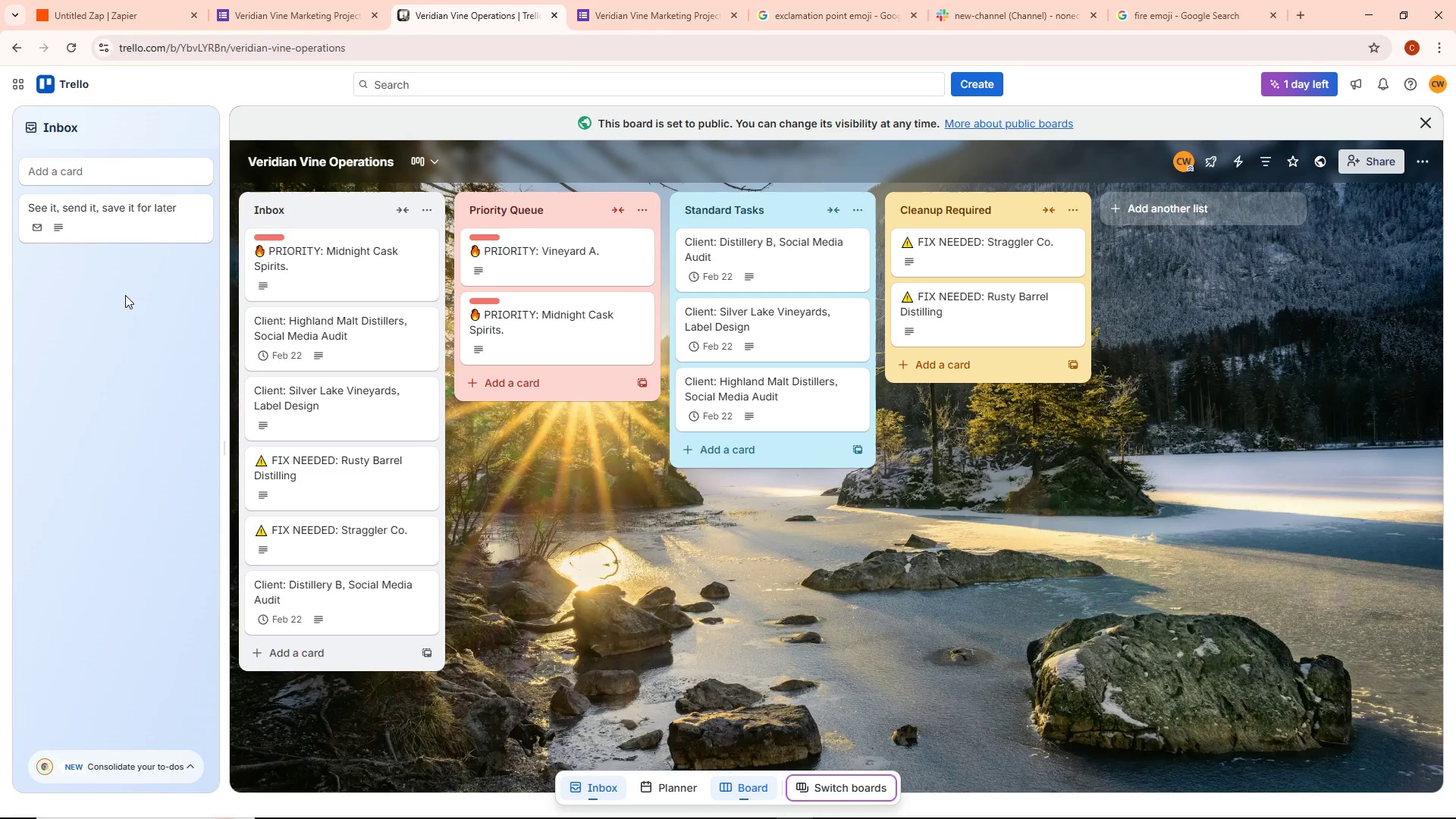 
left_click([344, 457])
 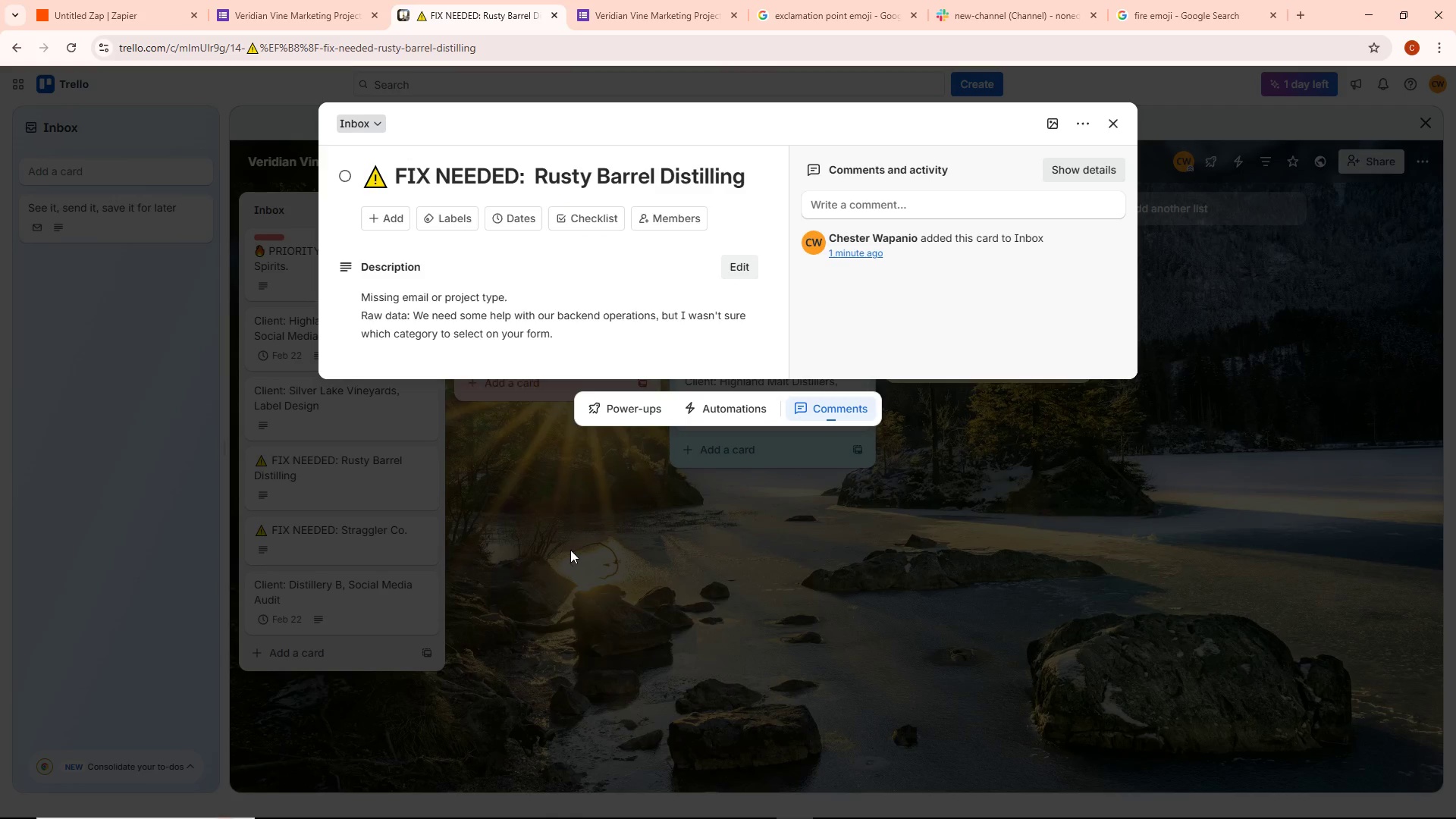 
left_click([570, 550])
 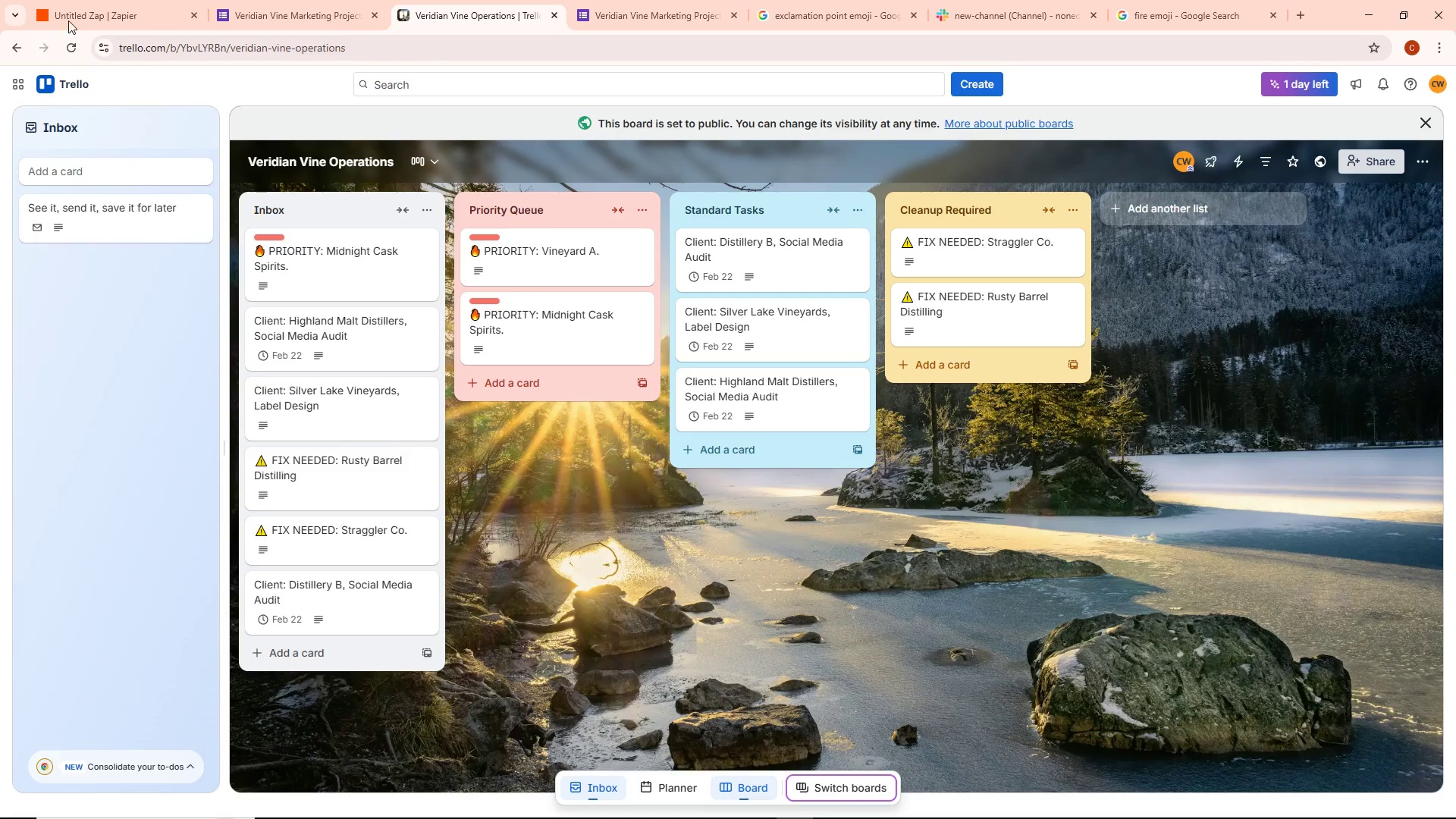 
left_click([119, 3])
 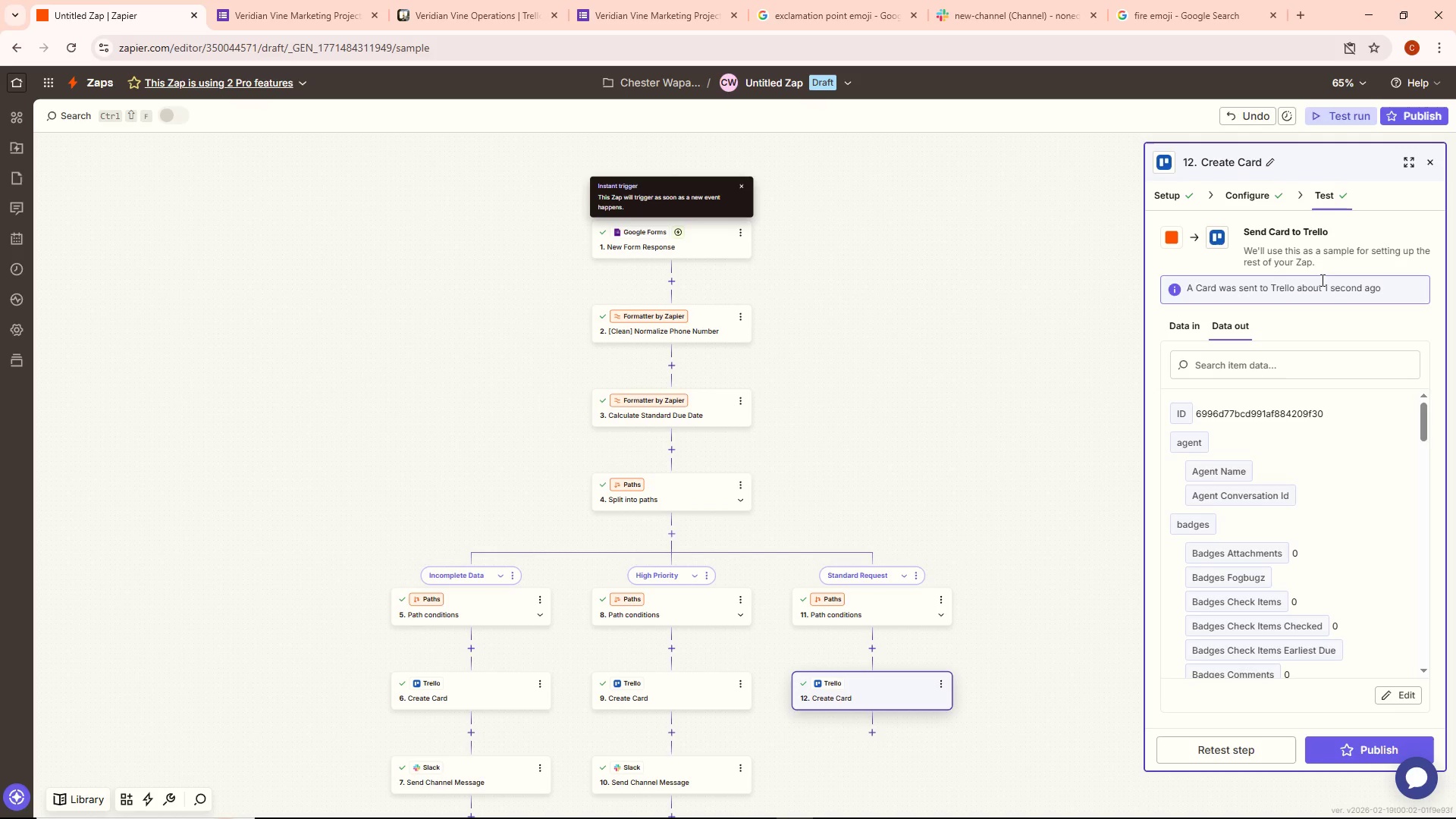 
left_click([681, 246])
 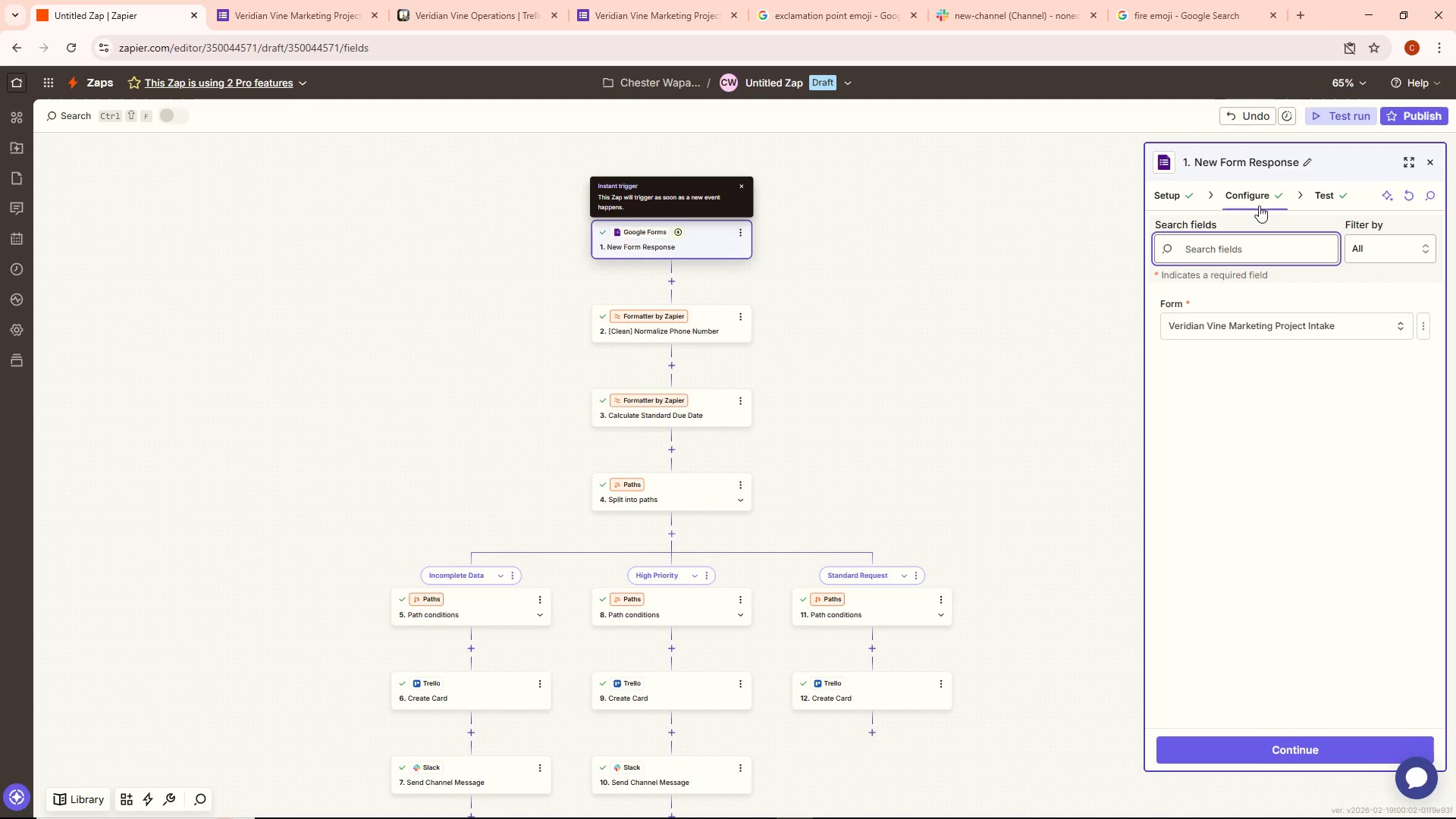 
left_click([1317, 193])
 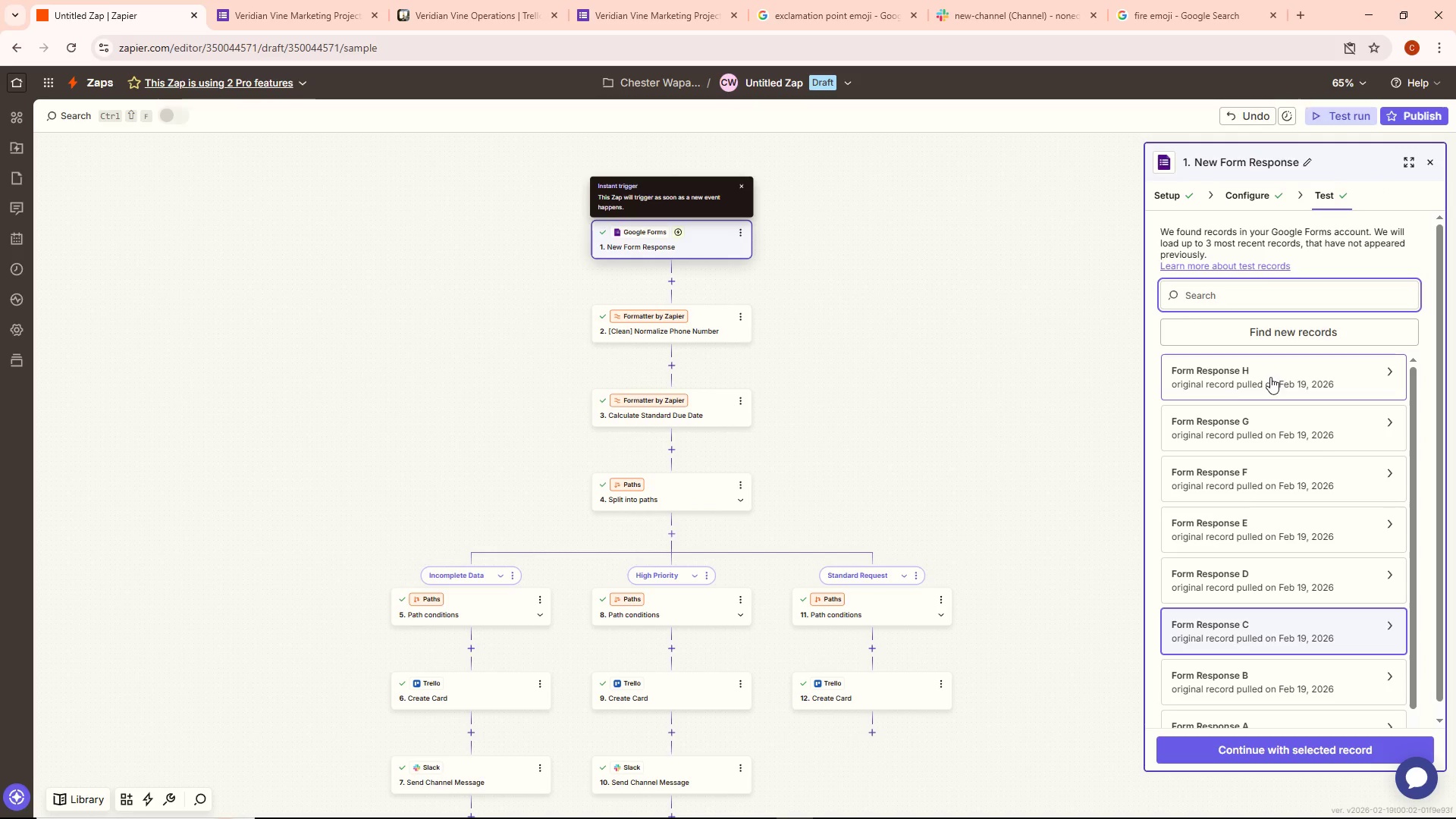 
left_click([1244, 663])
 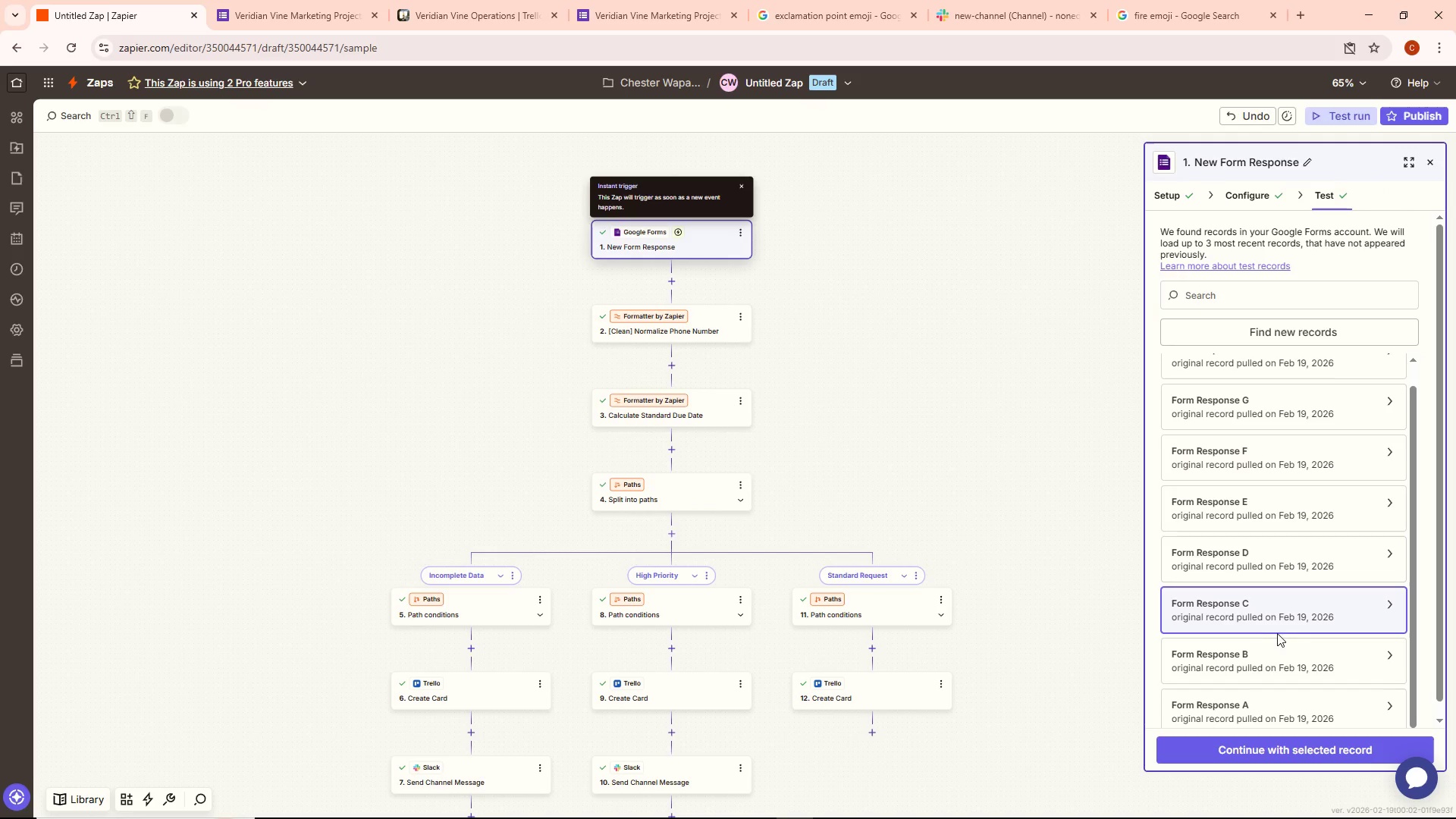 
scroll: coordinate [1263, 617], scroll_direction: down, amount: 3.0
 